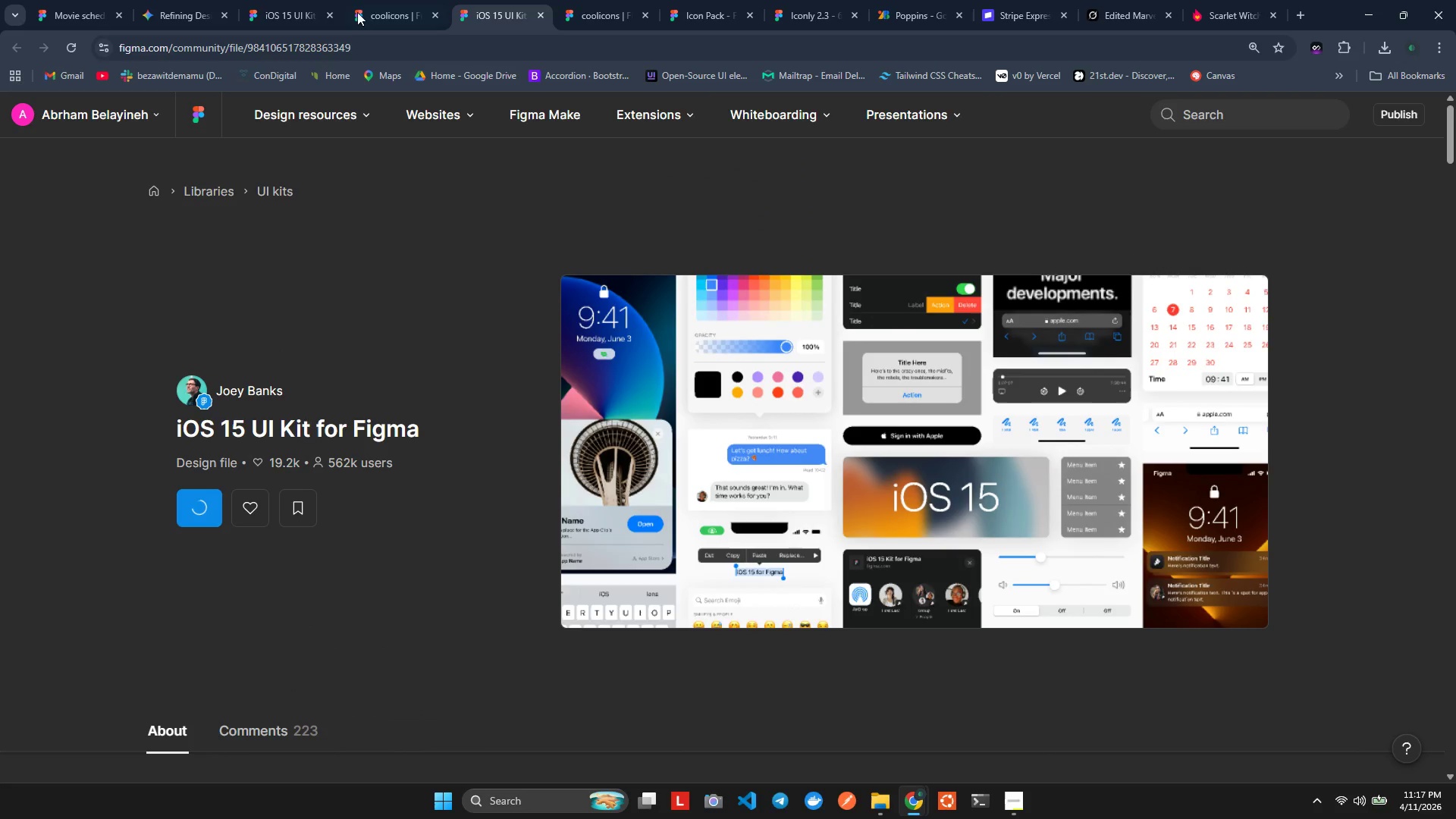 
left_click([322, 0])
 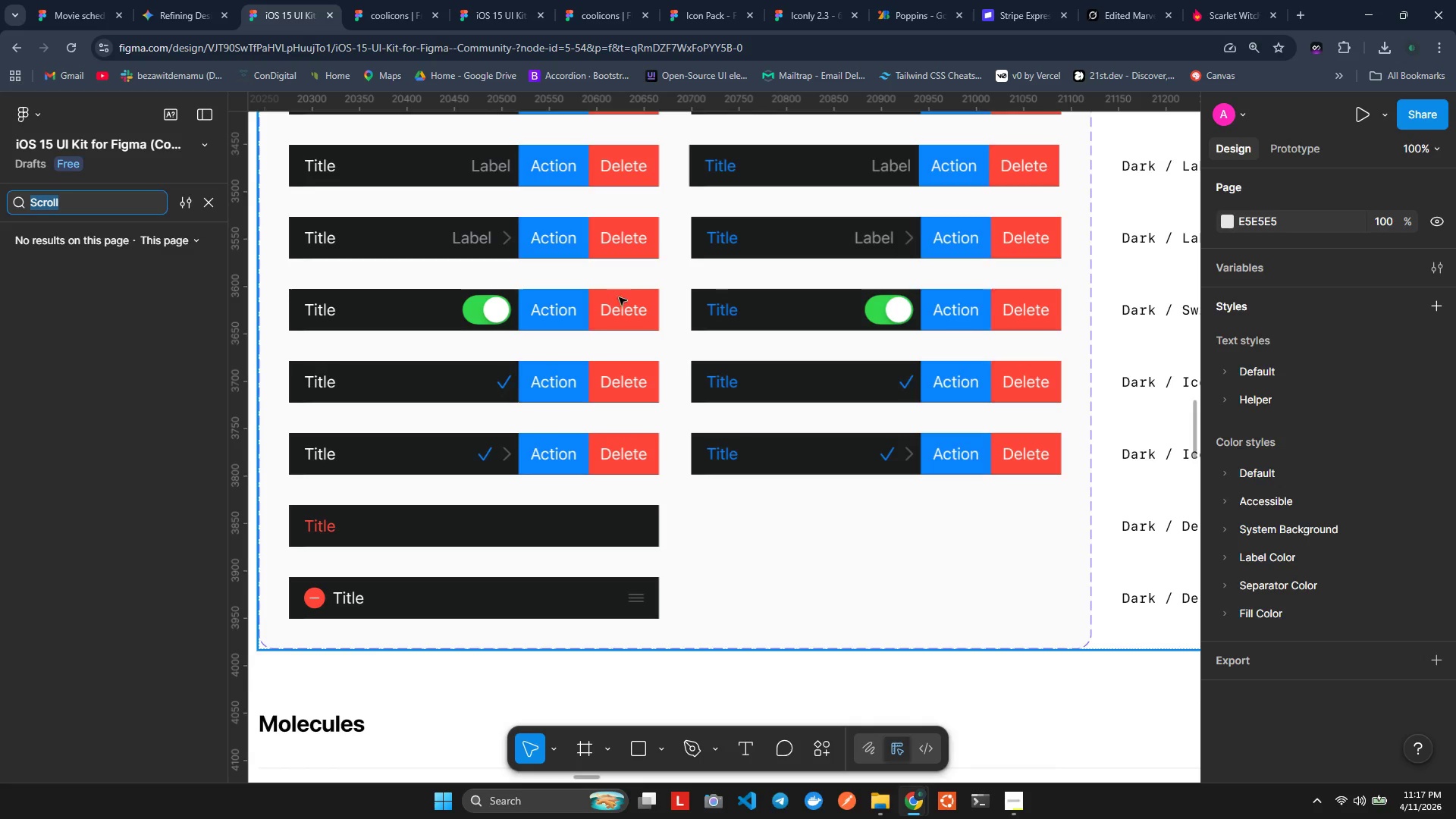 
hold_key(key=ShiftLeft, duration=0.48)
hold_key(key=ControlLeft, duration=1.2)
scroll: coordinate [626, 309], scroll_direction: down, amount: 7.0
 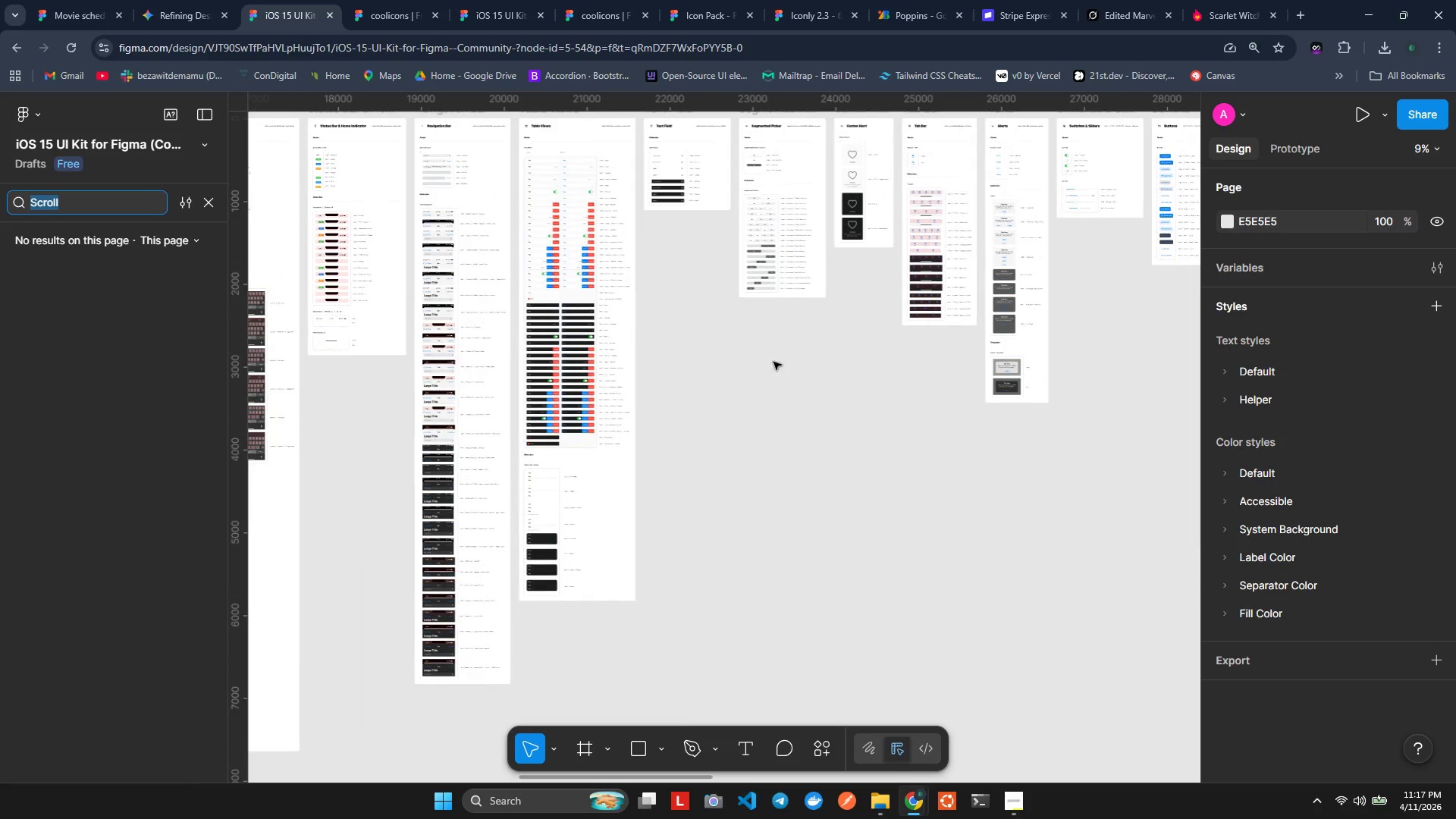 
hold_key(key=ShiftLeft, duration=1.06)
scroll: coordinate [830, 290], scroll_direction: up, amount: 6.0
 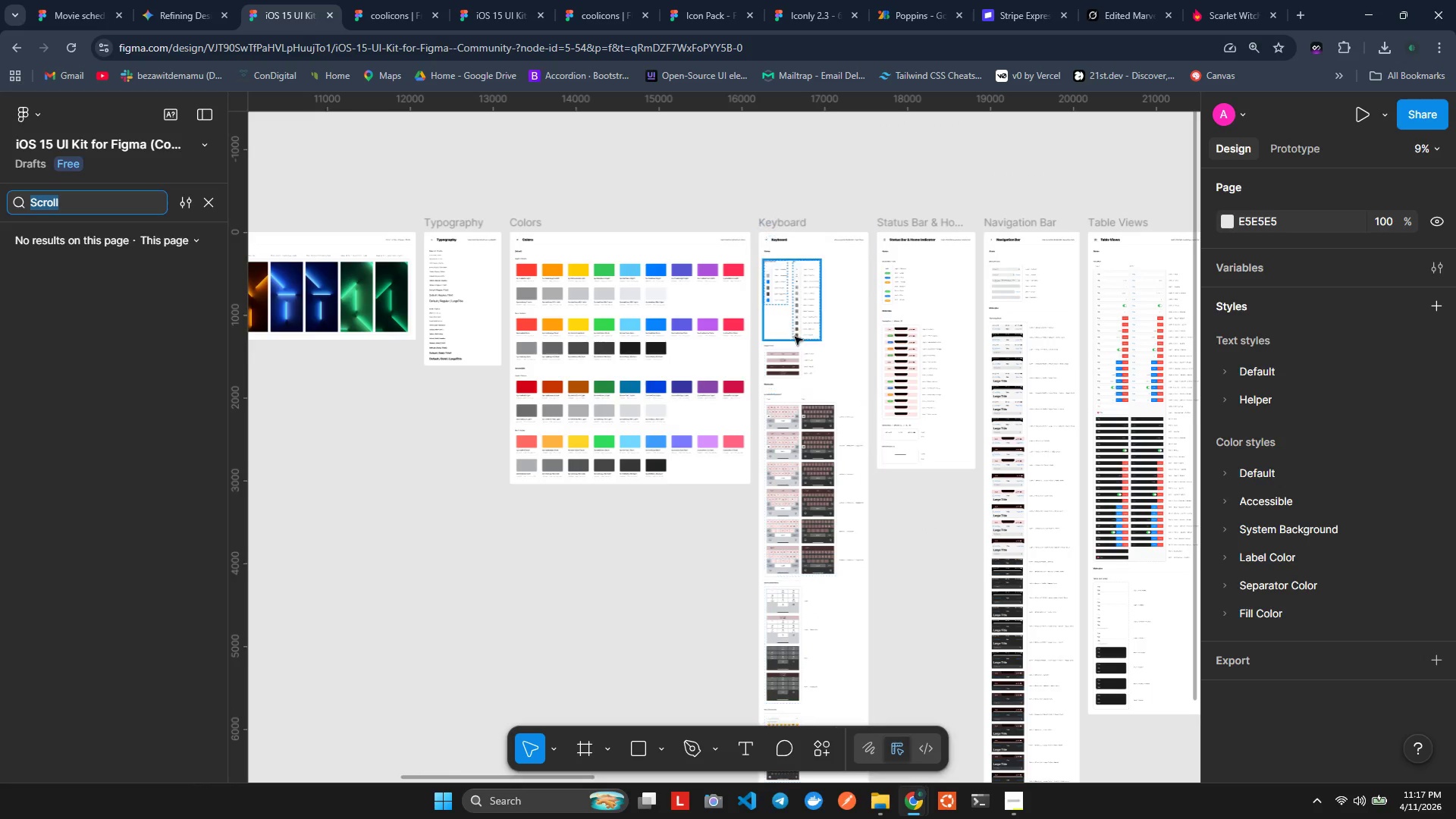 
hold_key(key=ShiftLeft, duration=1.5)
 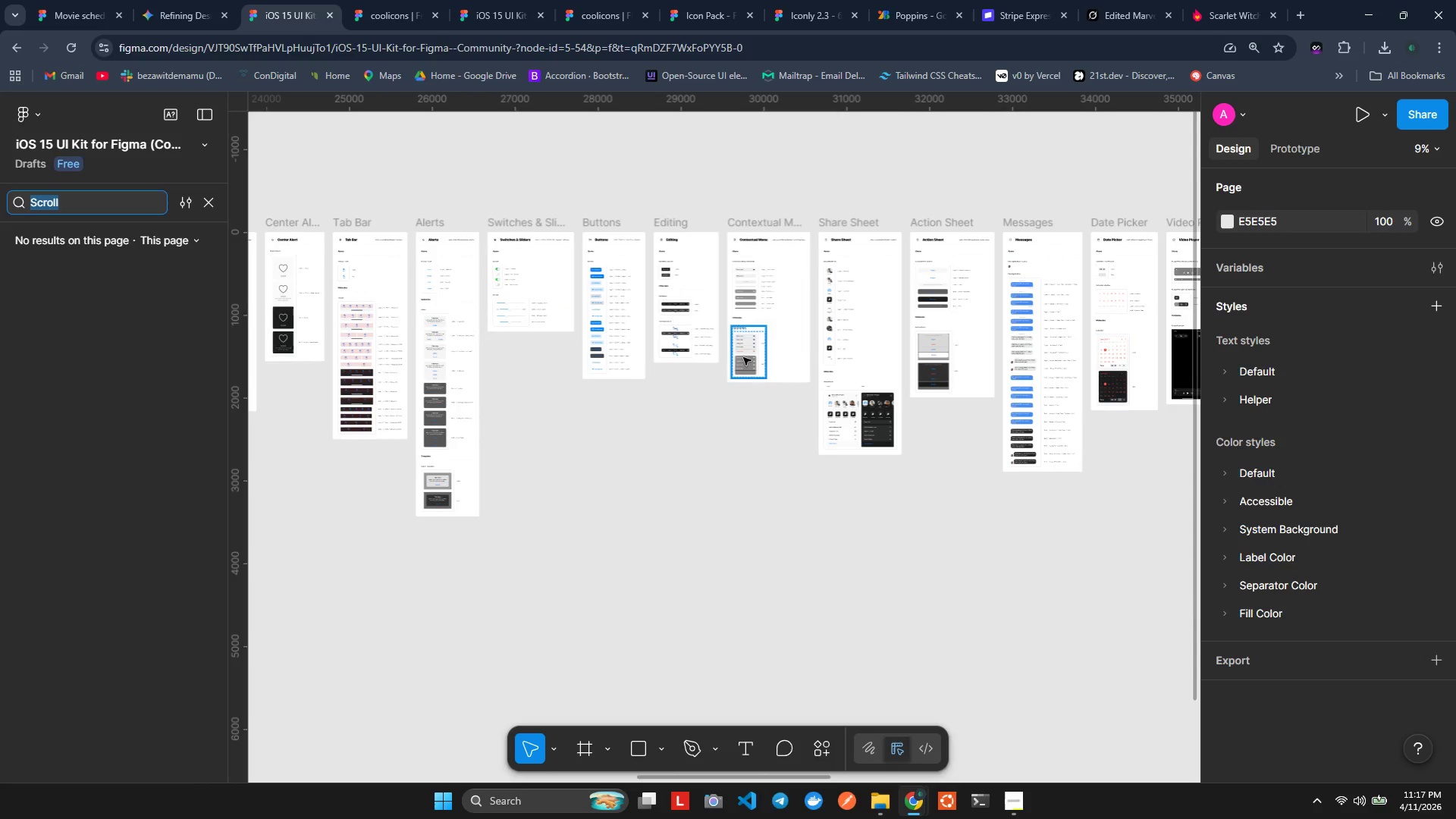 
key(Shift+ShiftLeft)
 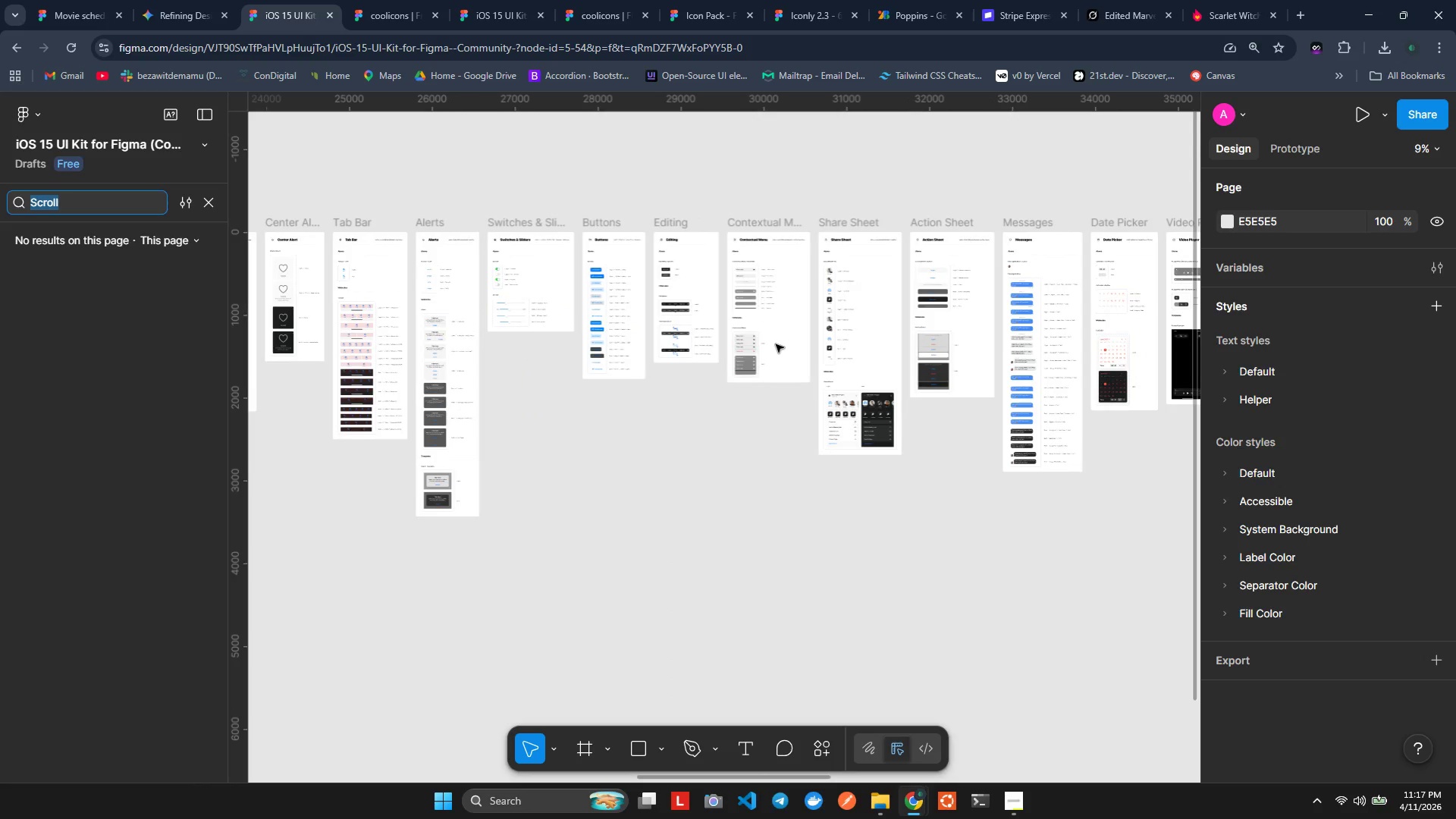 
key(Shift+ShiftLeft)
 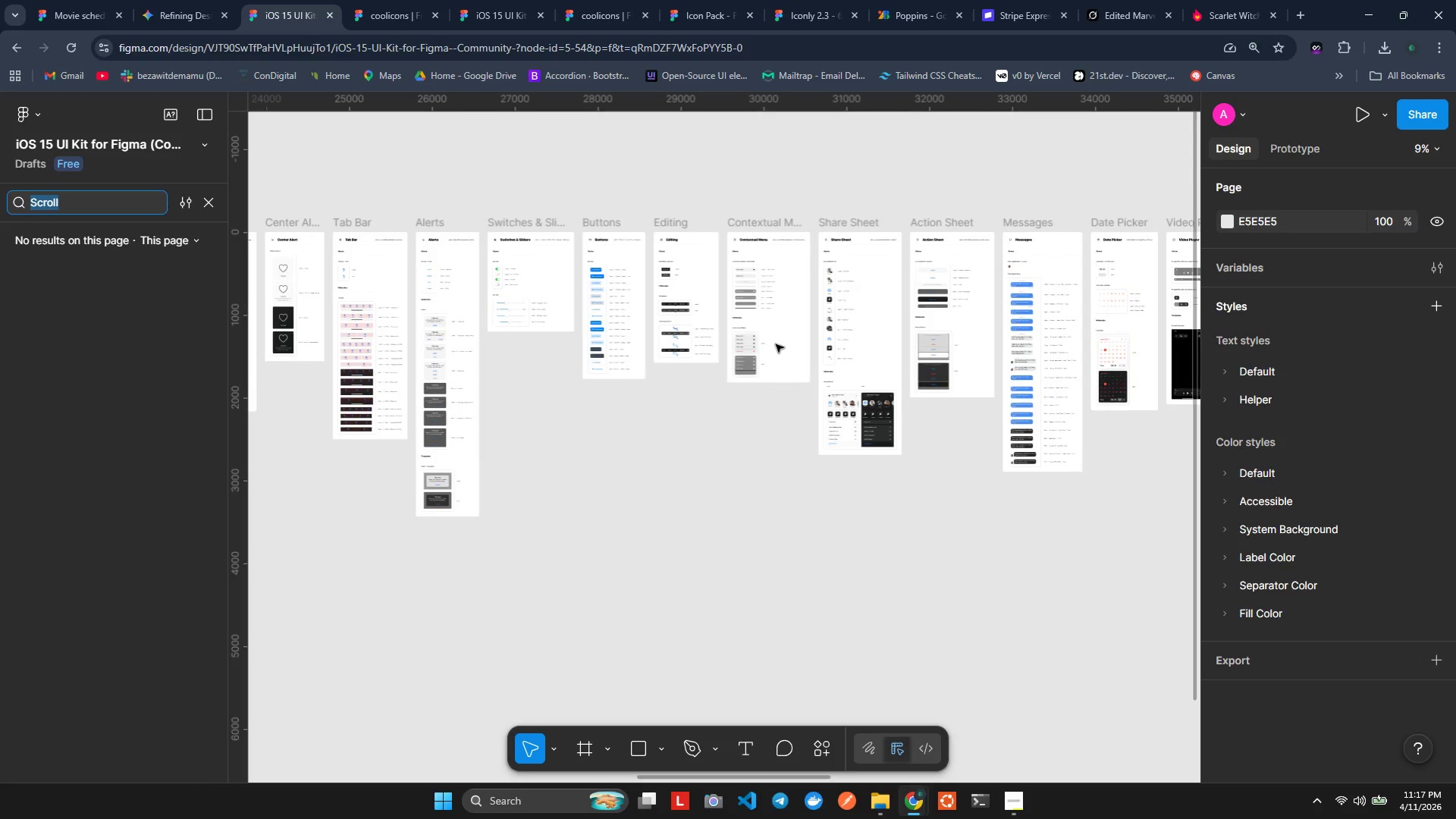 
key(Shift+ShiftLeft)
 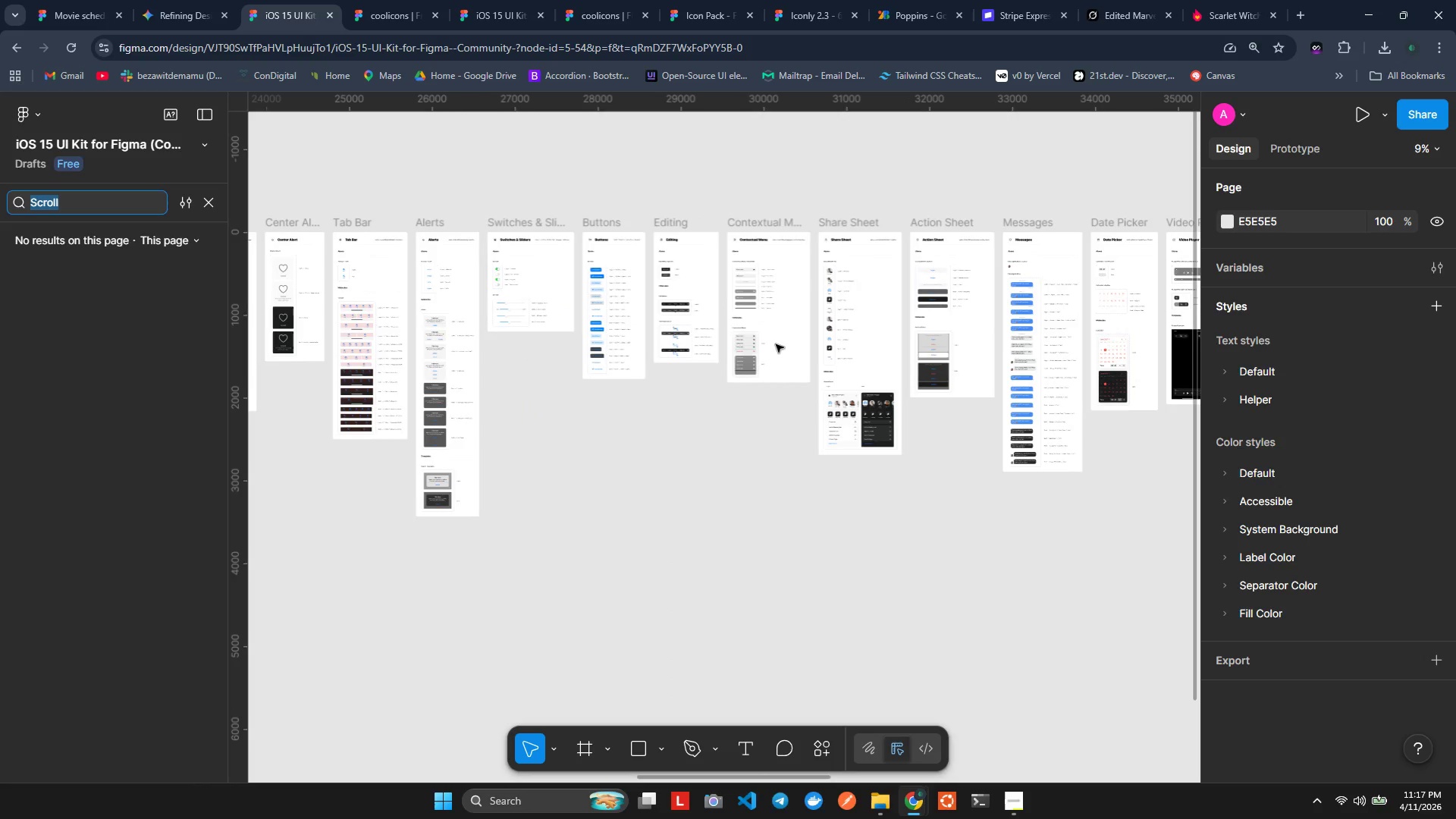 
key(Shift+ShiftLeft)
 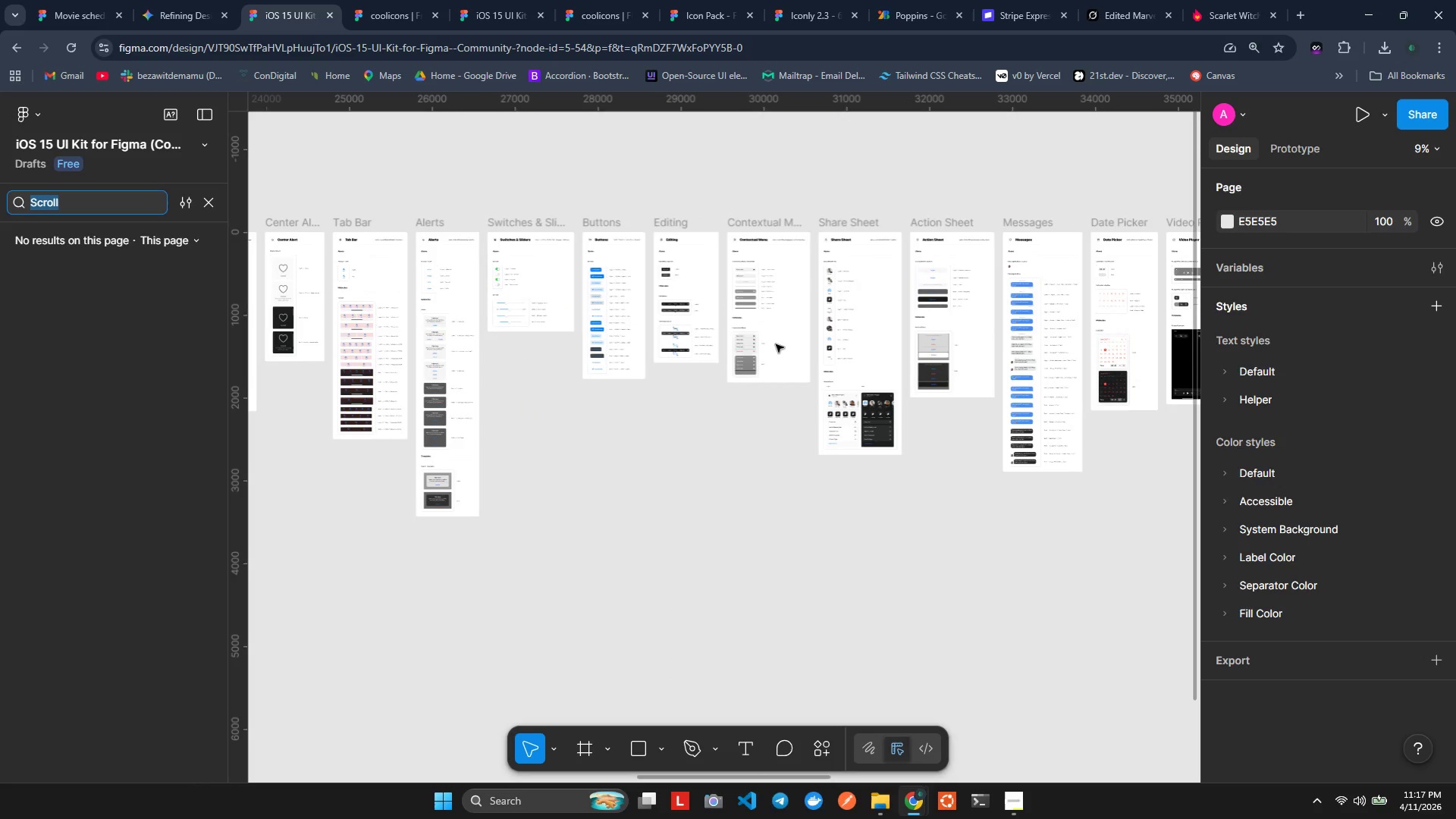 
key(Shift+ShiftLeft)
 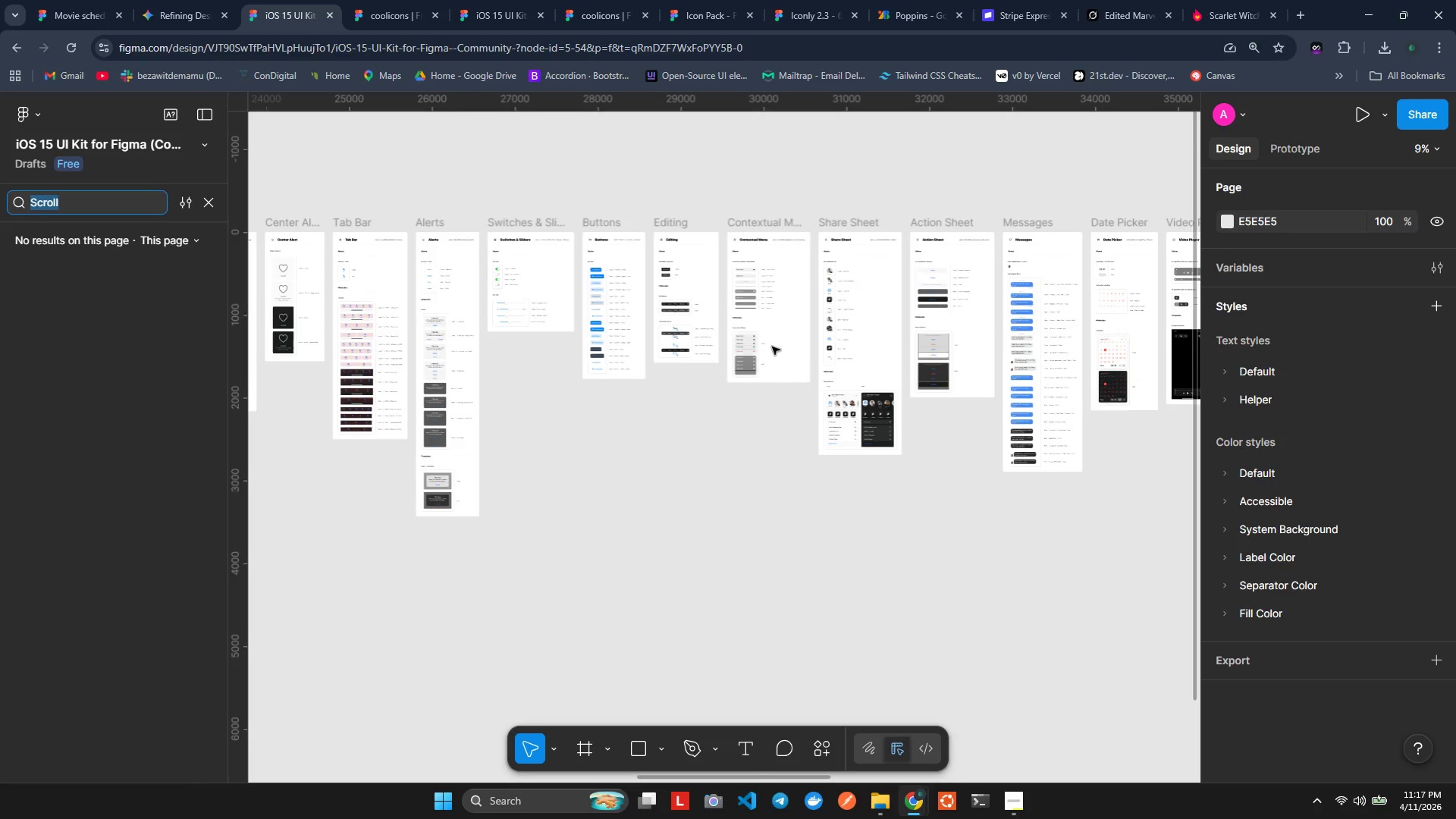 
key(Shift+ShiftLeft)
 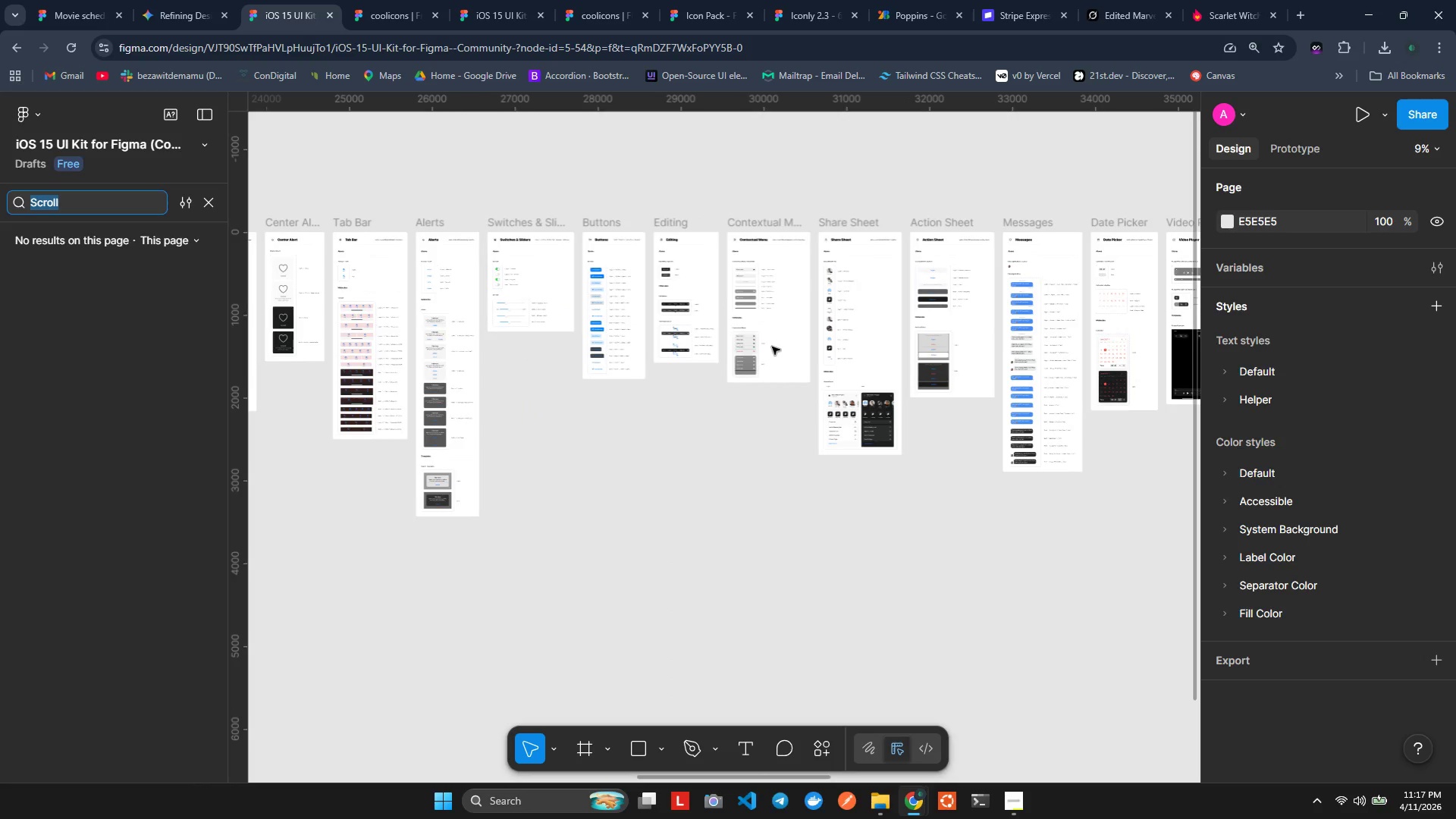 
key(Shift+ShiftLeft)
 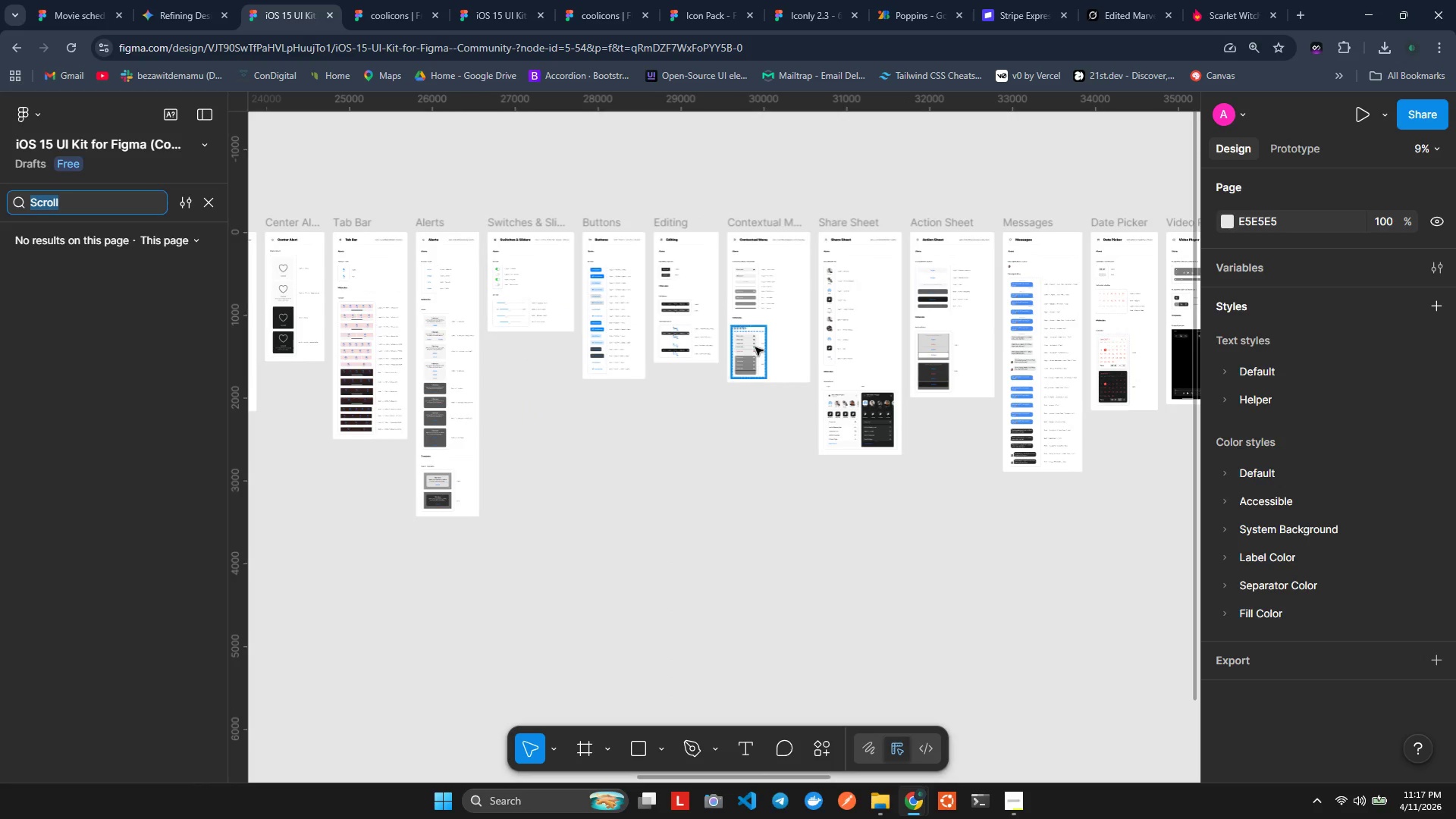 
key(Shift+ShiftLeft)
 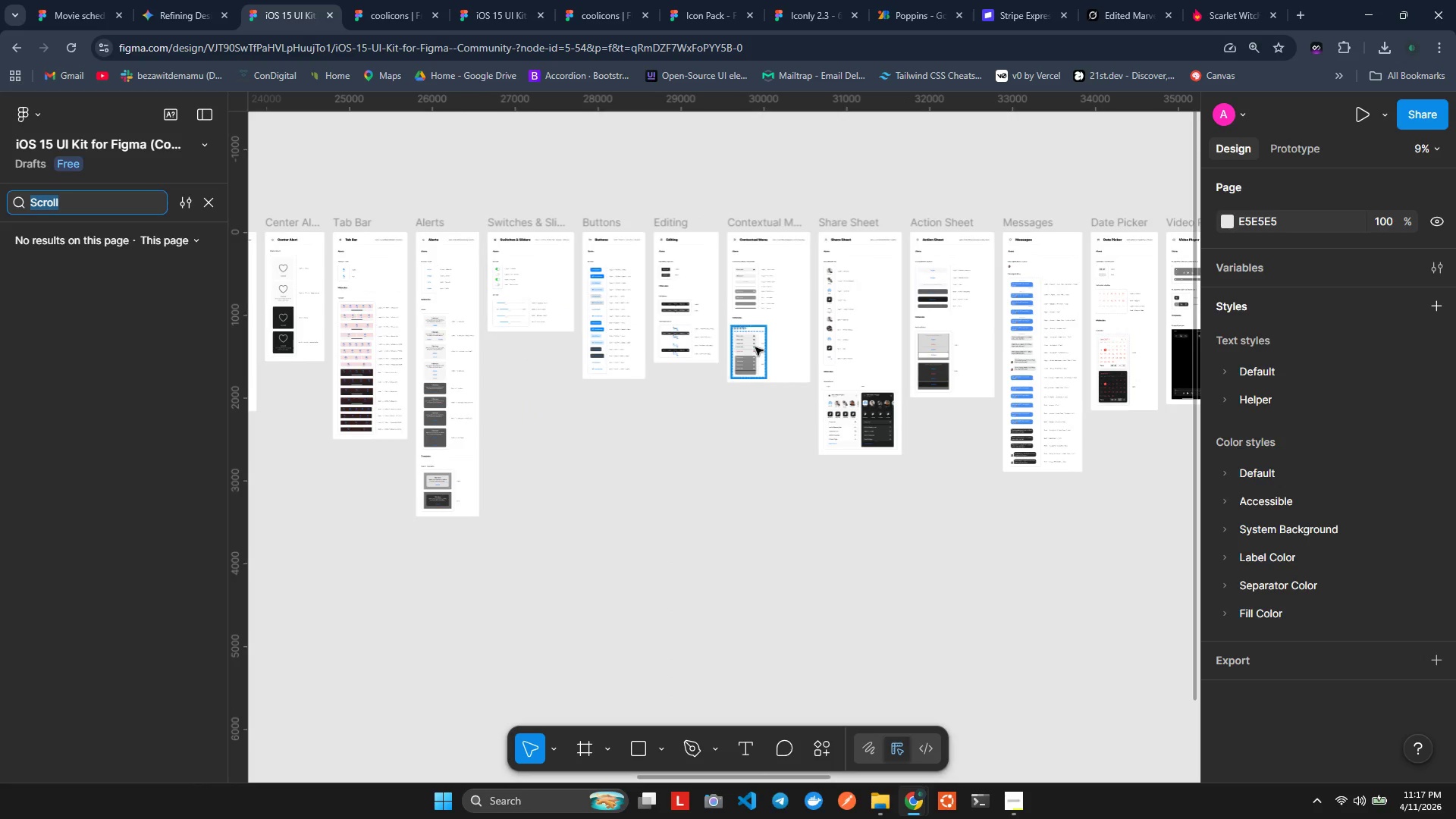 
scroll: coordinate [776, 344], scroll_direction: down, amount: 10.0
 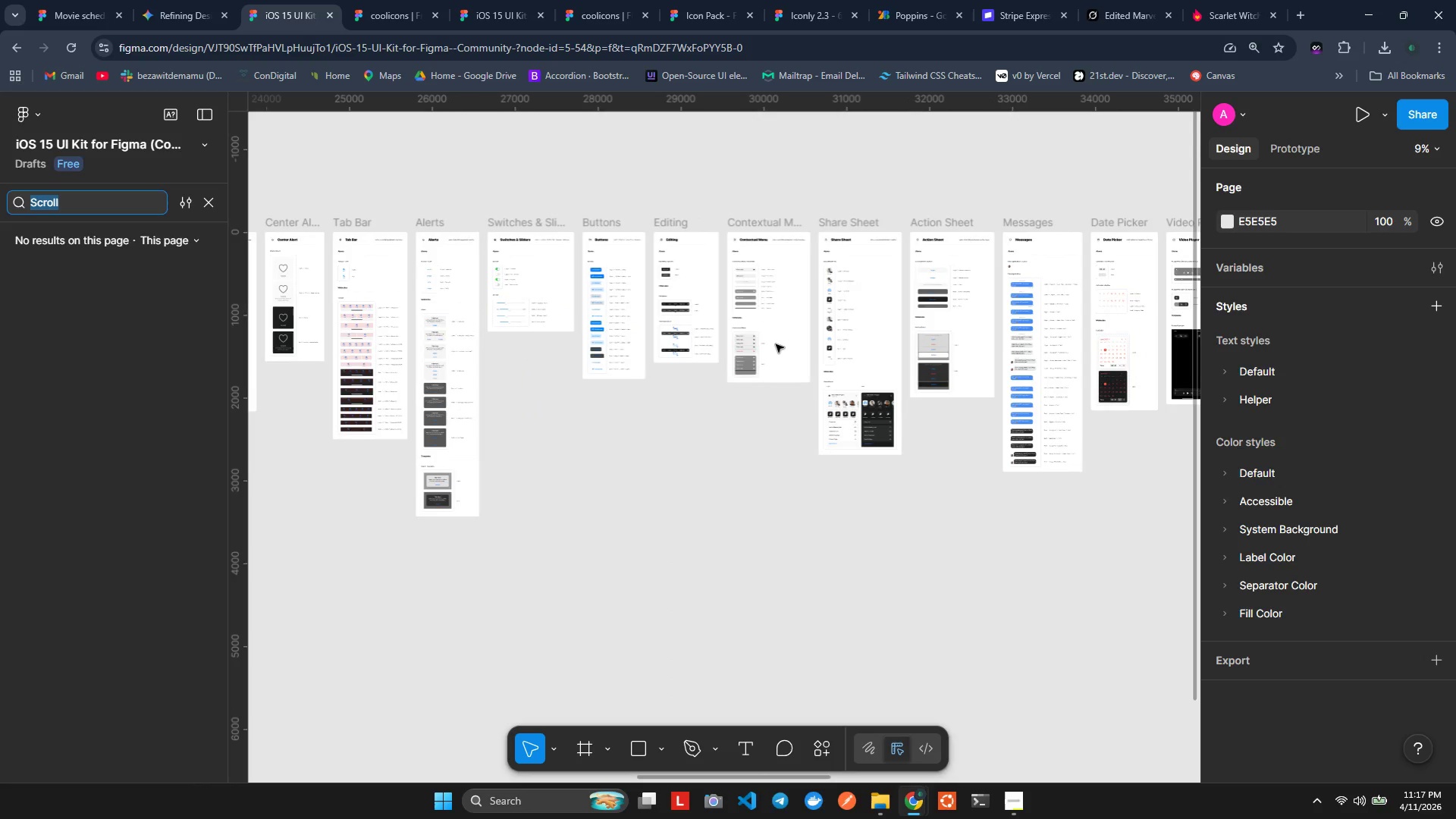 
key(Shift+ShiftLeft)
 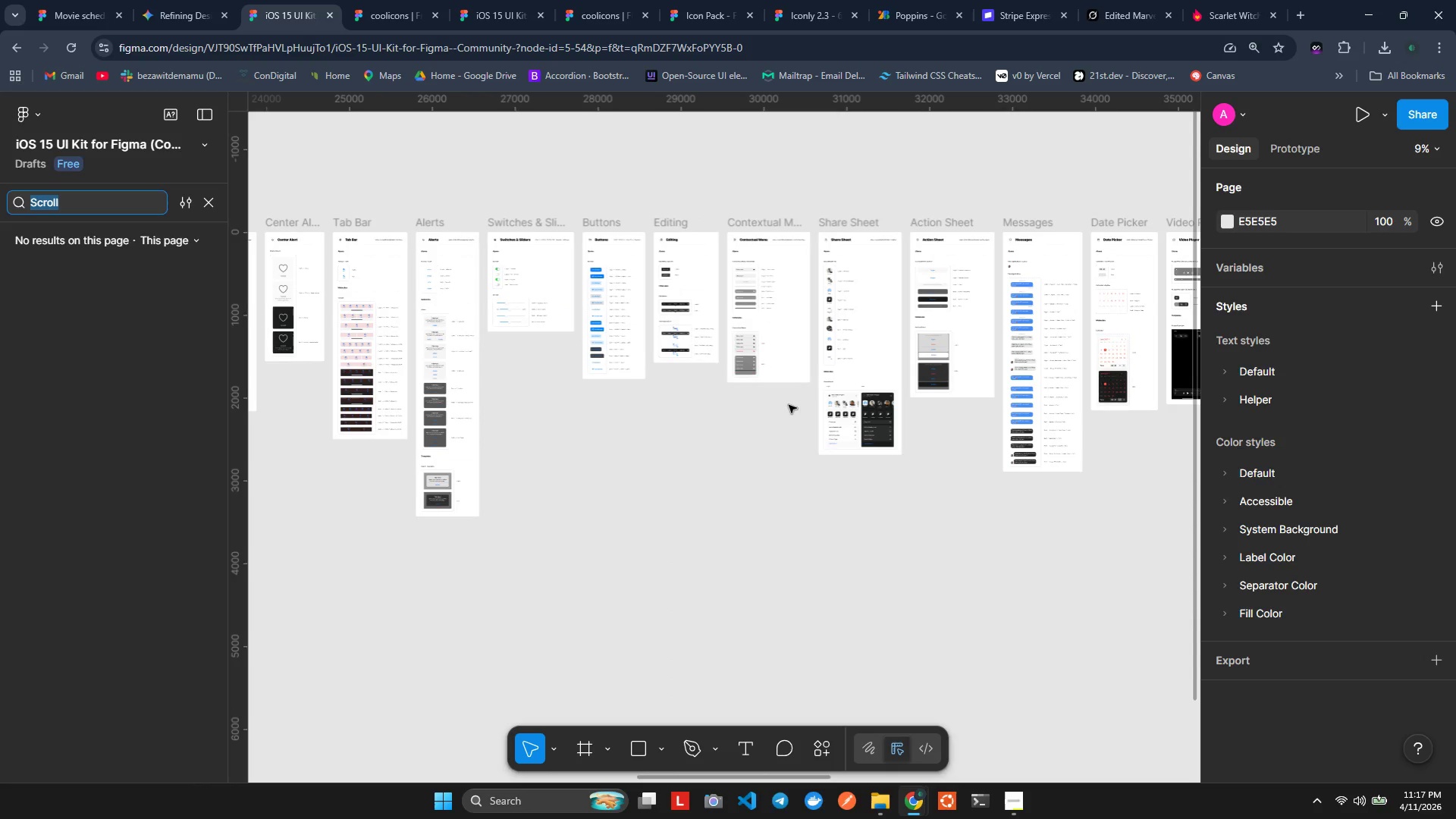 
key(Shift+ShiftLeft)
 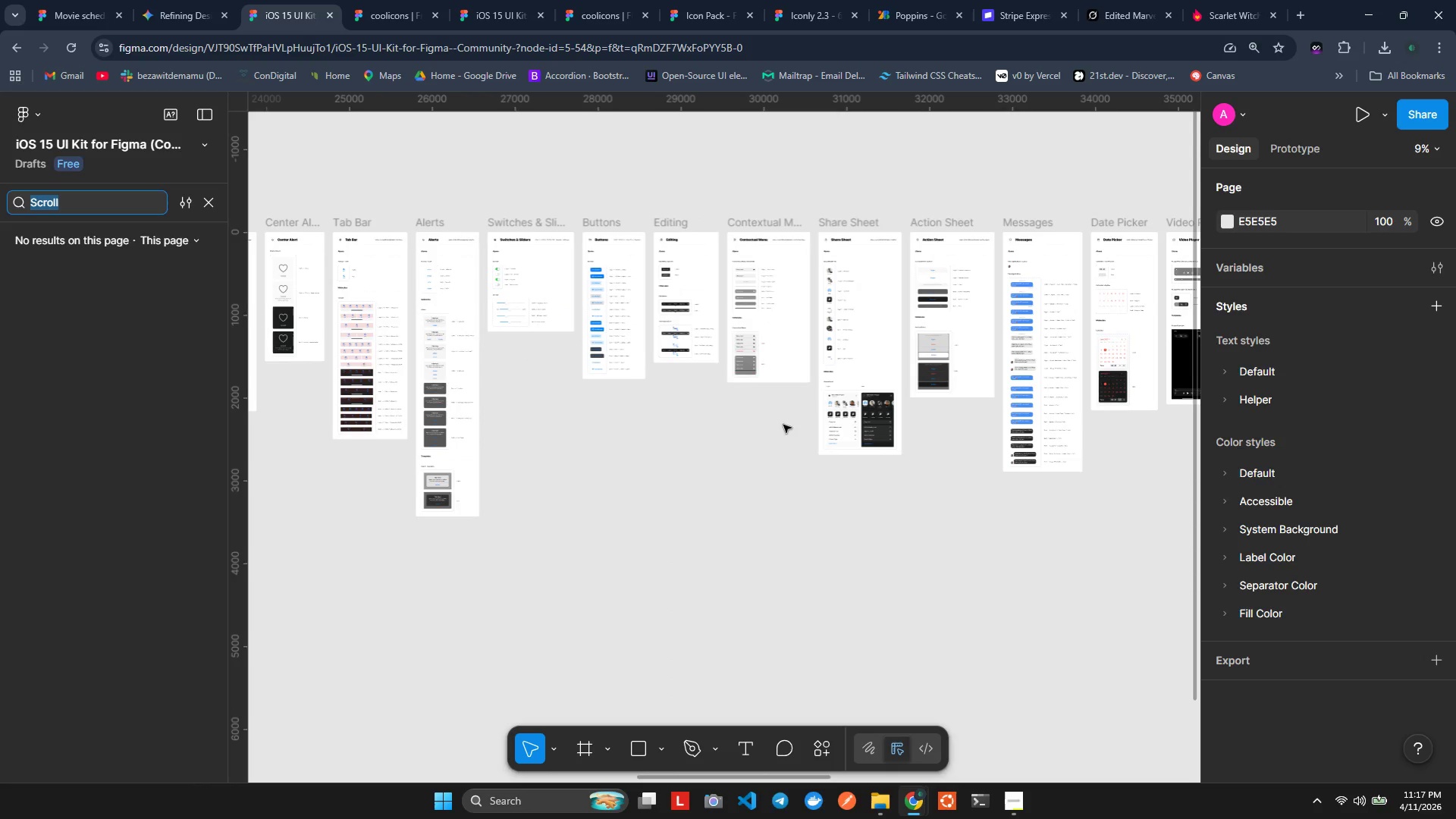 
hold_key(key=ShiftLeft, duration=1.5)
scroll: coordinate [679, 381], scroll_direction: down, amount: 4.0
 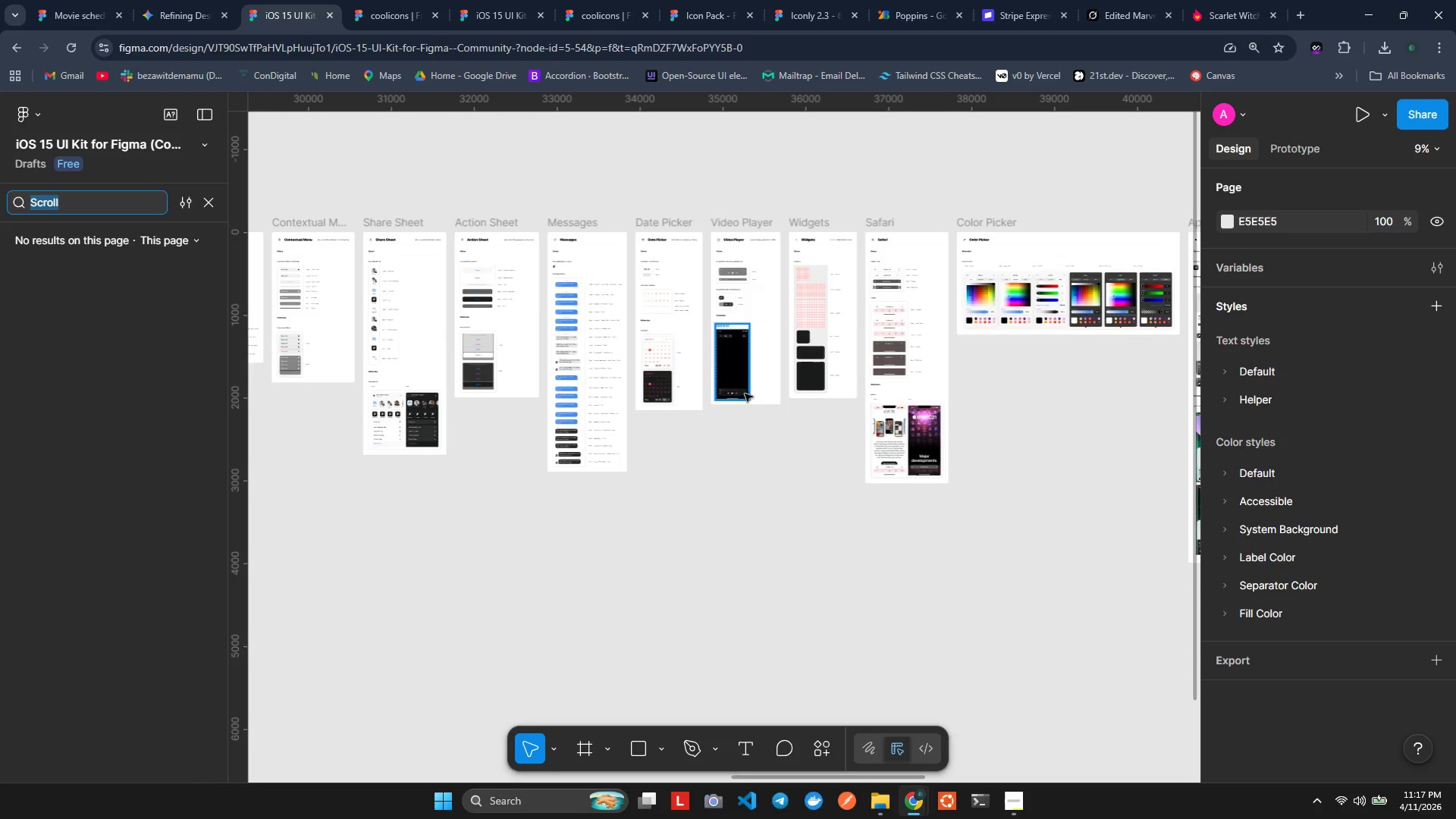 
hold_key(key=ShiftLeft, duration=1.36)
scroll: coordinate [842, 413], scroll_direction: down, amount: 12.0
 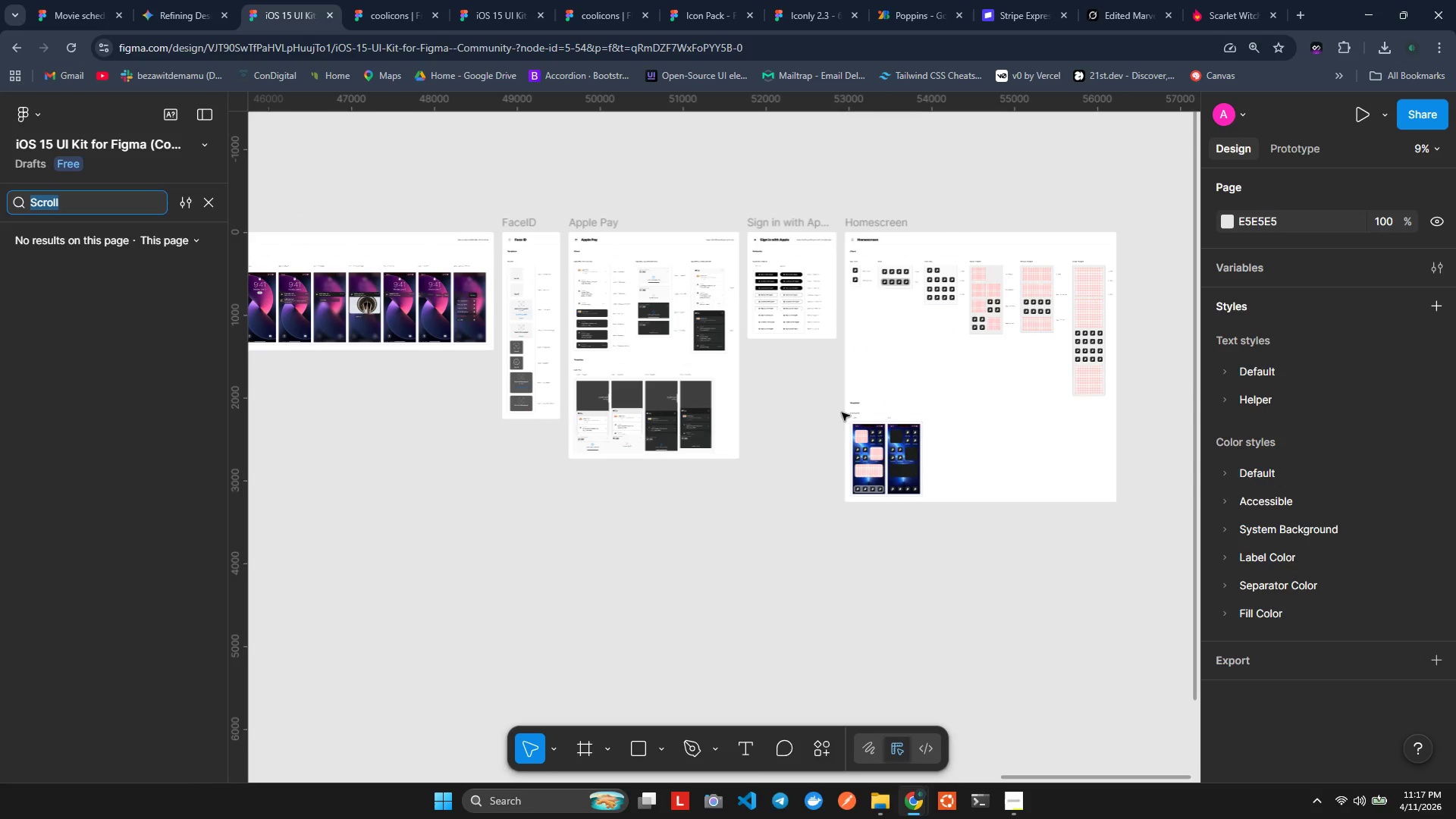 
hold_key(key=ControlLeft, duration=0.73)
scroll: coordinate [822, 344], scroll_direction: up, amount: 5.0
 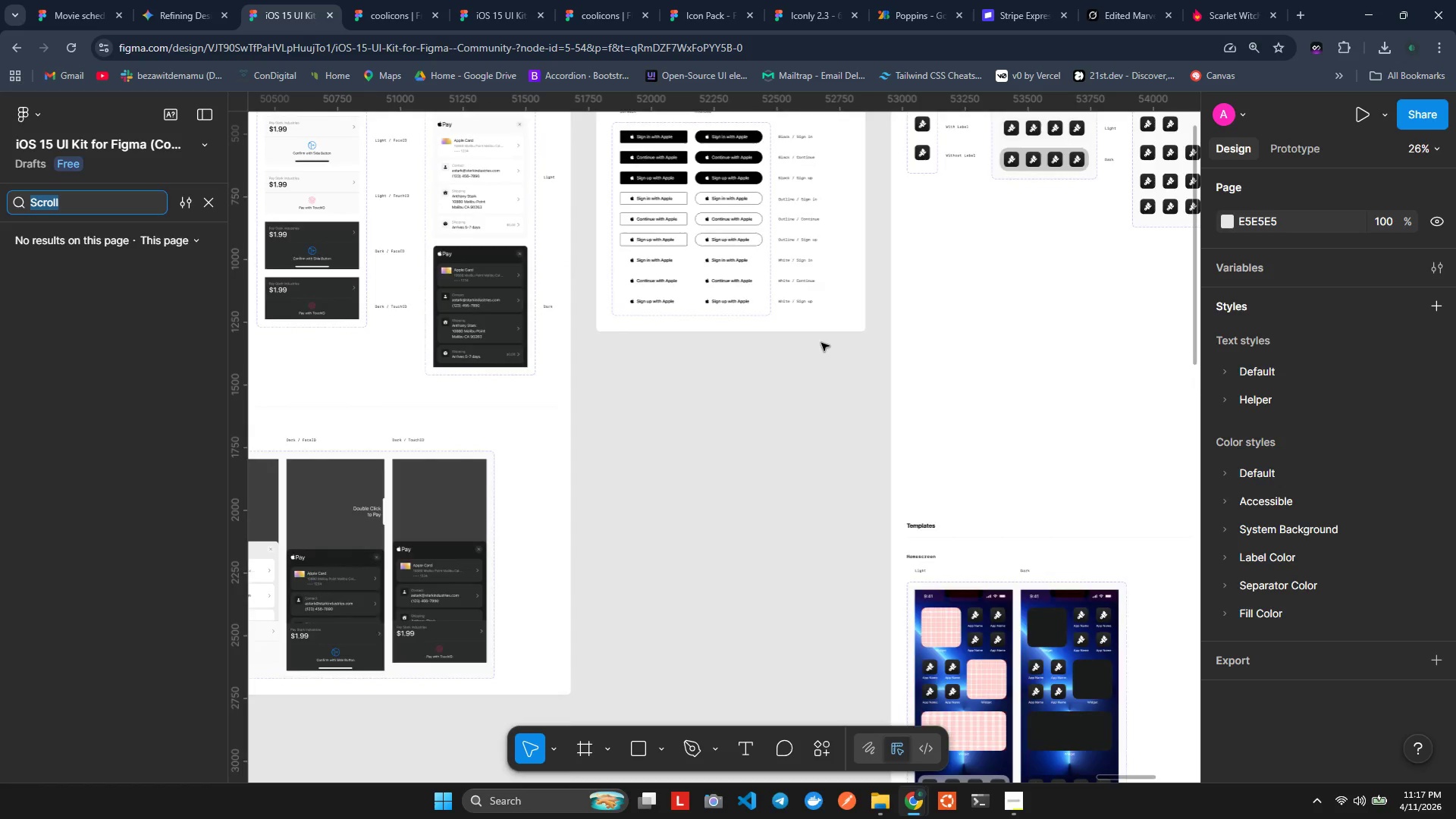 
scroll: coordinate [821, 343], scroll_direction: none, amount: 0.0
 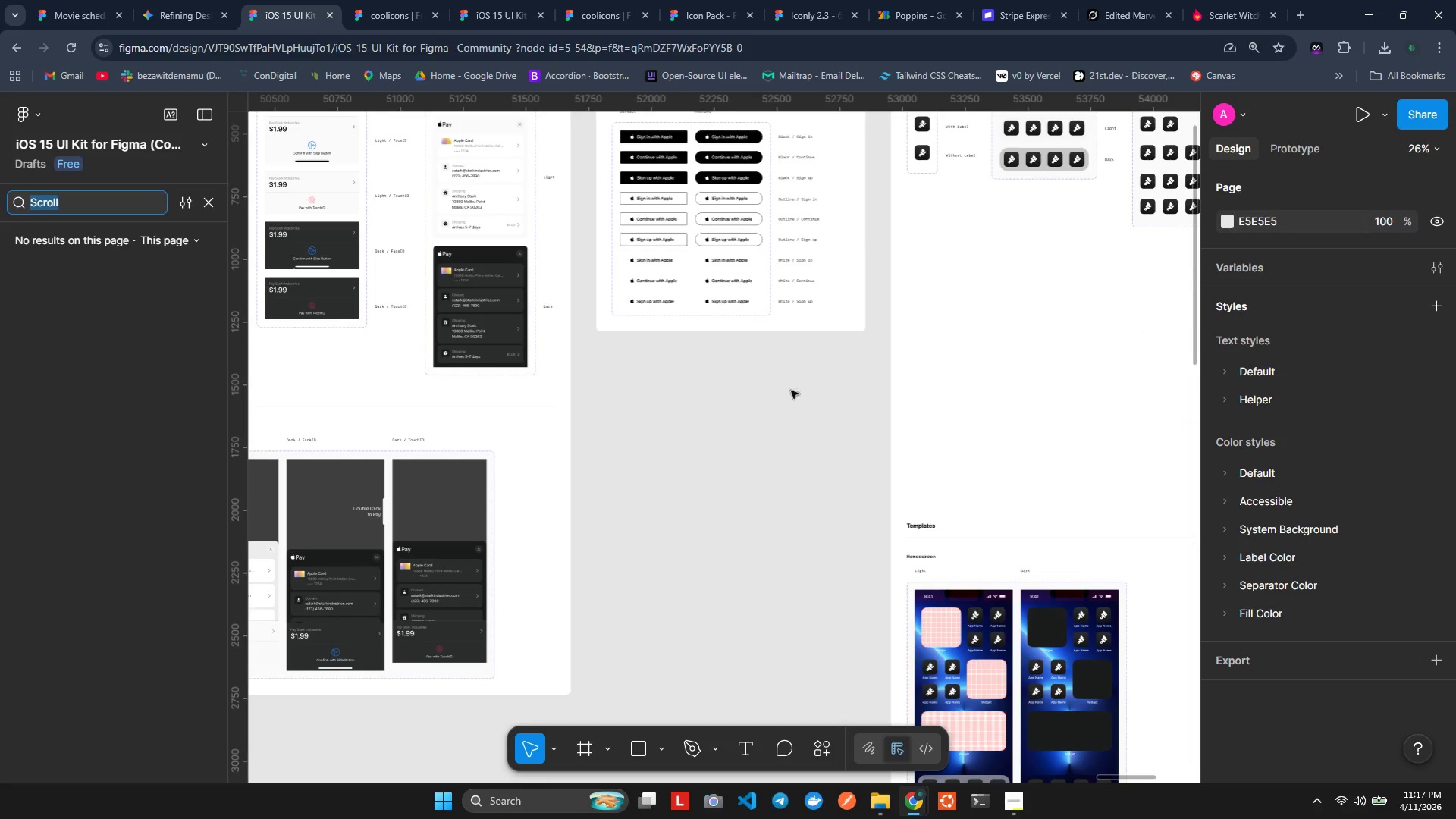 
hold_key(key=ShiftLeft, duration=1.5)
scroll: coordinate [783, 401], scroll_direction: up, amount: 5.0
 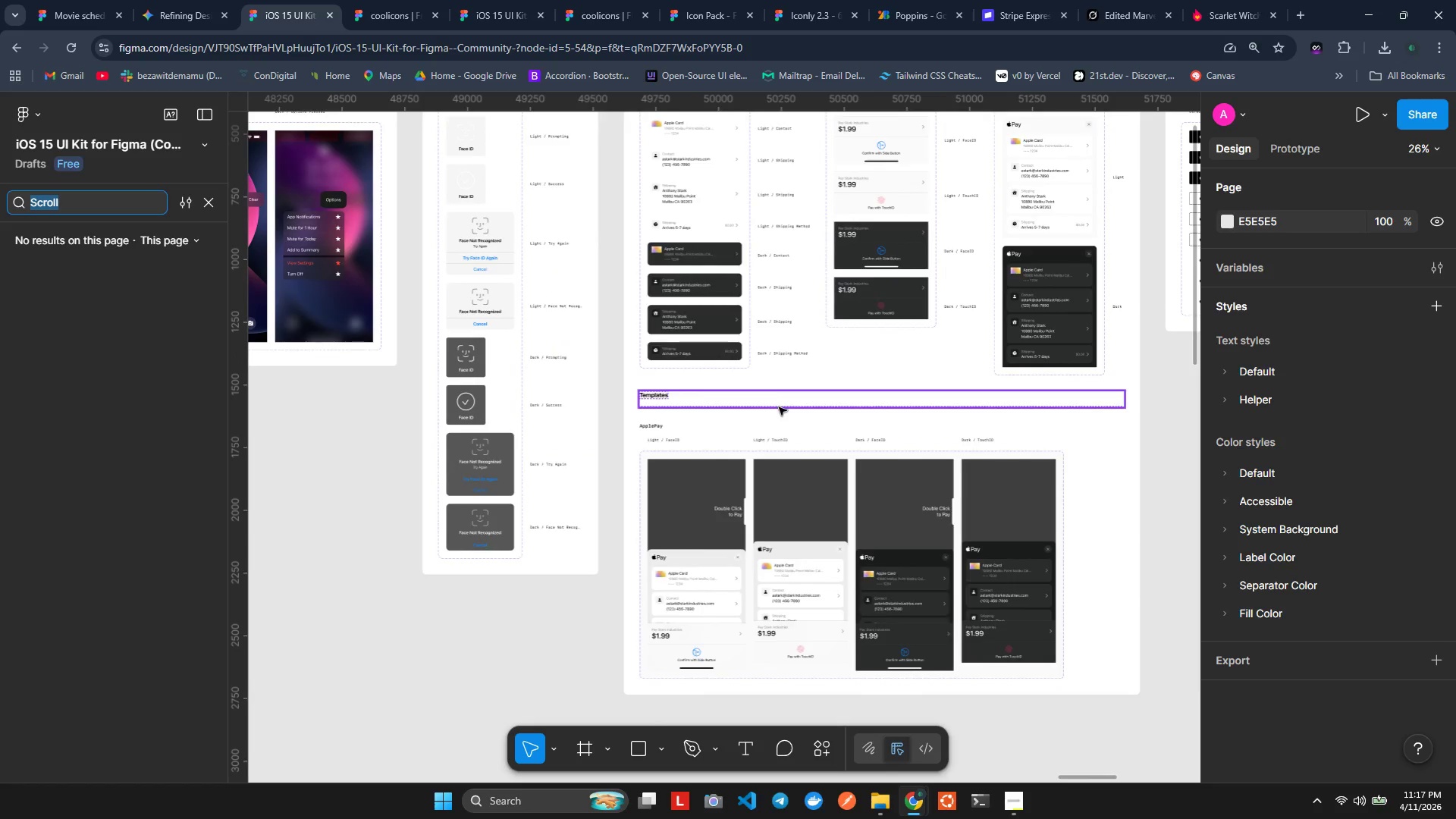 
hold_key(key=ShiftLeft, duration=1.5)
hold_key(key=ShiftLeft, duration=1.5)
scroll: coordinate [776, 415], scroll_direction: up, amount: 16.0
 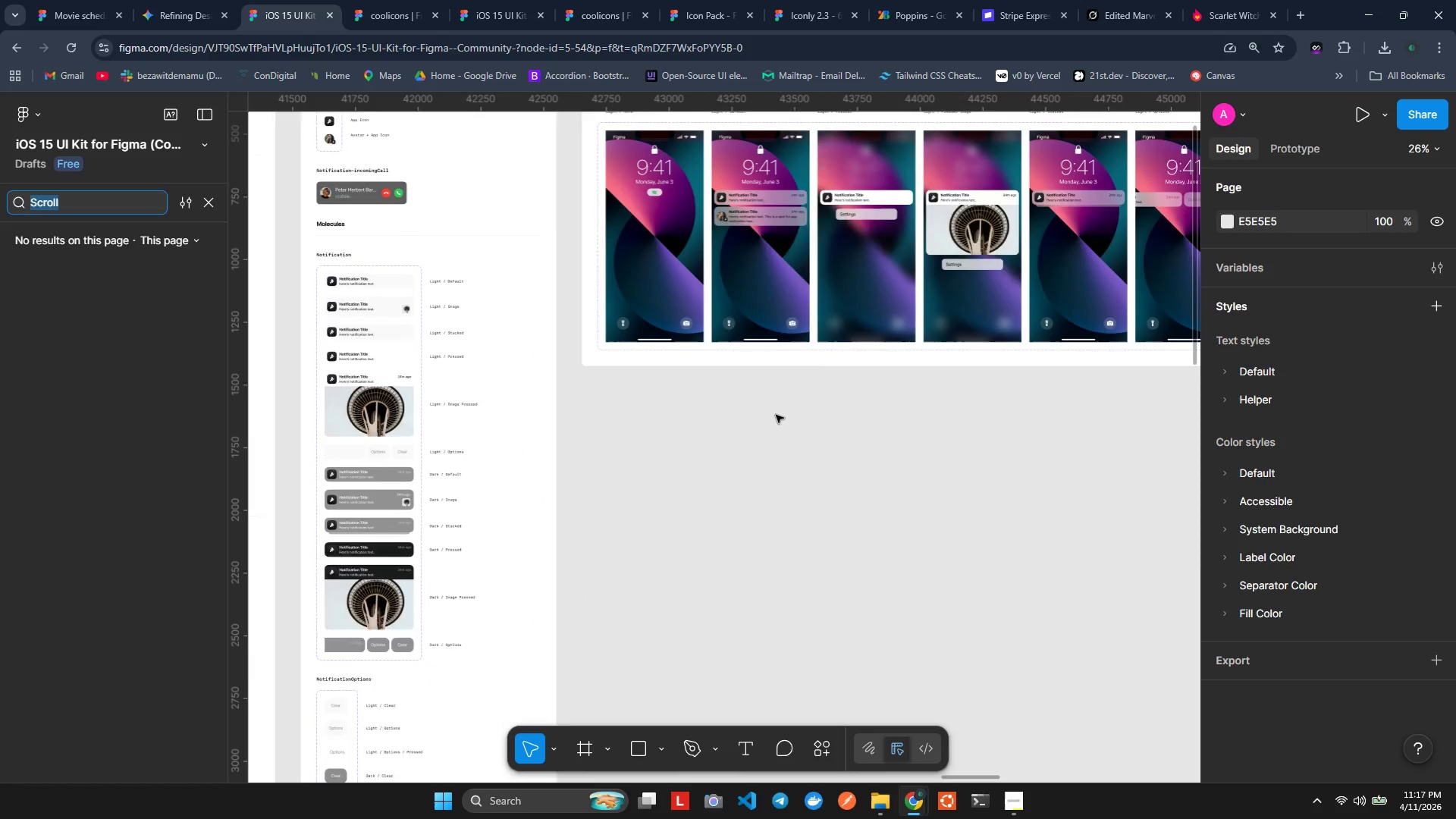 
key(Shift+ShiftLeft)
 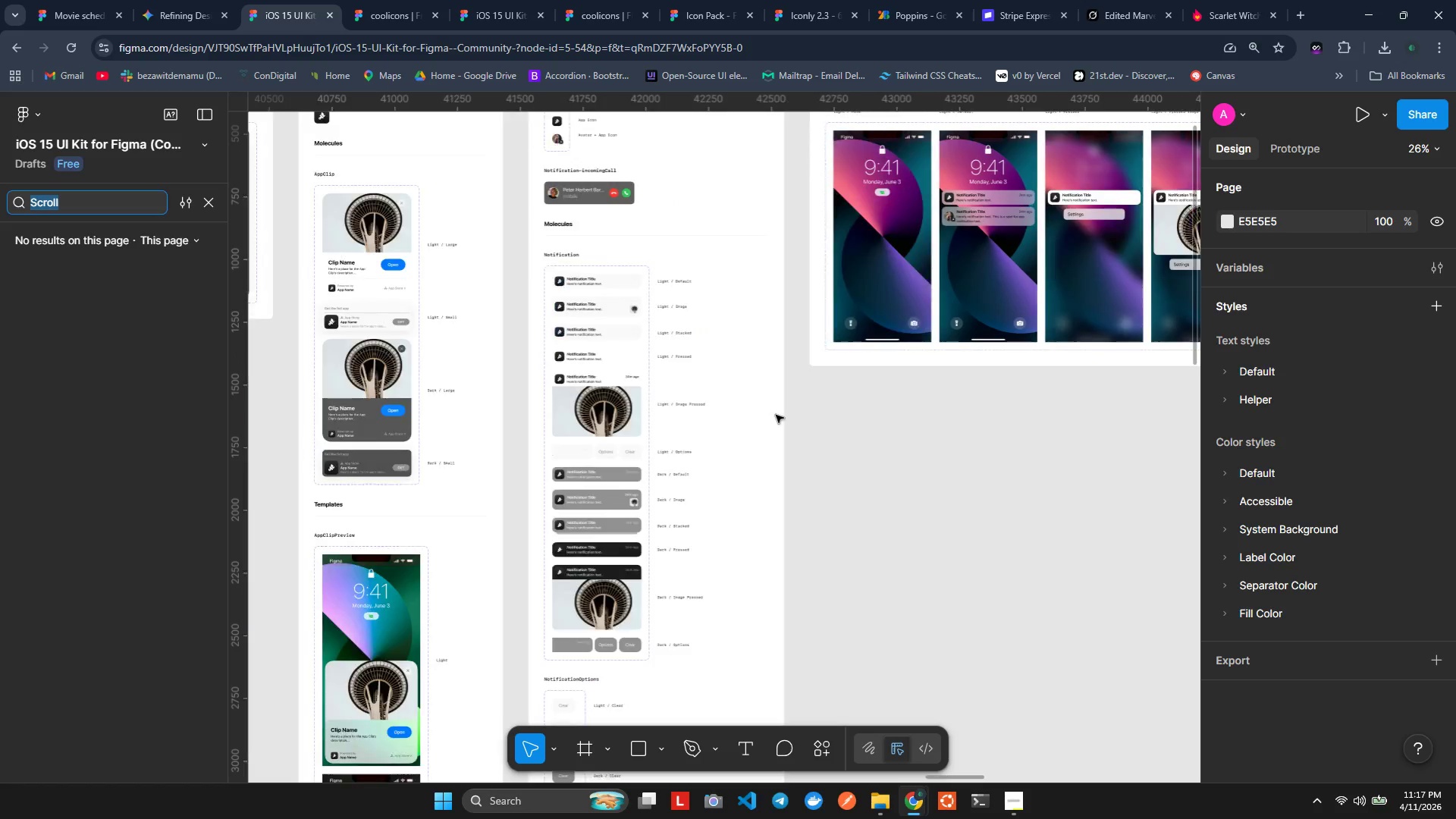 
key(Shift+ShiftLeft)
 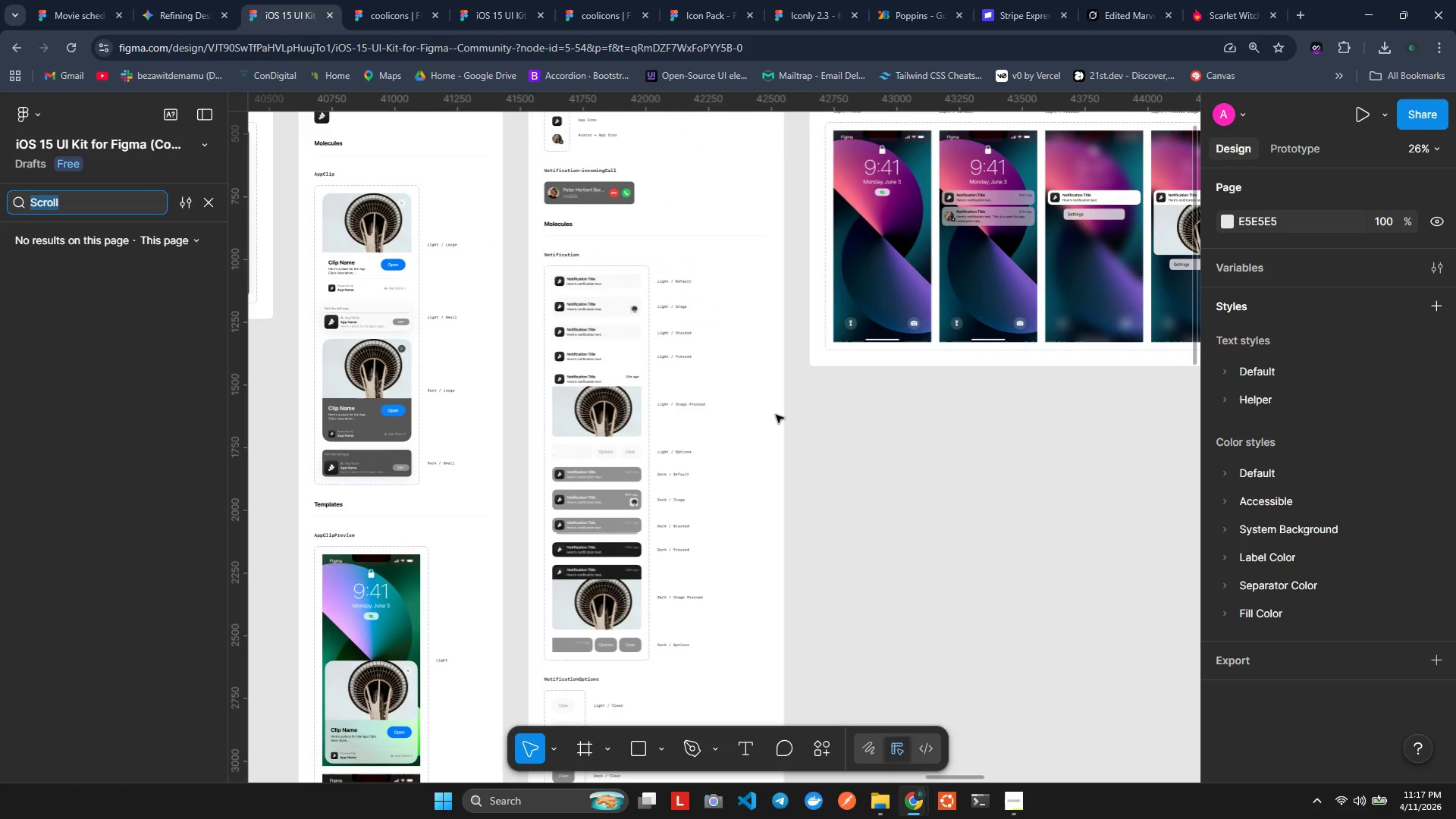 
key(Shift+ShiftLeft)
 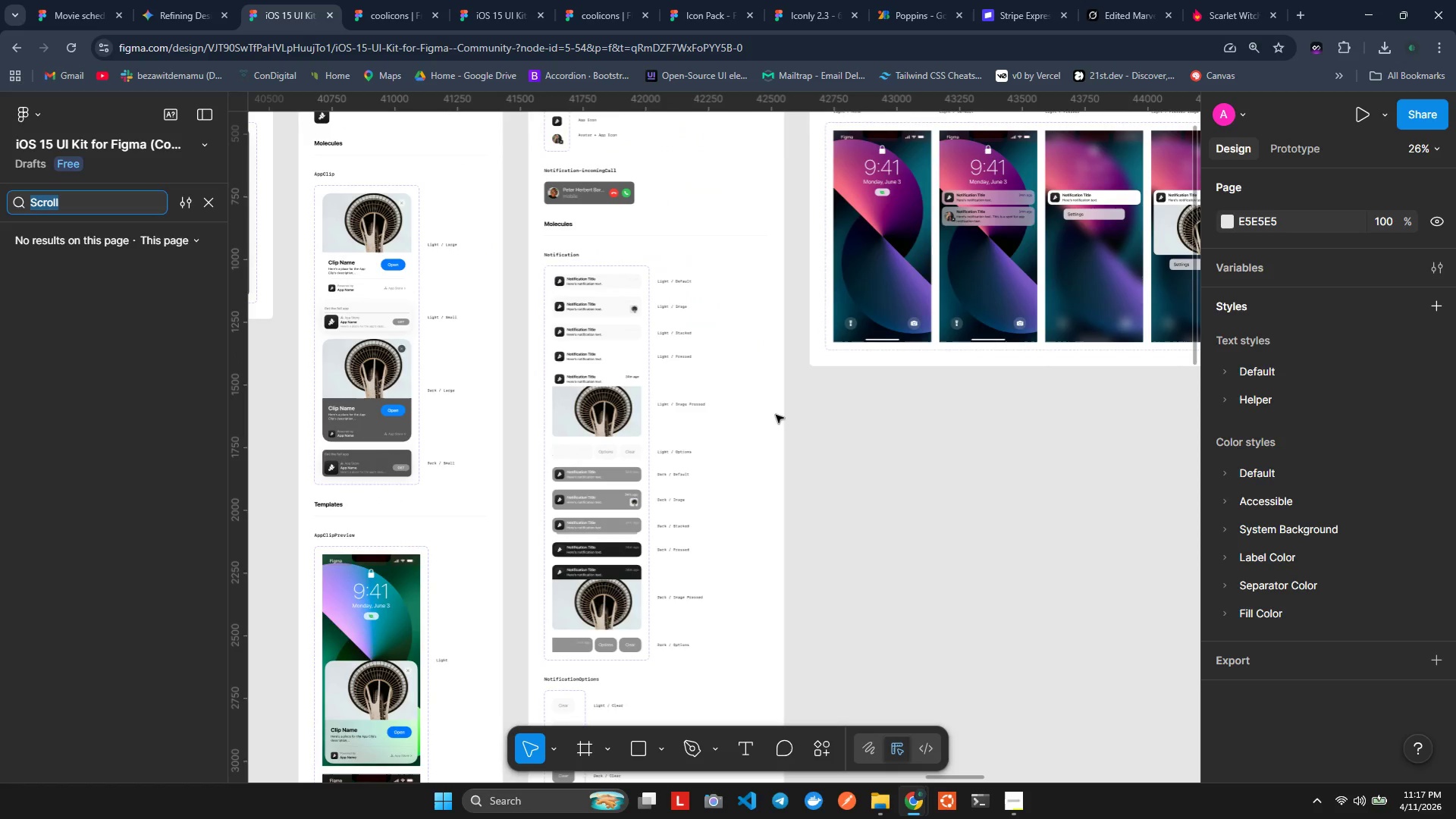 
key(Shift+ShiftLeft)
 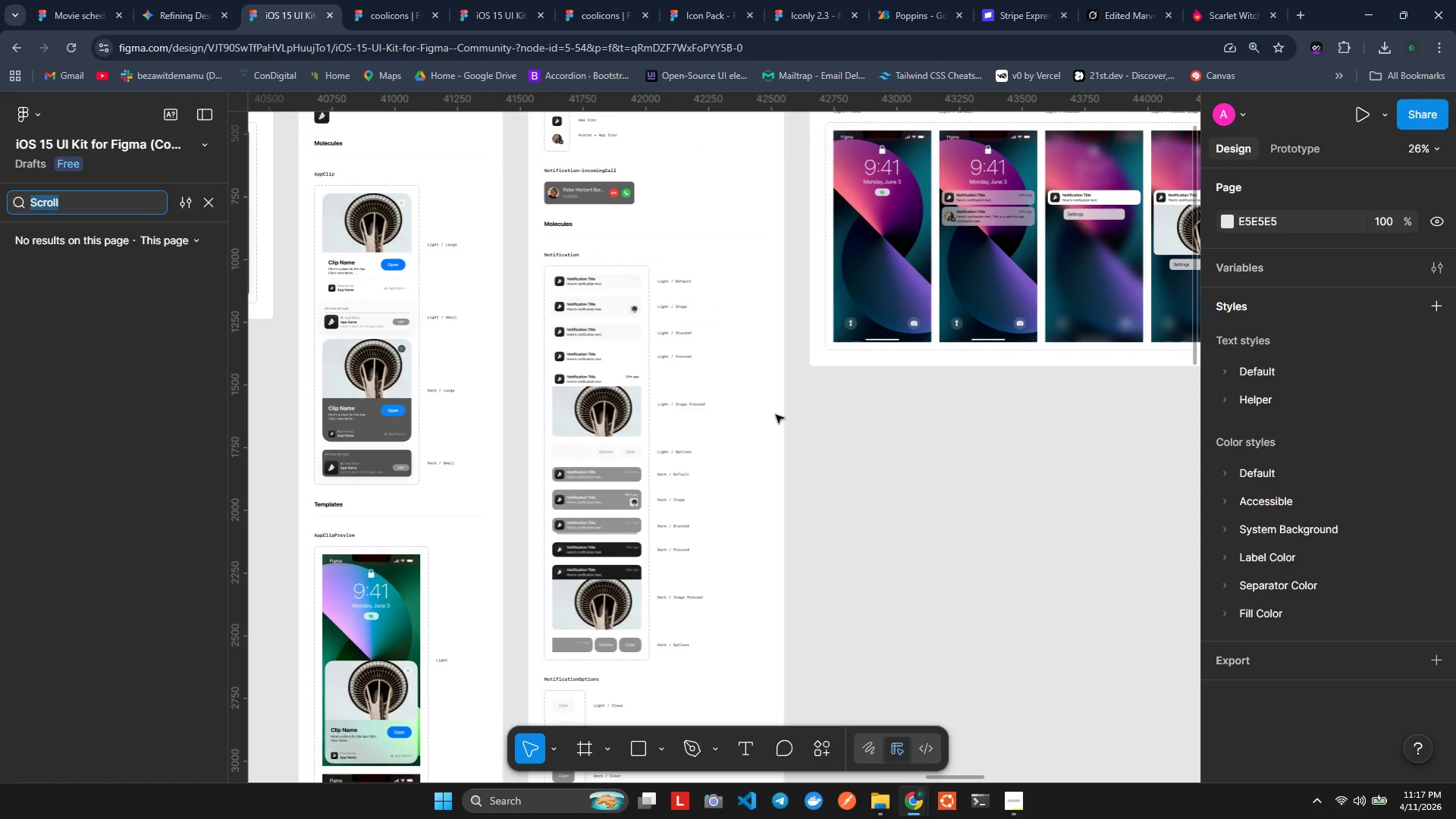 
key(Shift+ShiftLeft)
 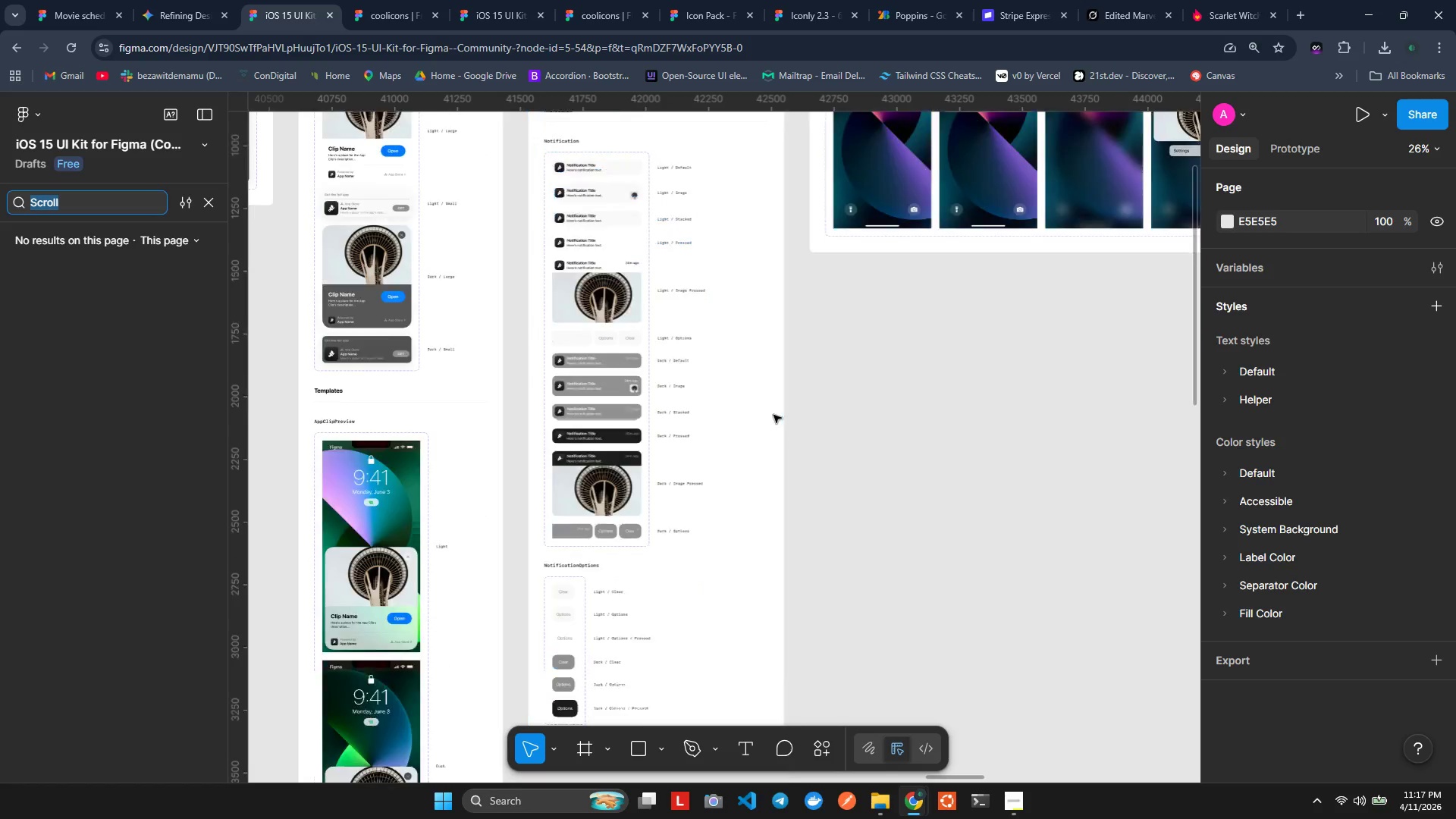 
hold_key(key=ShiftLeft, duration=1.08)
 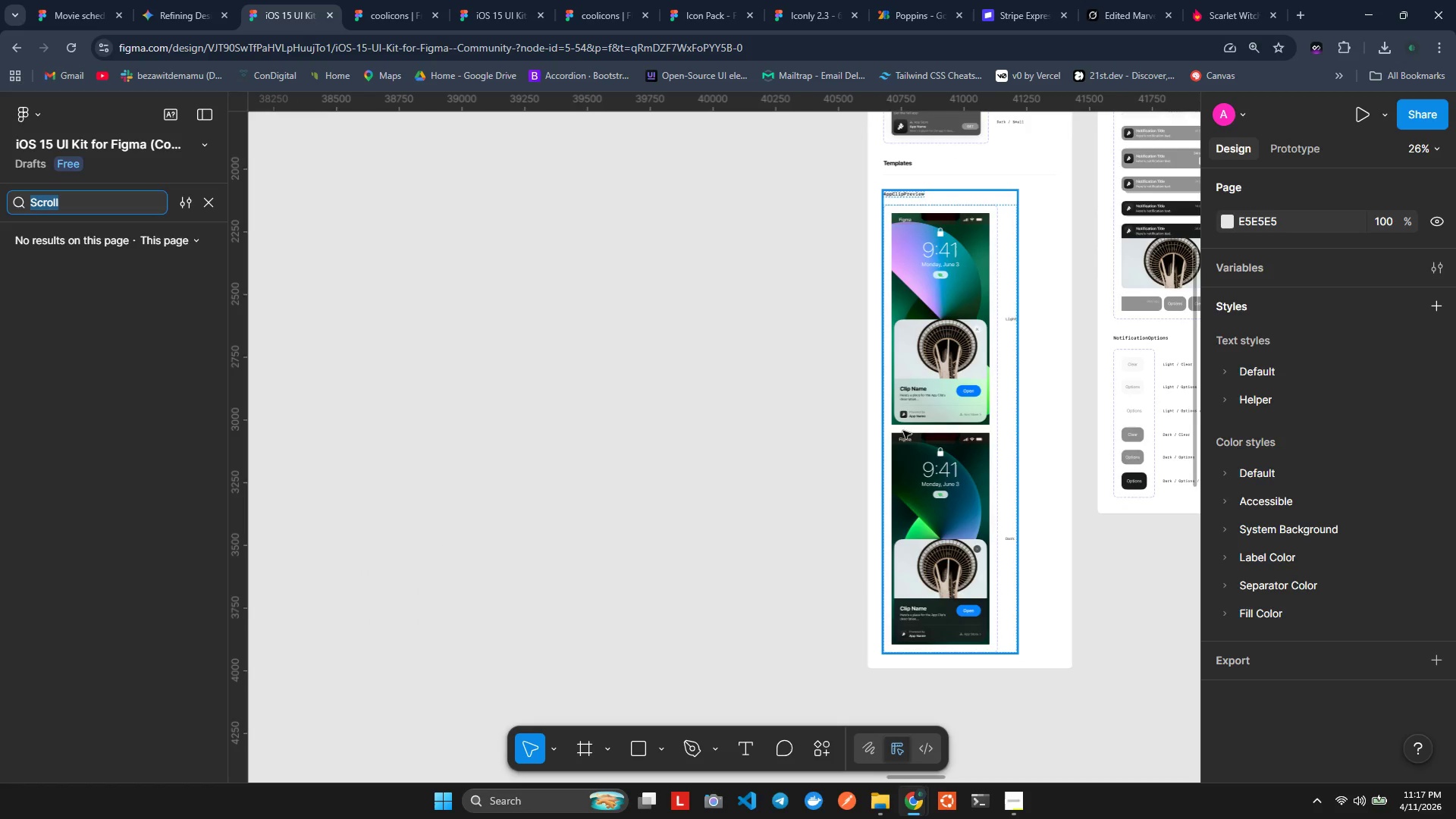 
scroll: coordinate [774, 415], scroll_direction: down, amount: 3.0
 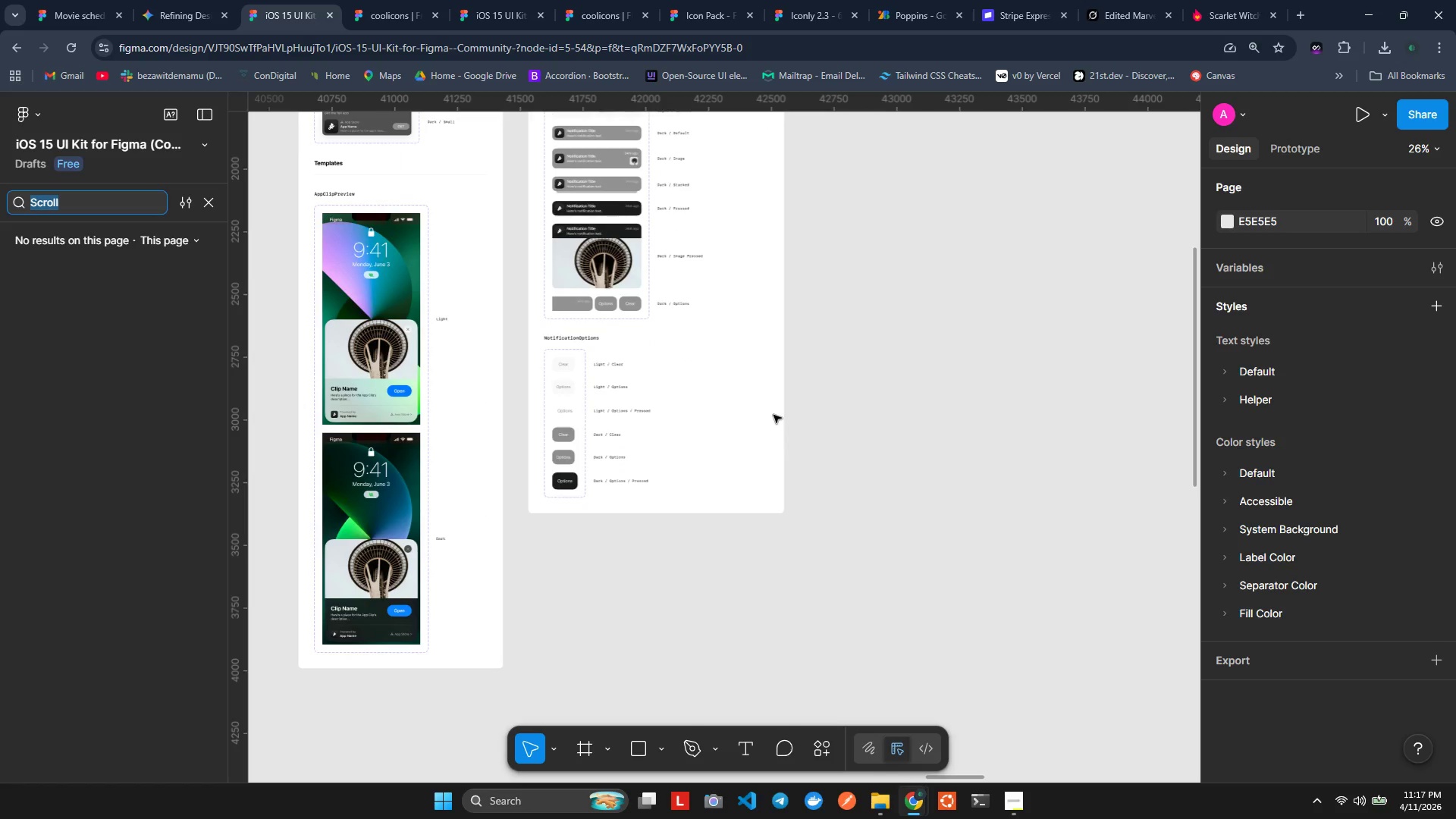 
scroll: coordinate [939, 478], scroll_direction: up, amount: 9.0
 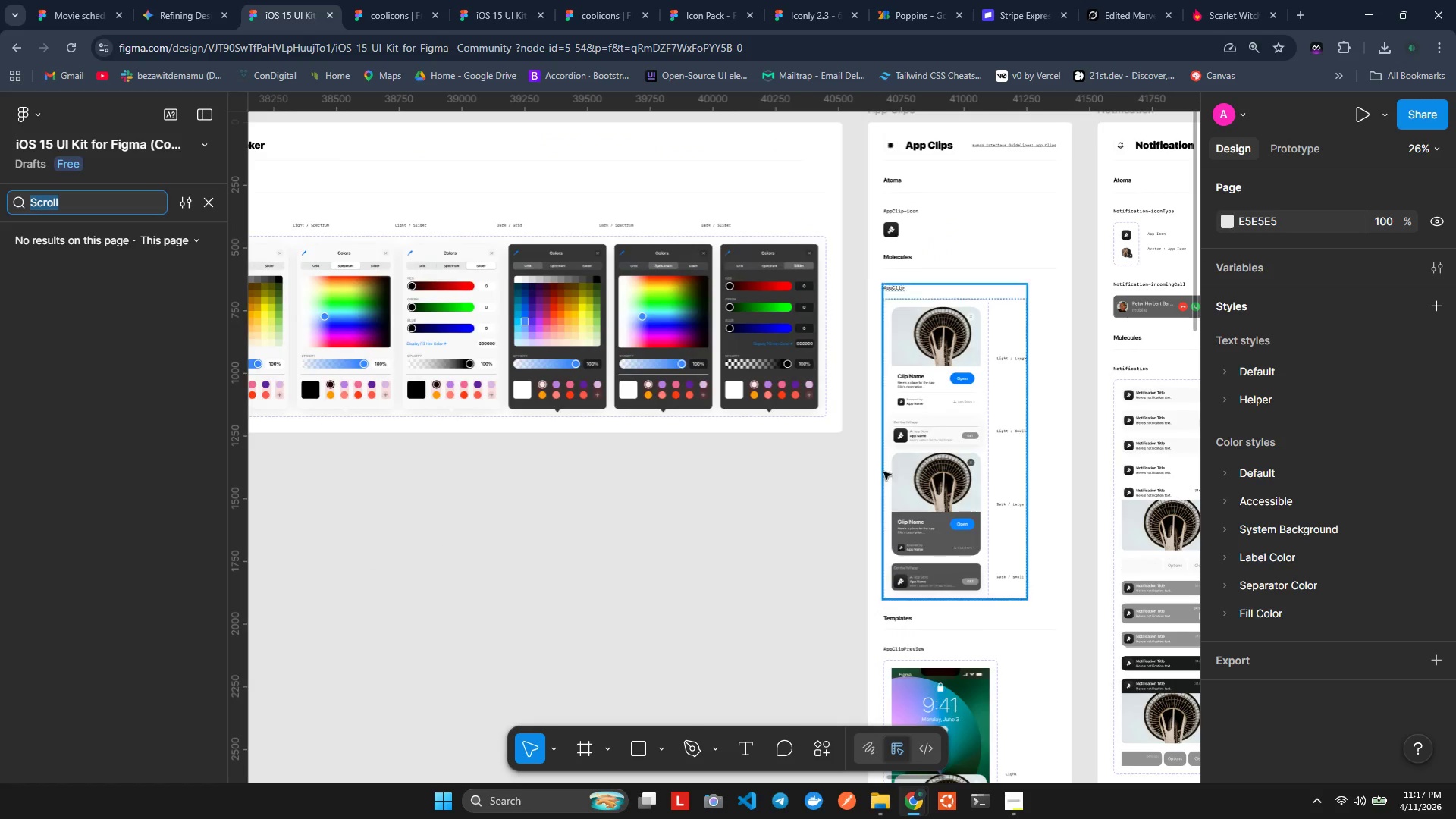 
hold_key(key=ShiftLeft, duration=1.25)
scroll: coordinate [670, 433], scroll_direction: up, amount: 6.0
 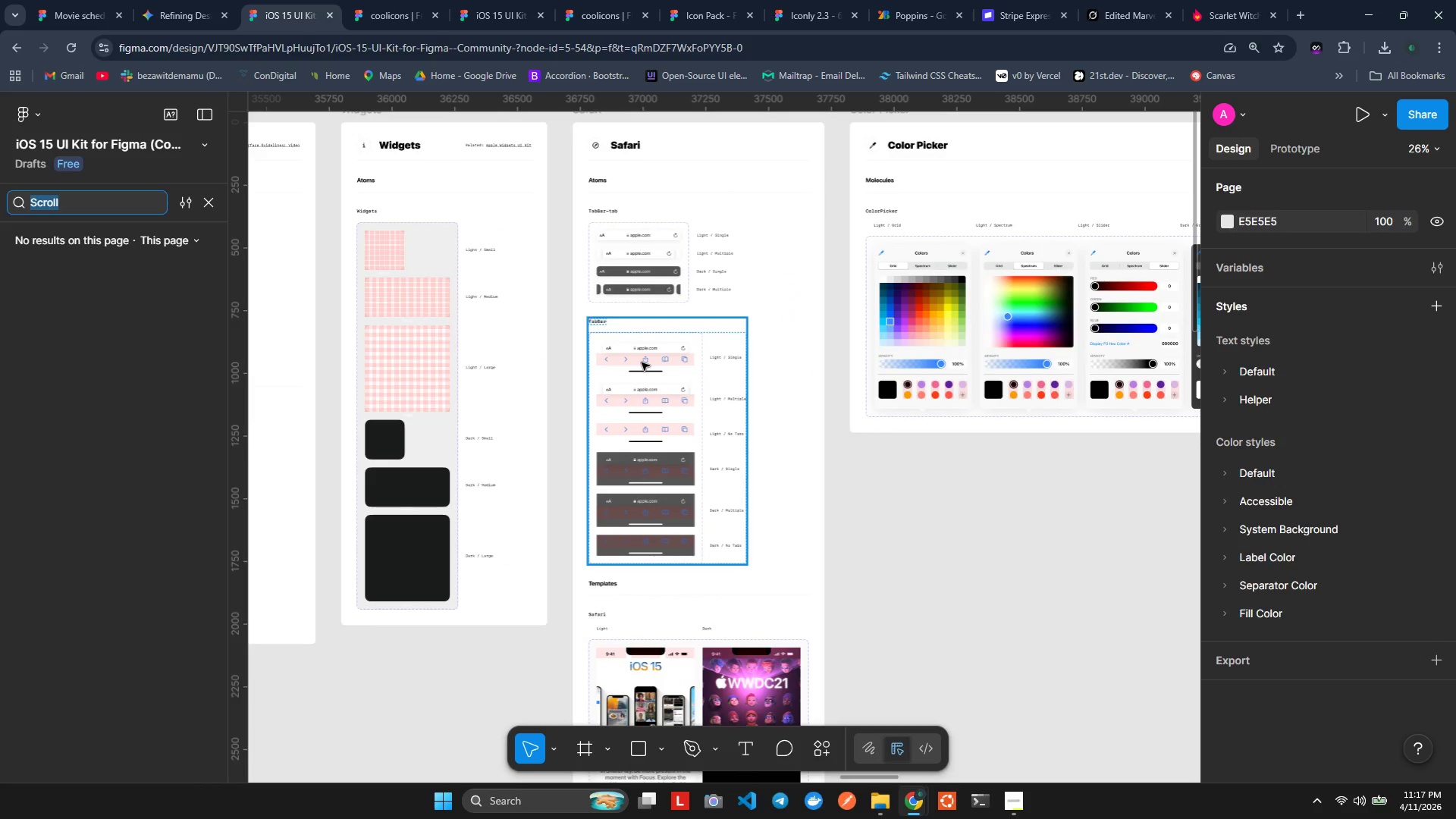 
scroll: coordinate [640, 408], scroll_direction: down, amount: 1.0
 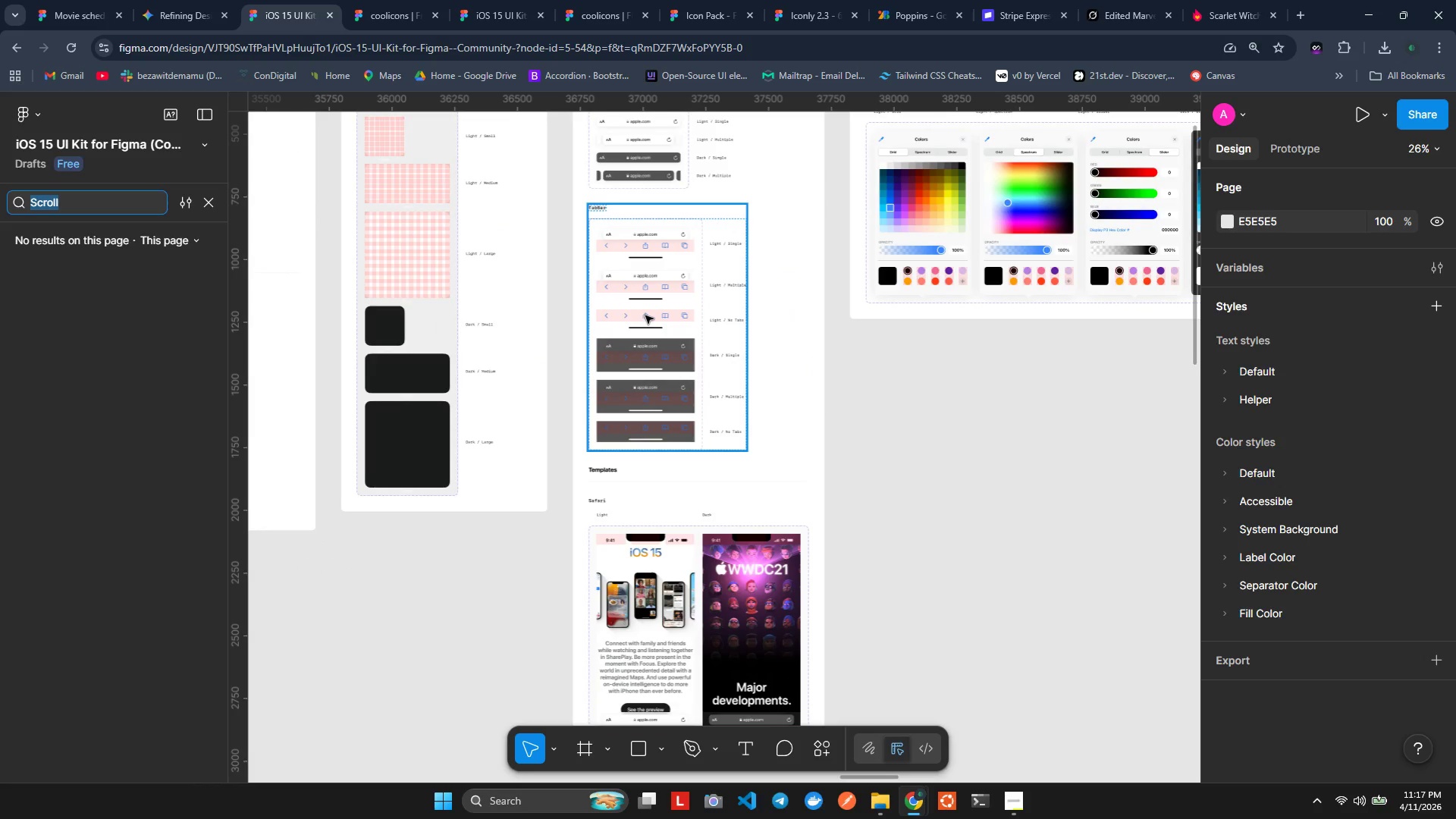 
left_click([645, 315])
 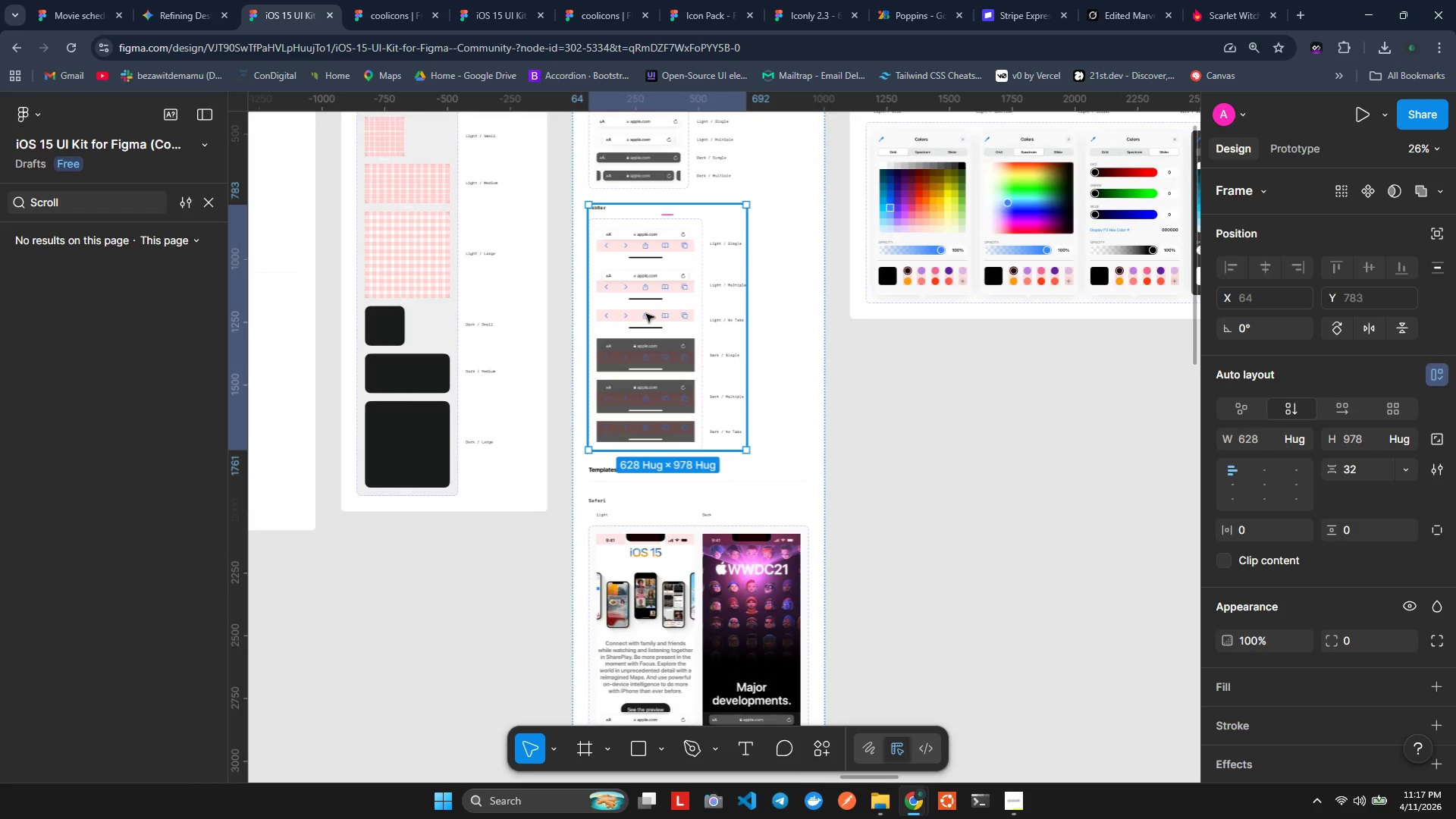 
scroll: coordinate [646, 314], scroll_direction: up, amount: 1.0
 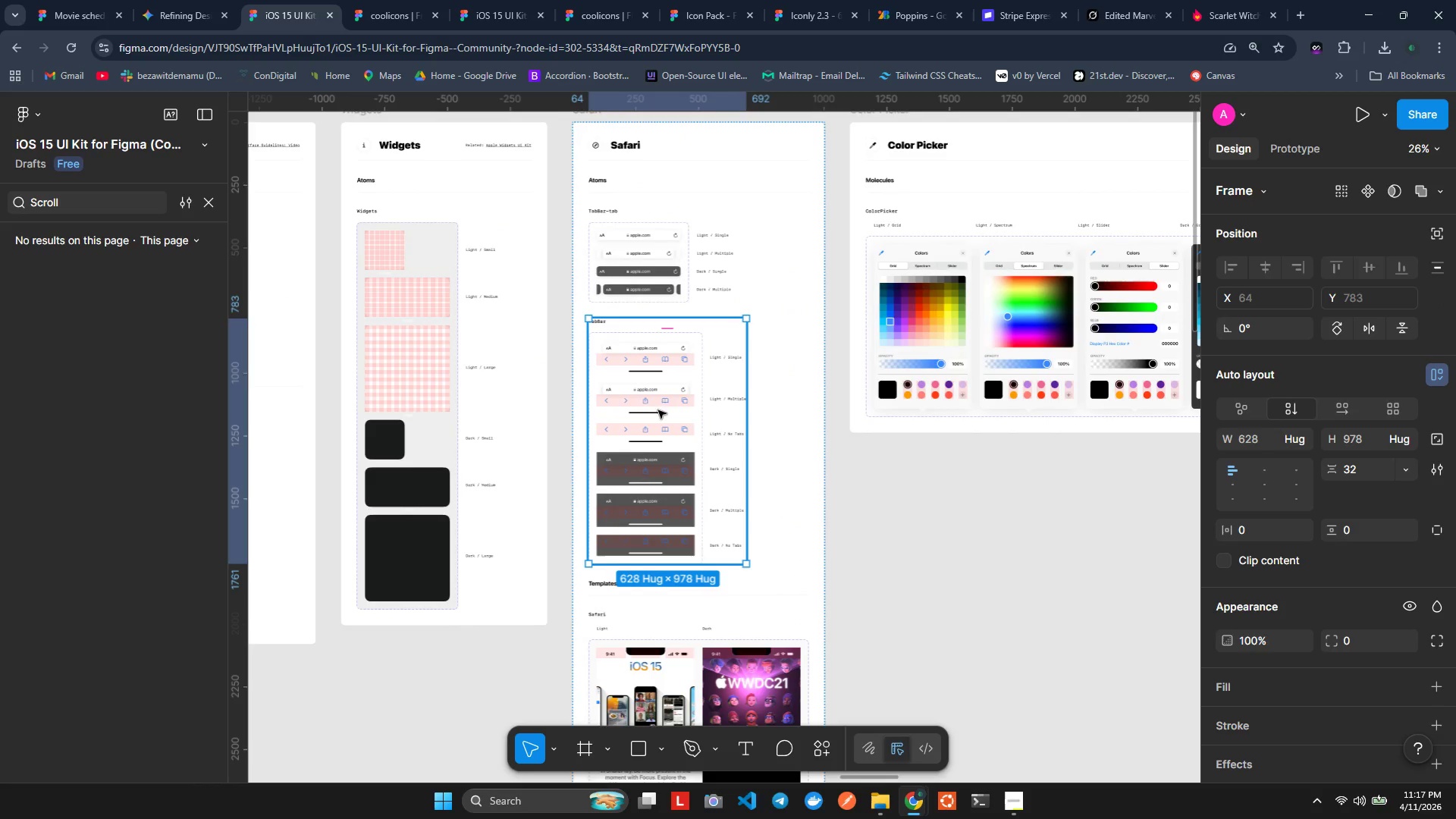 
hold_key(key=ShiftLeft, duration=0.94)
 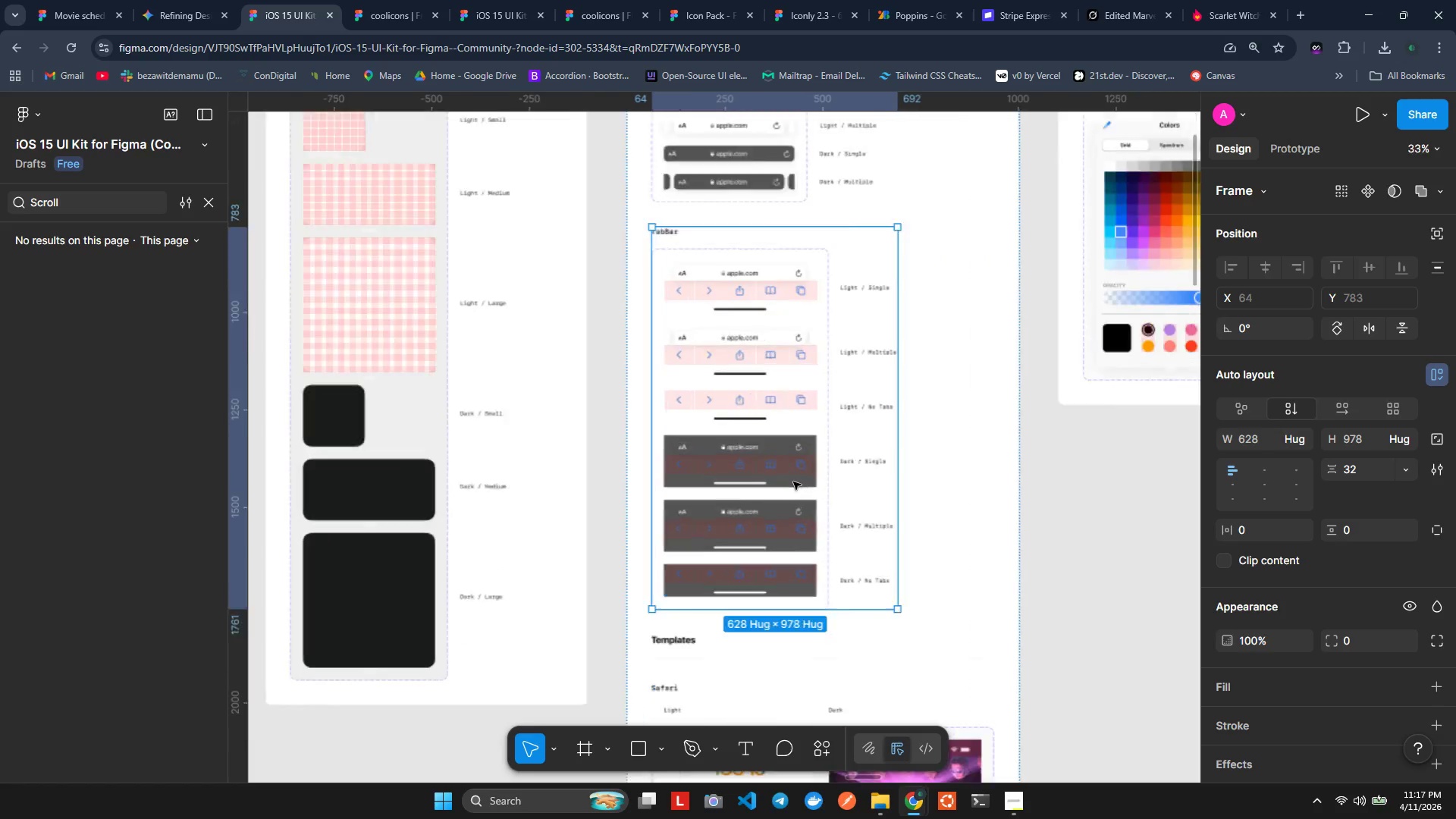 
hold_key(key=ControlLeft, duration=1.02)
 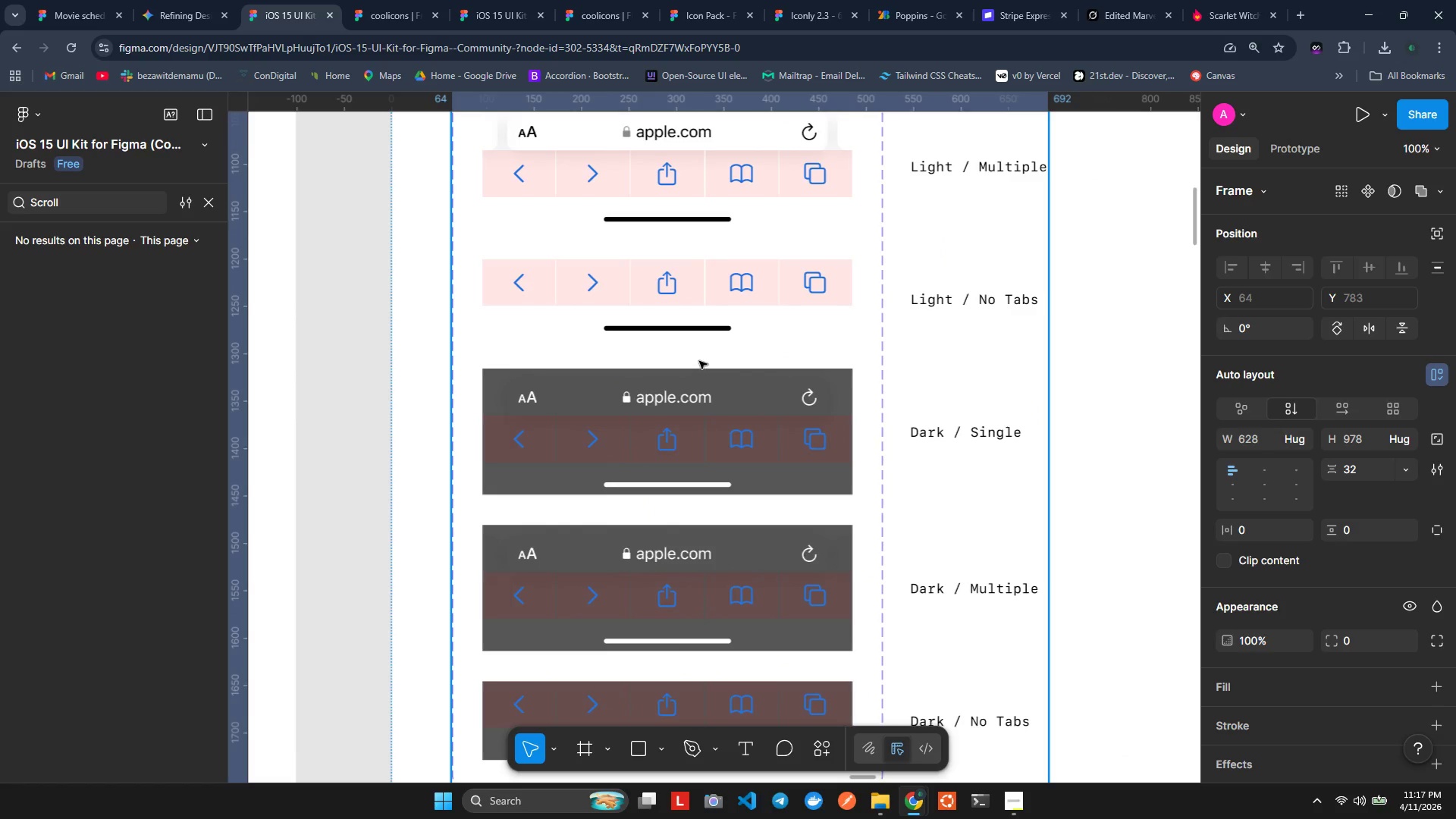 
scroll: coordinate [793, 482], scroll_direction: up, amount: 7.0
 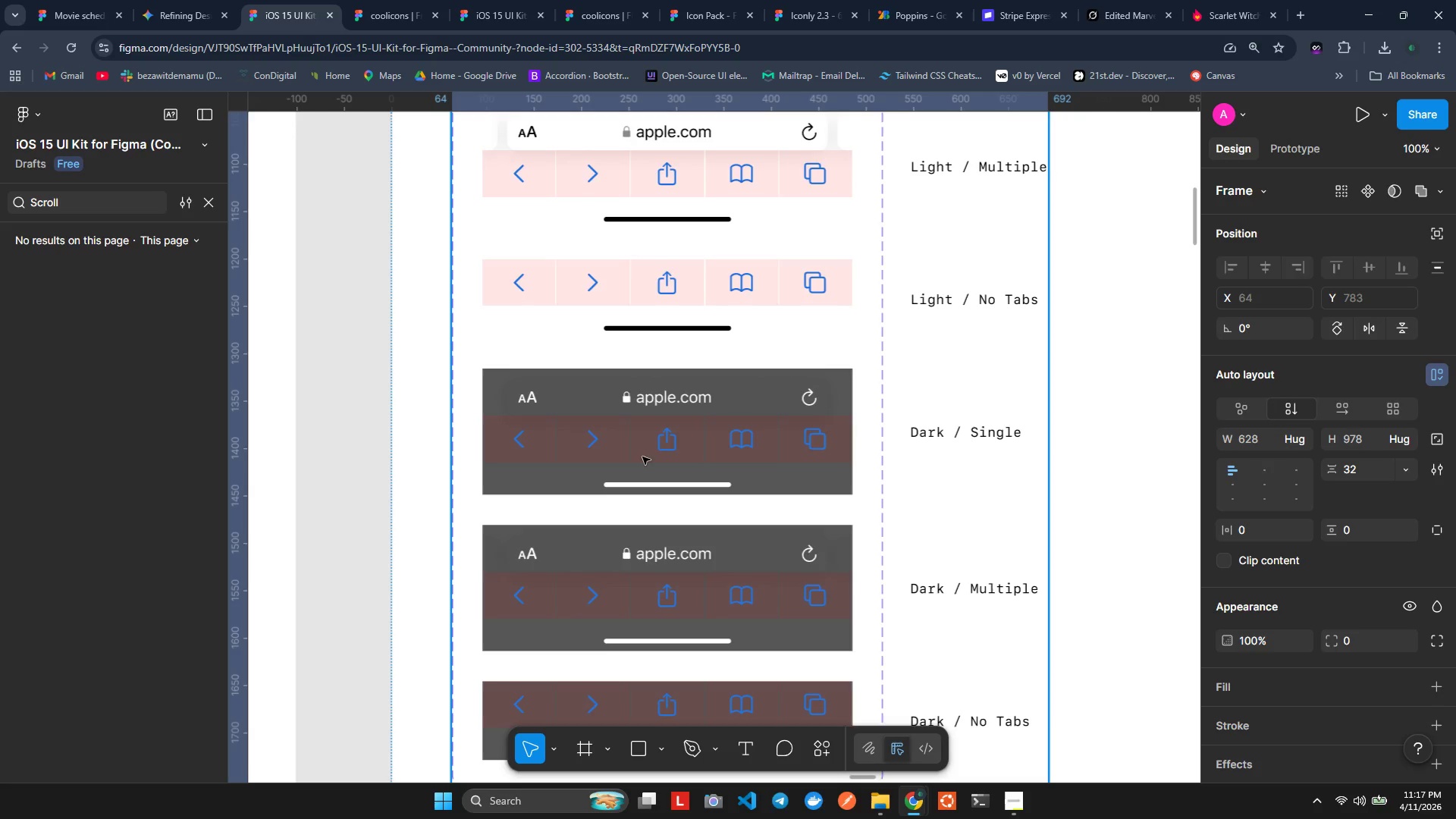 
scroll: coordinate [672, 494], scroll_direction: down, amount: 2.0
 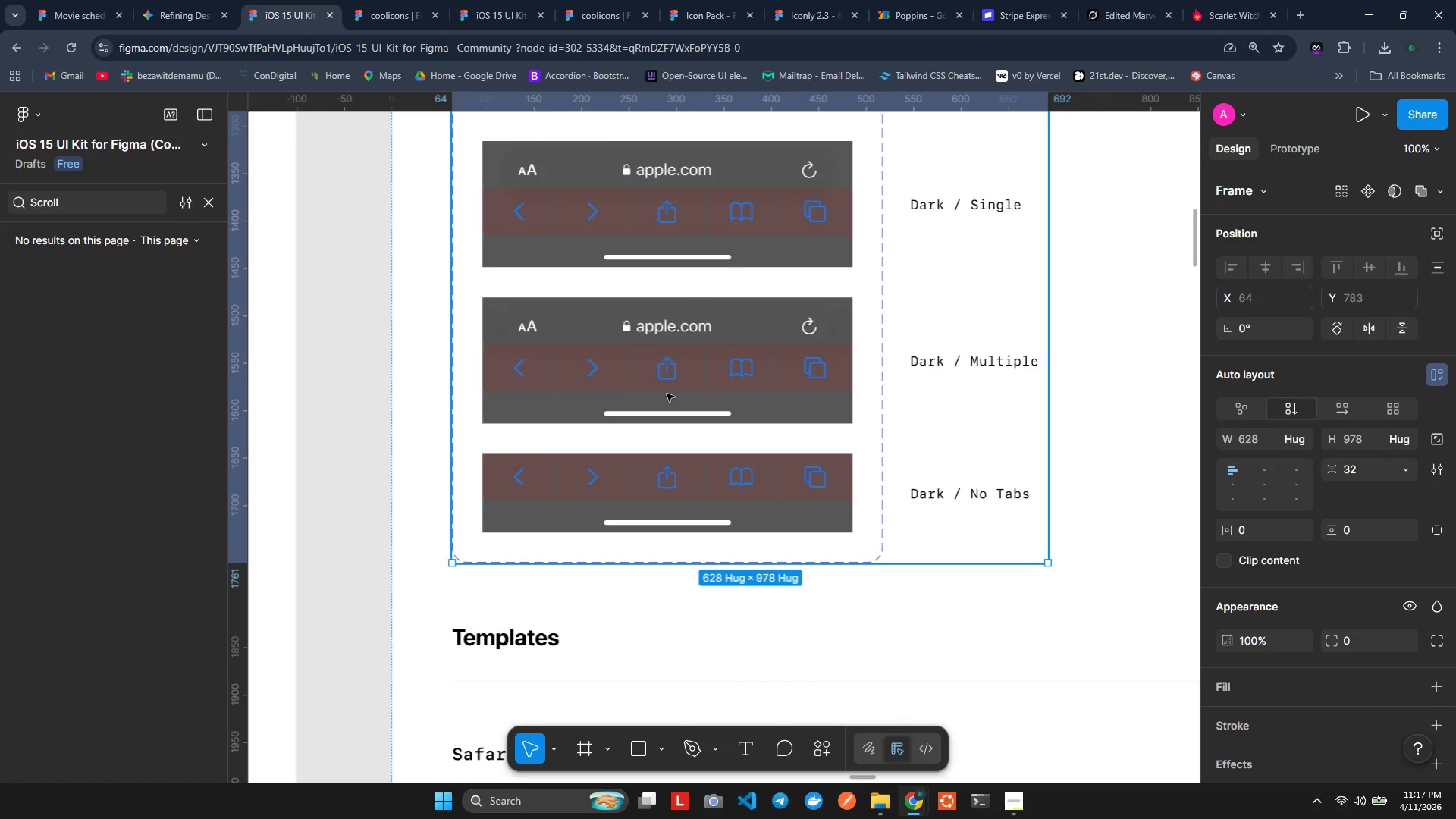 
hold_key(key=ShiftLeft, duration=0.97)
scroll: coordinate [668, 394], scroll_direction: down, amount: 2.0
 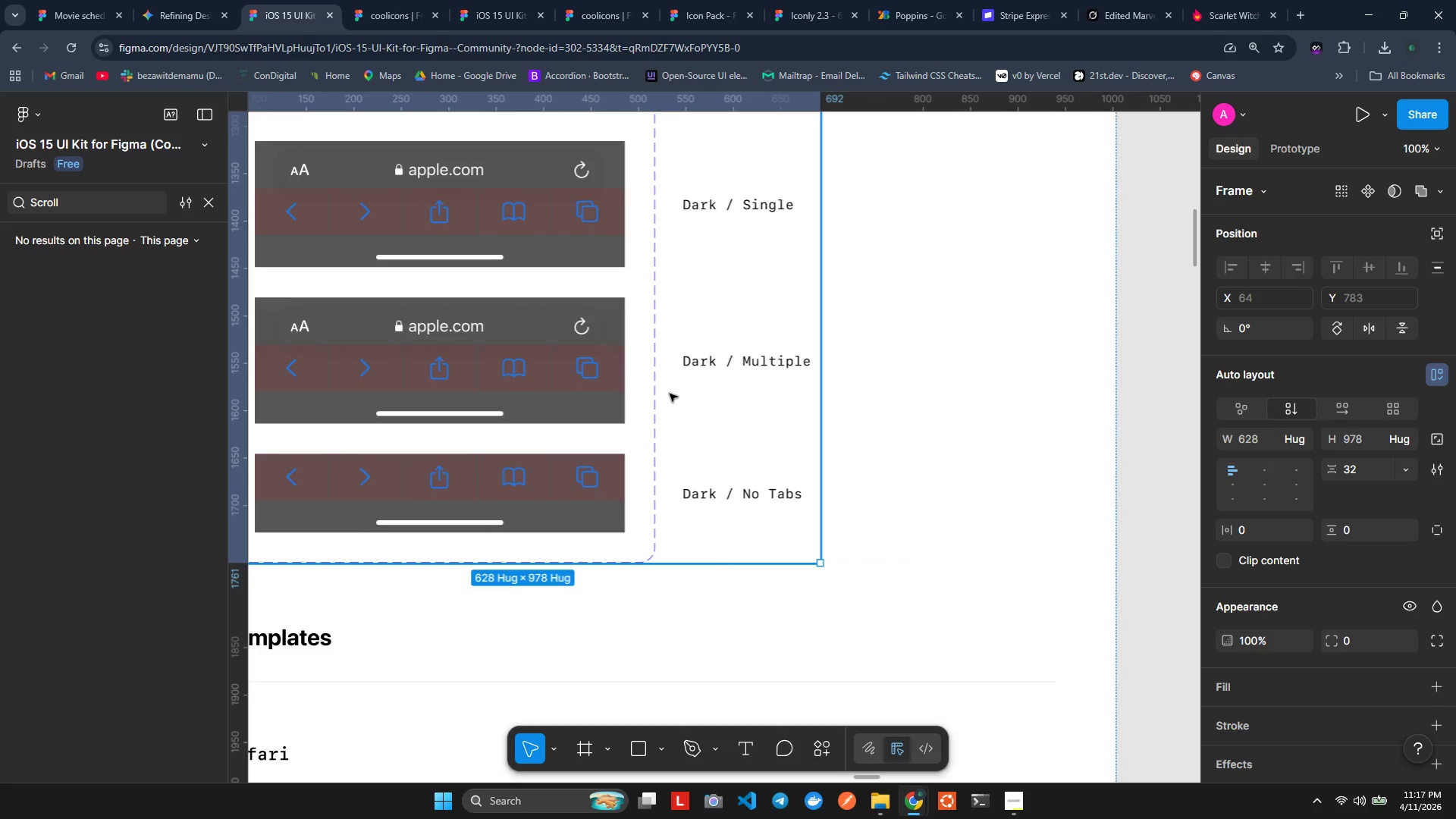 
hold_key(key=ShiftLeft, duration=5.19)
hold_key(key=ControlLeft, duration=0.95)
scroll: coordinate [623, 535], scroll_direction: down, amount: 8.0
 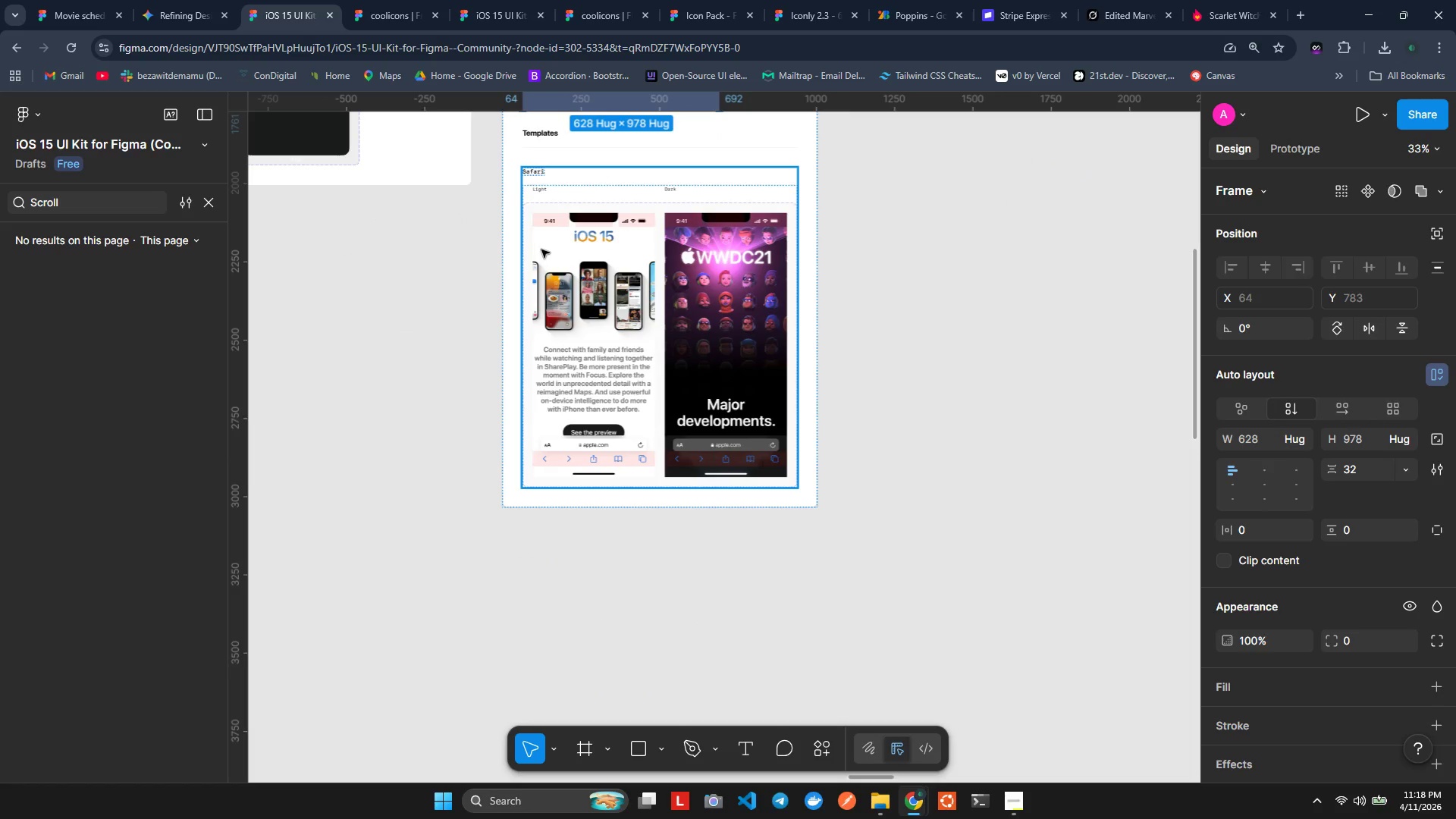 
hold_key(key=ShiftLeft, duration=1.09)
scroll: coordinate [555, 389], scroll_direction: up, amount: 12.0
 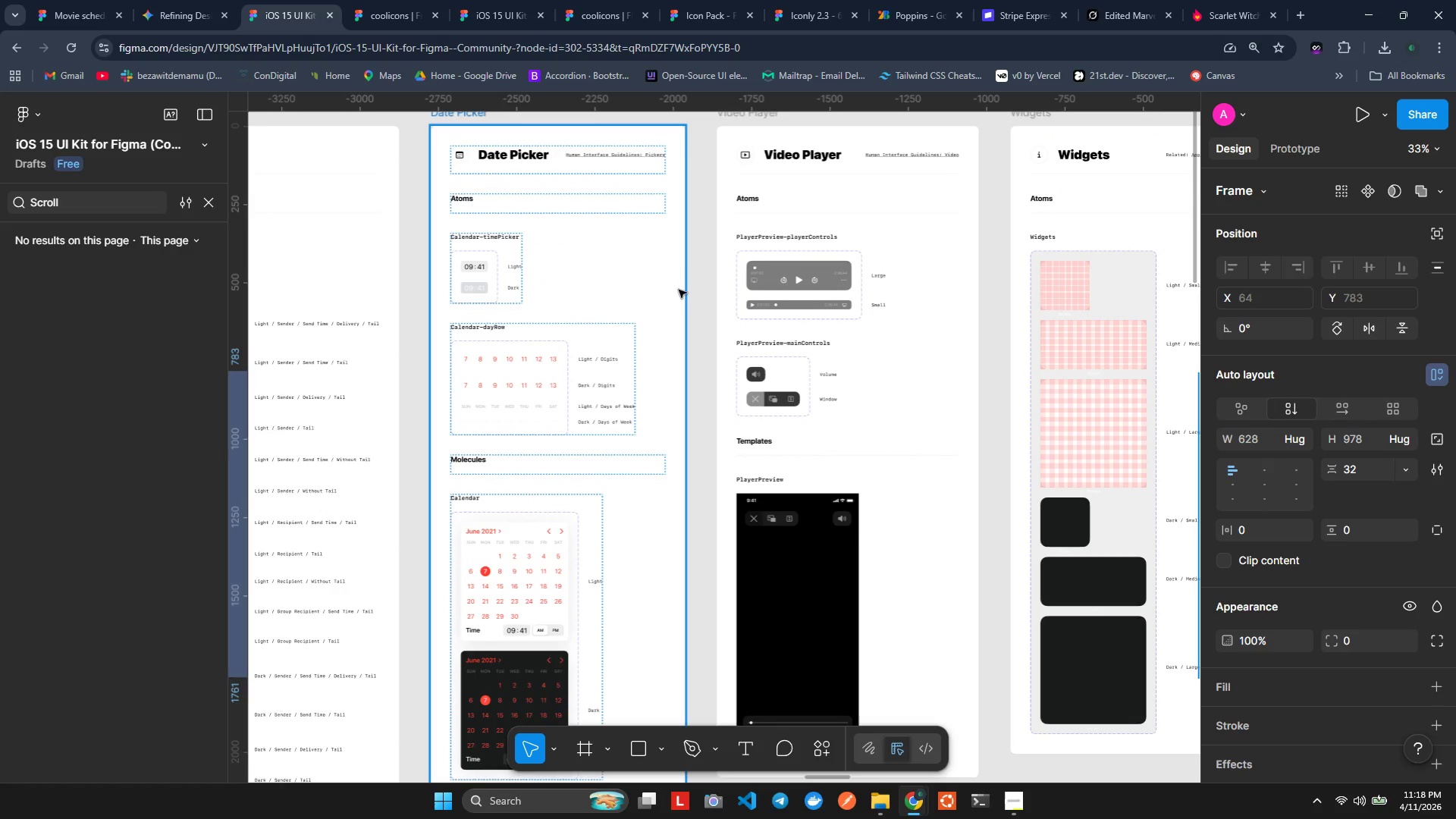 
hold_key(key=ShiftLeft, duration=1.5)
scroll: coordinate [671, 290], scroll_direction: up, amount: 4.0
 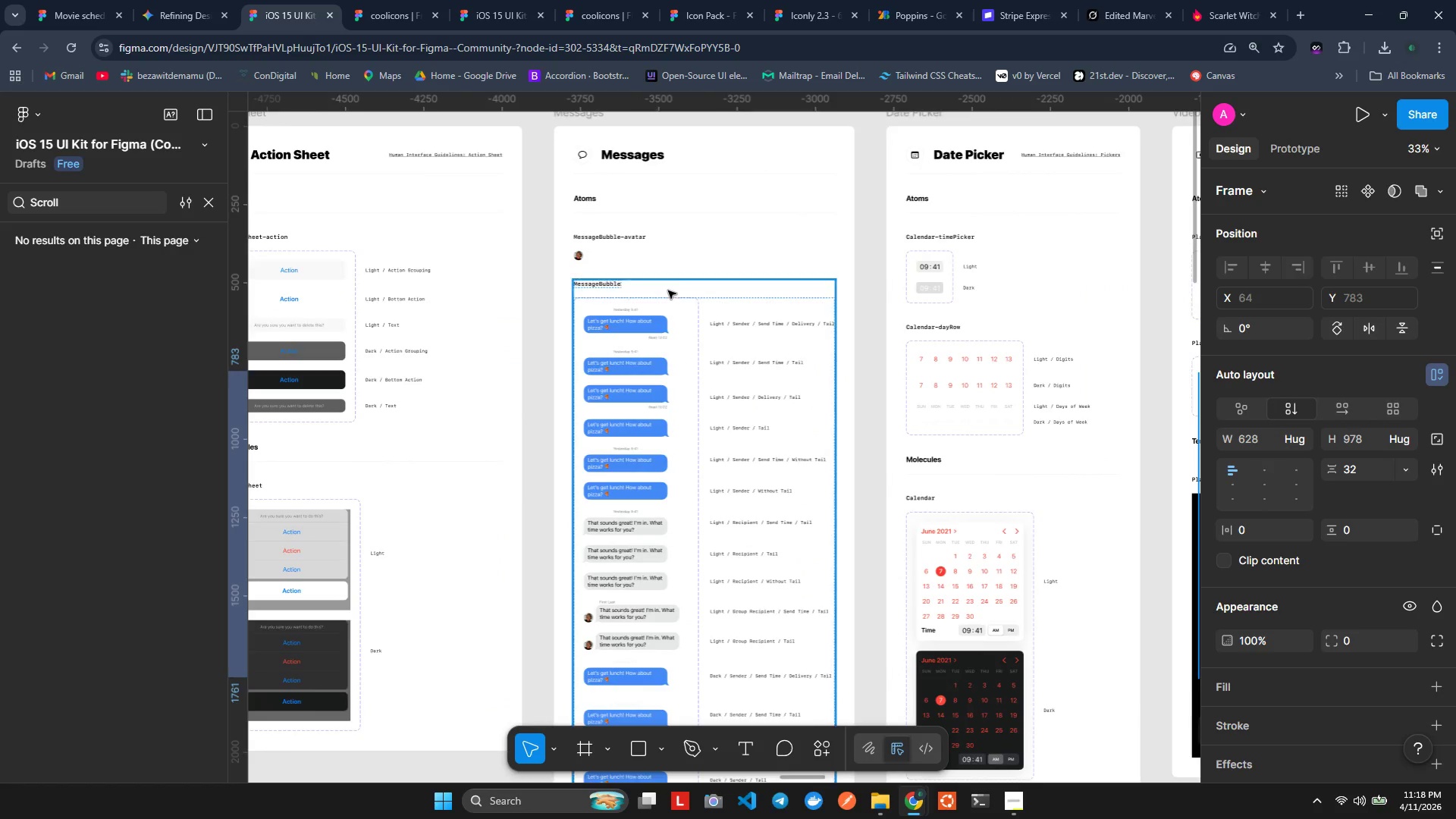 
hold_key(key=ShiftLeft, duration=1.52)
scroll: coordinate [668, 290], scroll_direction: up, amount: 3.0
 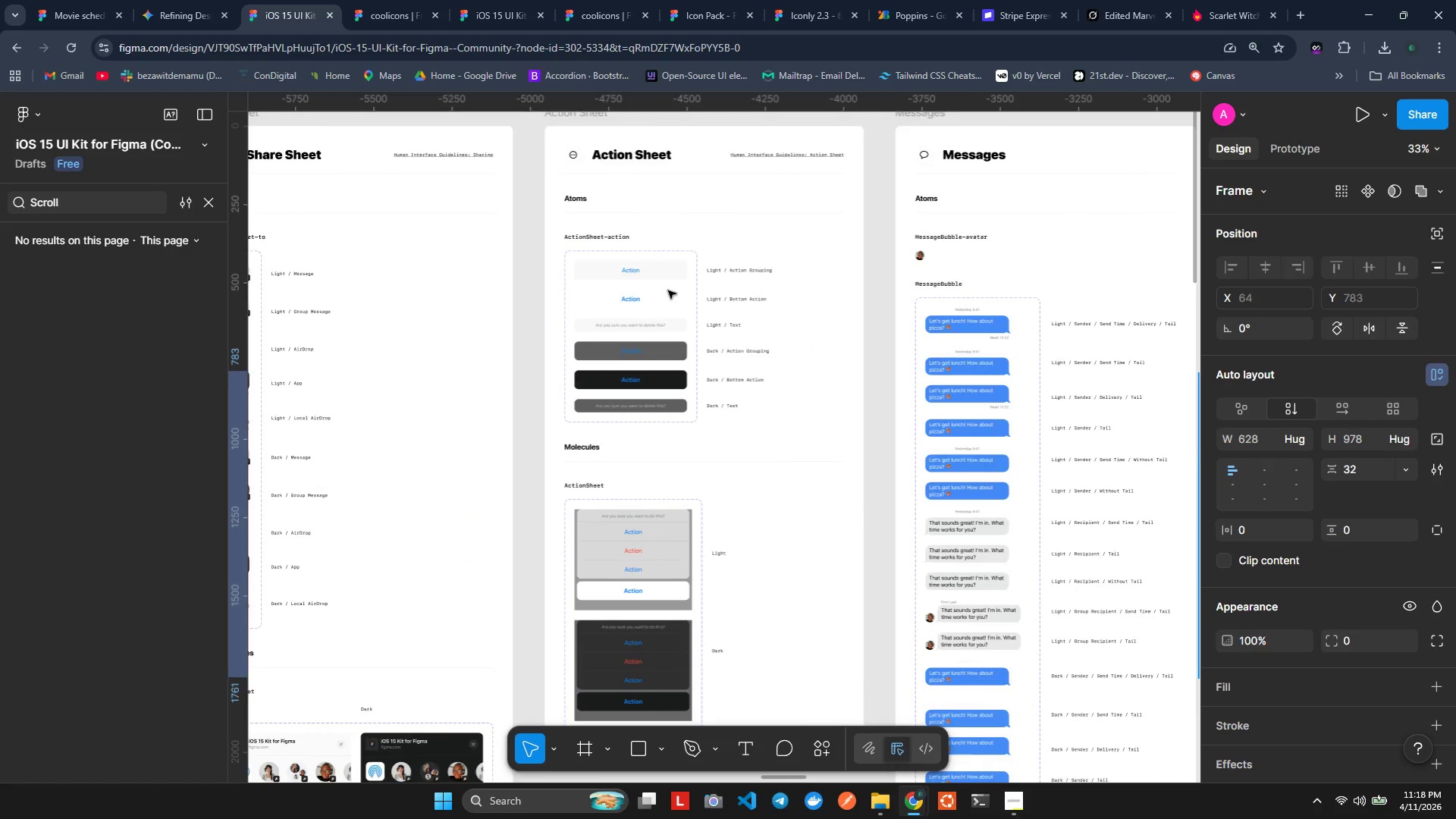 
hold_key(key=ShiftLeft, duration=1.52)
 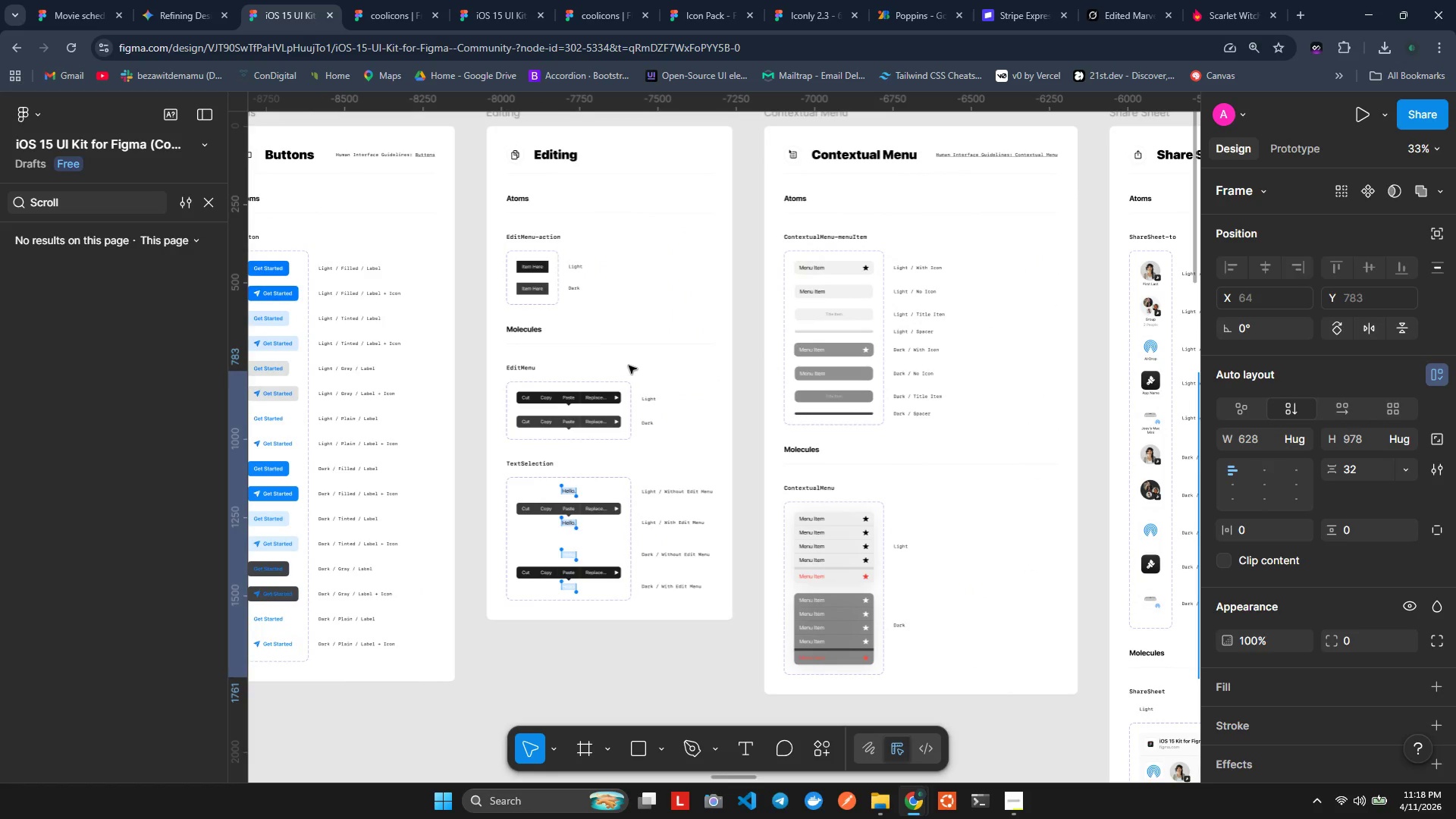 
scroll: coordinate [667, 290], scroll_direction: up, amount: 6.0
 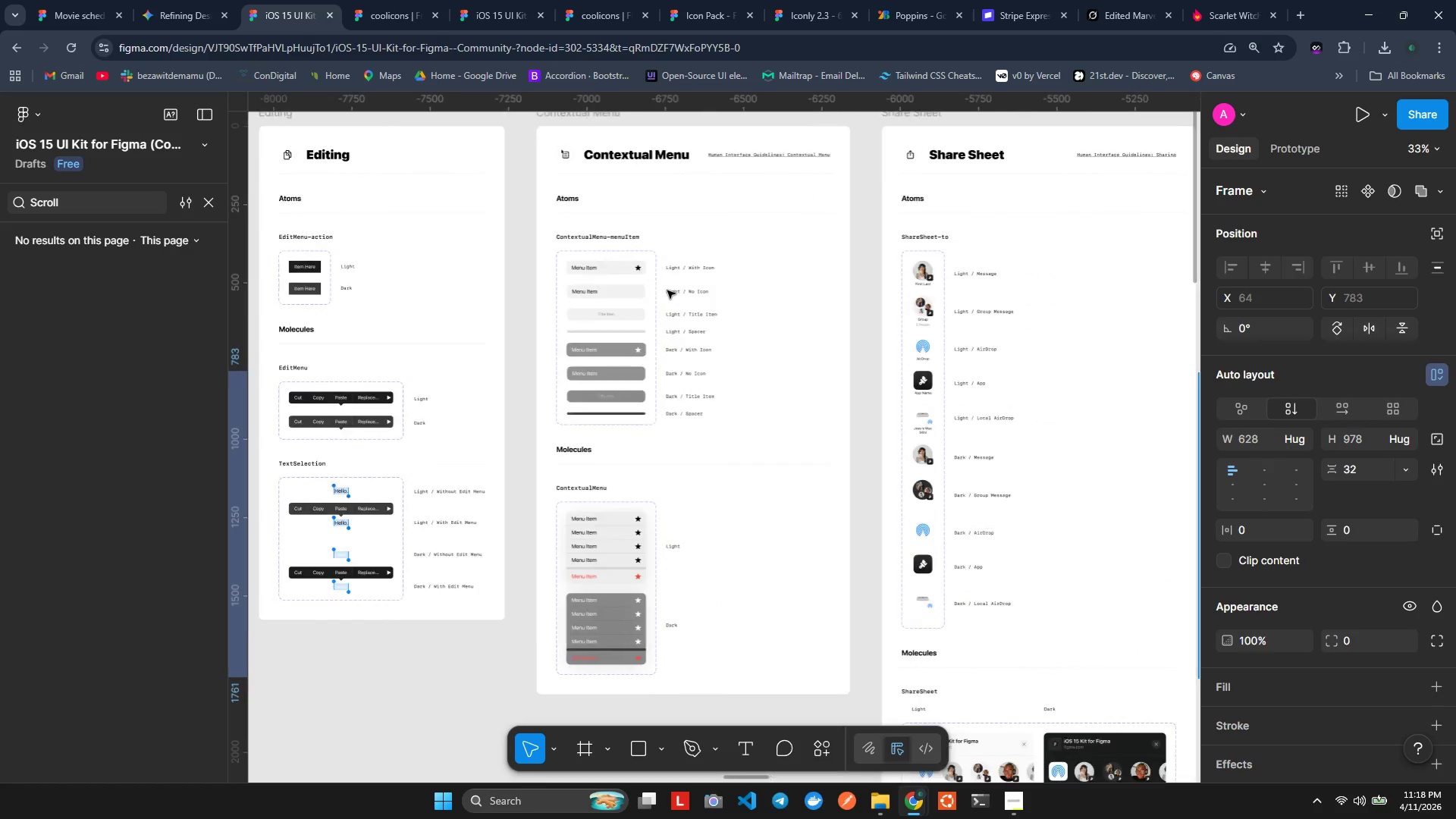 
hold_key(key=ShiftLeft, duration=1.51)
 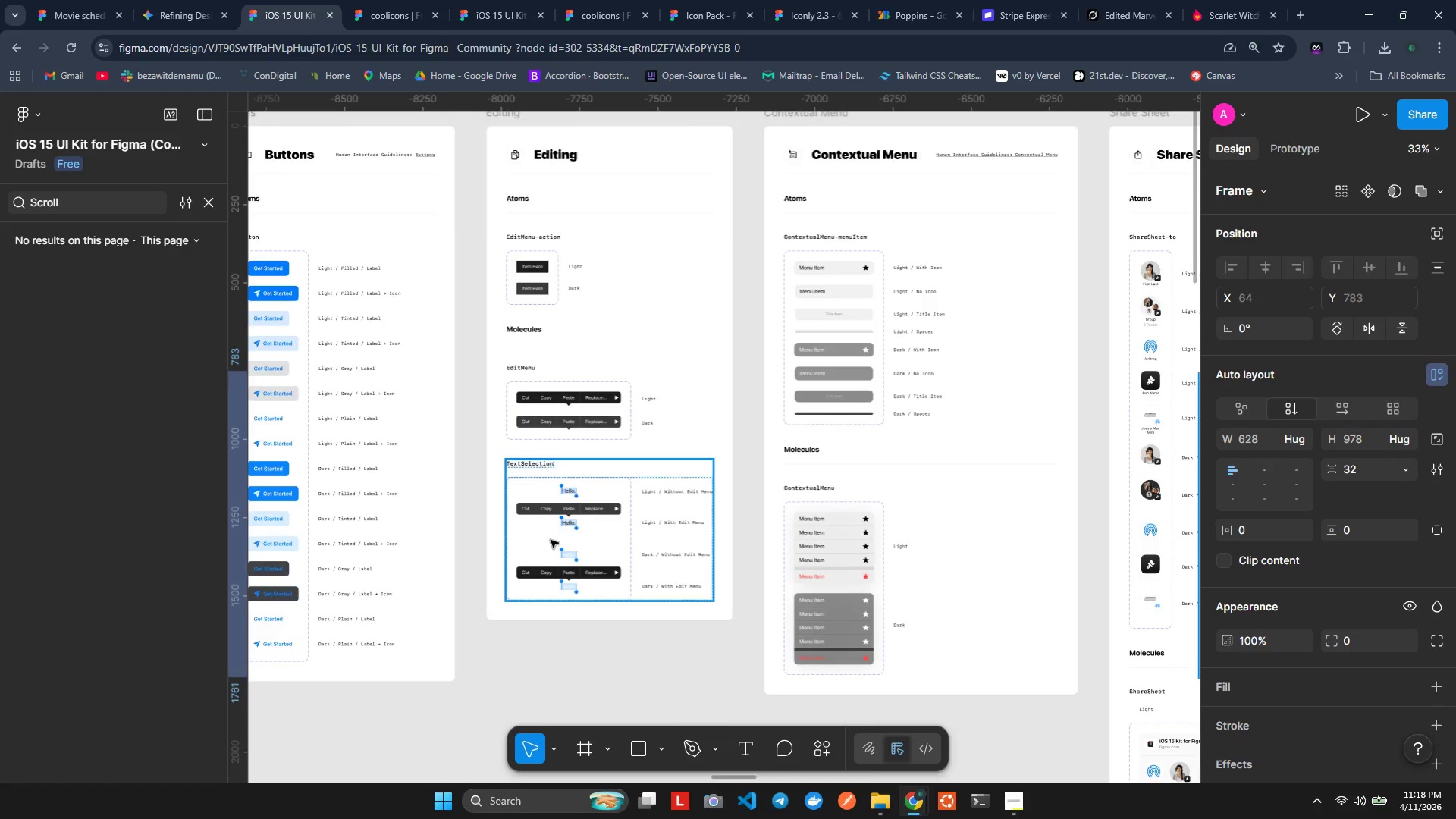 
scroll: coordinate [629, 366], scroll_direction: up, amount: 2.0
 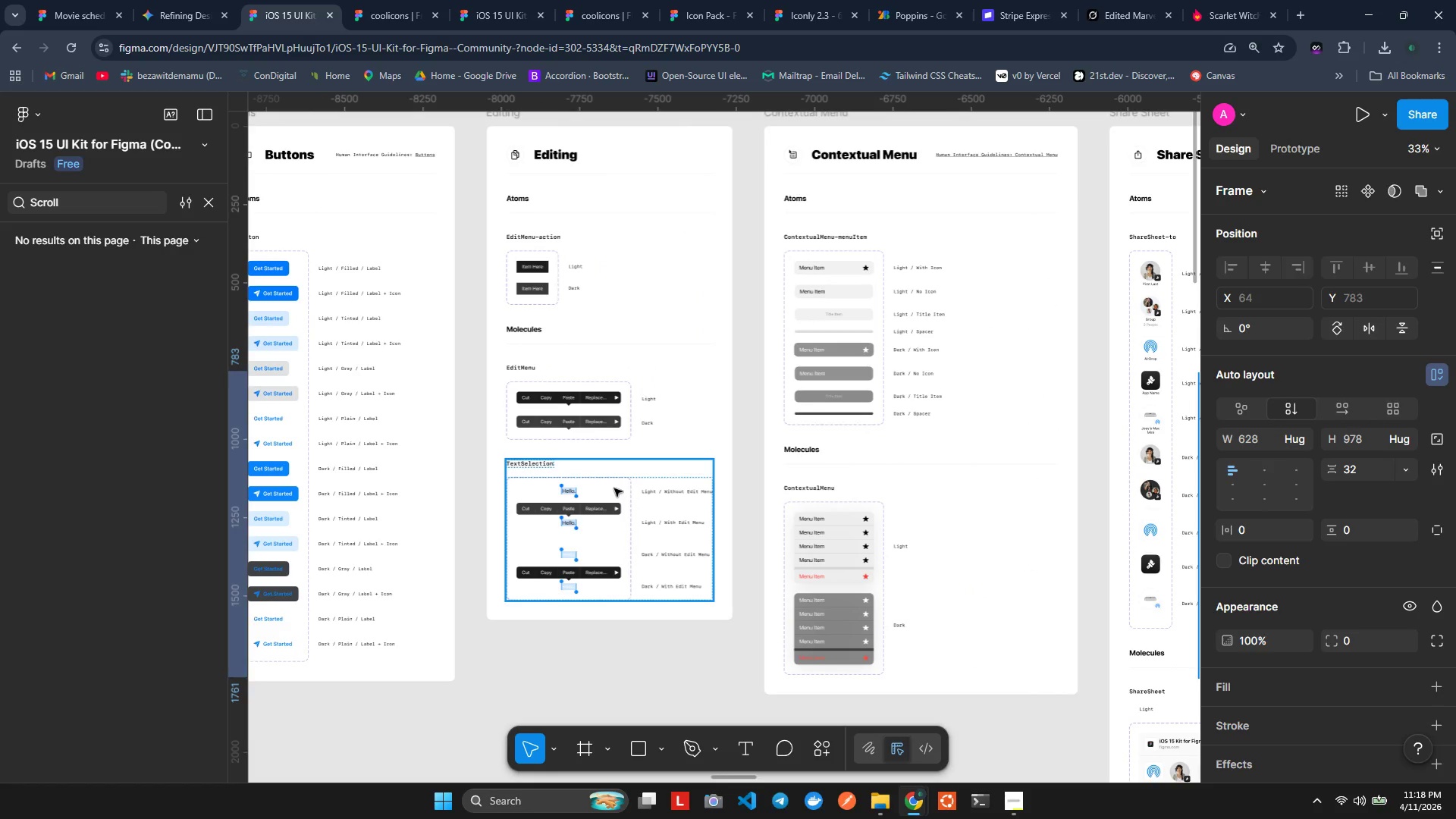 
key(Shift+ShiftLeft)
 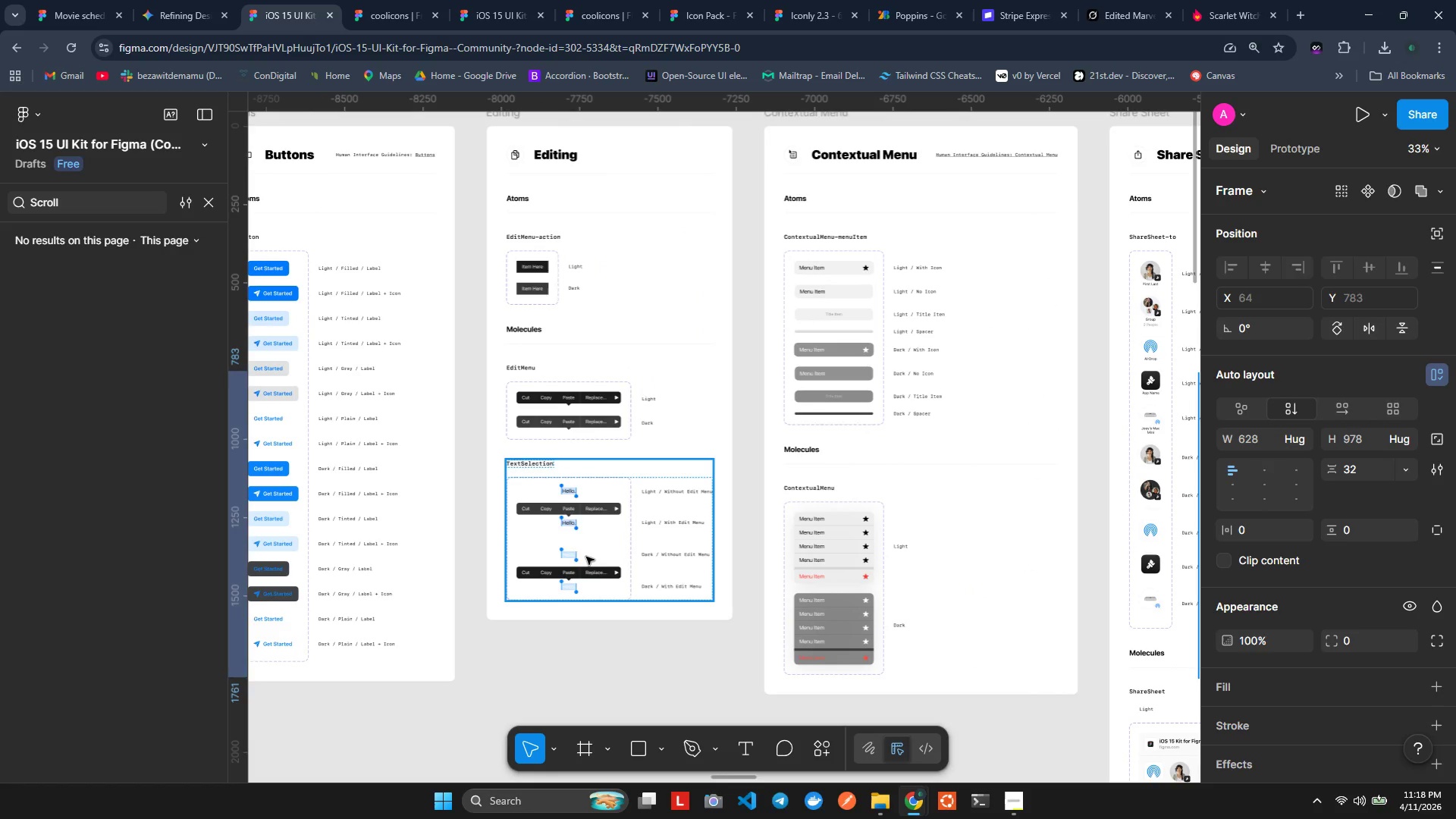 
key(Shift+ShiftLeft)
 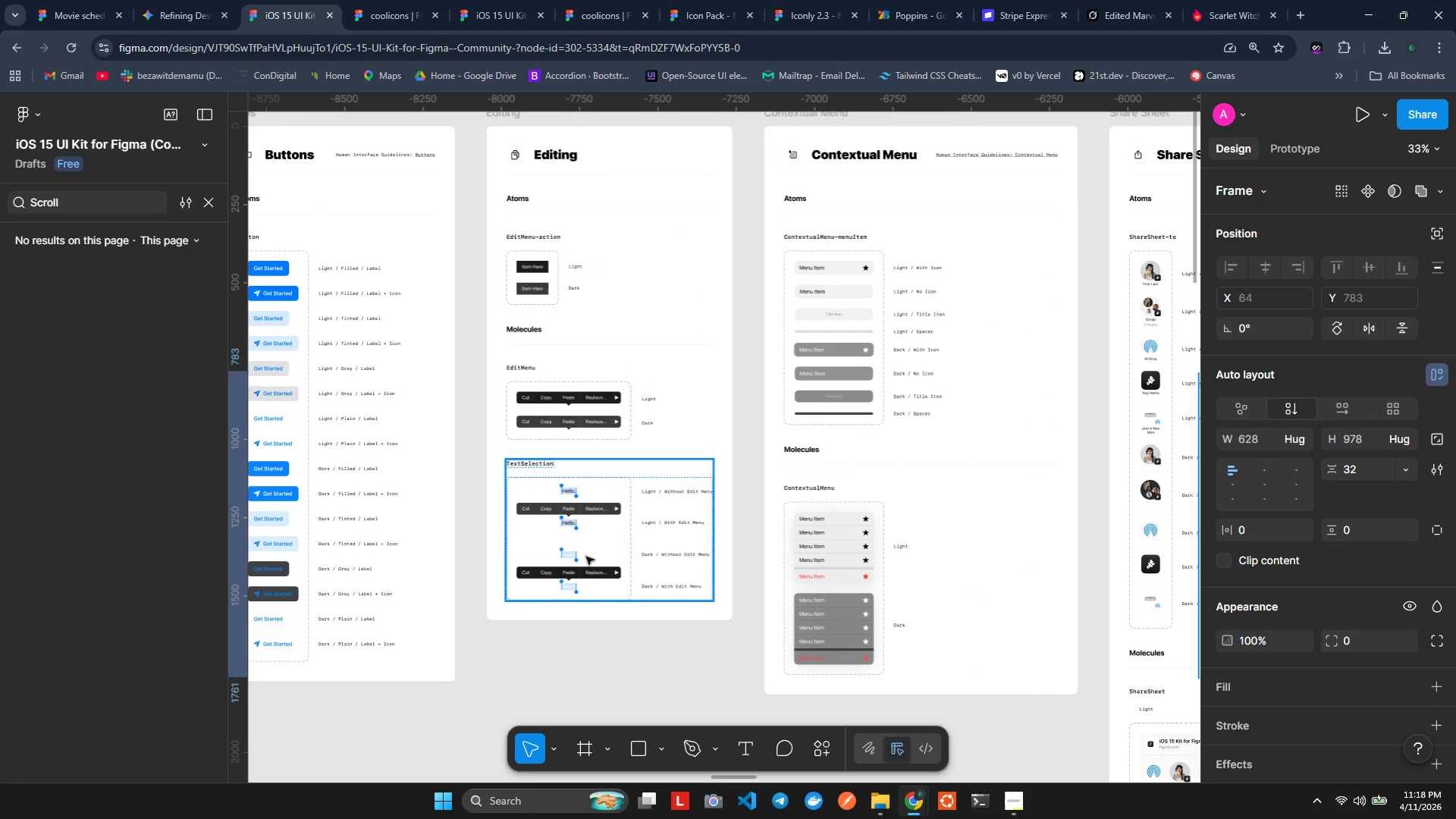 
key(Shift+ShiftLeft)
 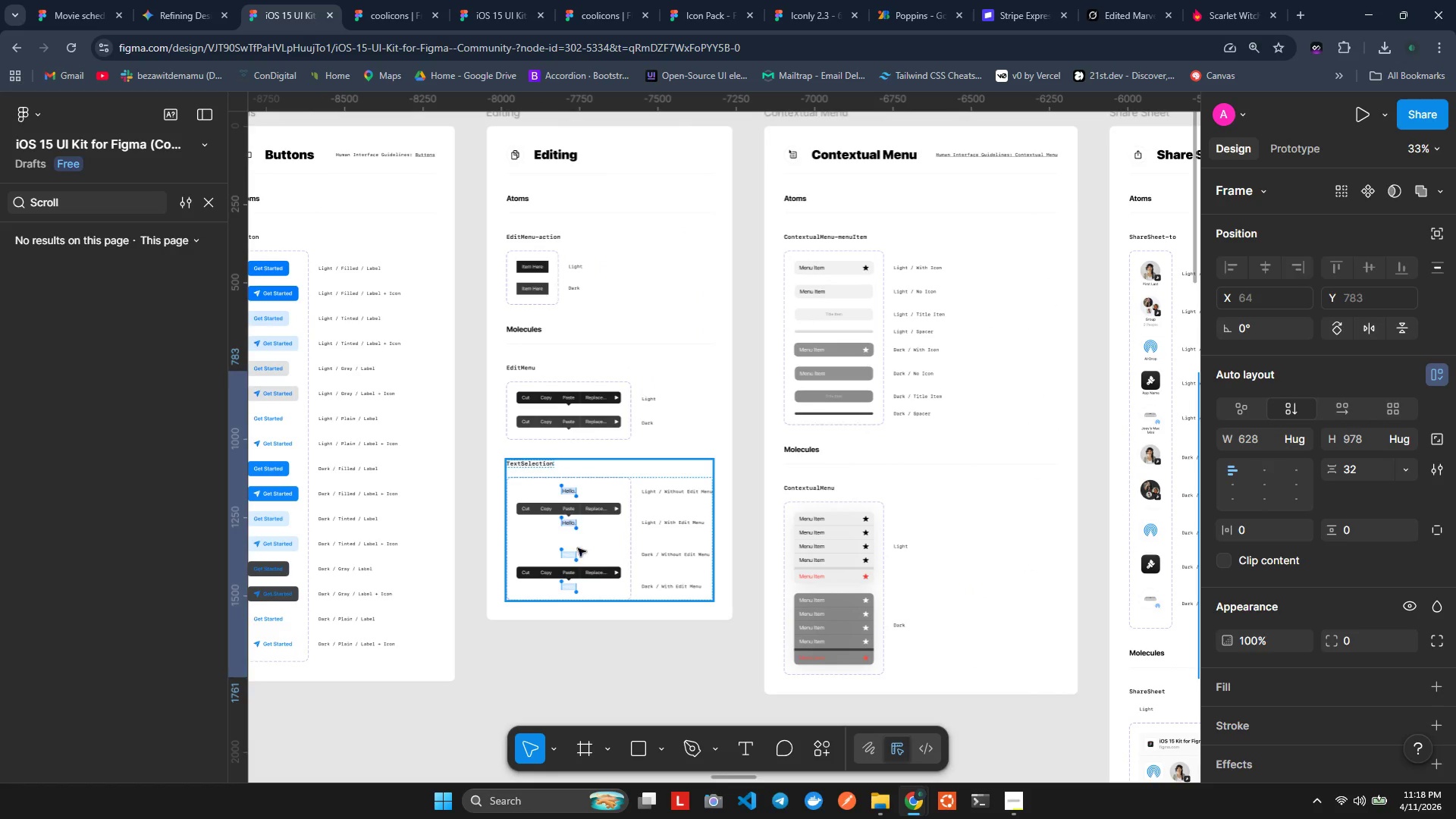 
key(Shift+ShiftLeft)
 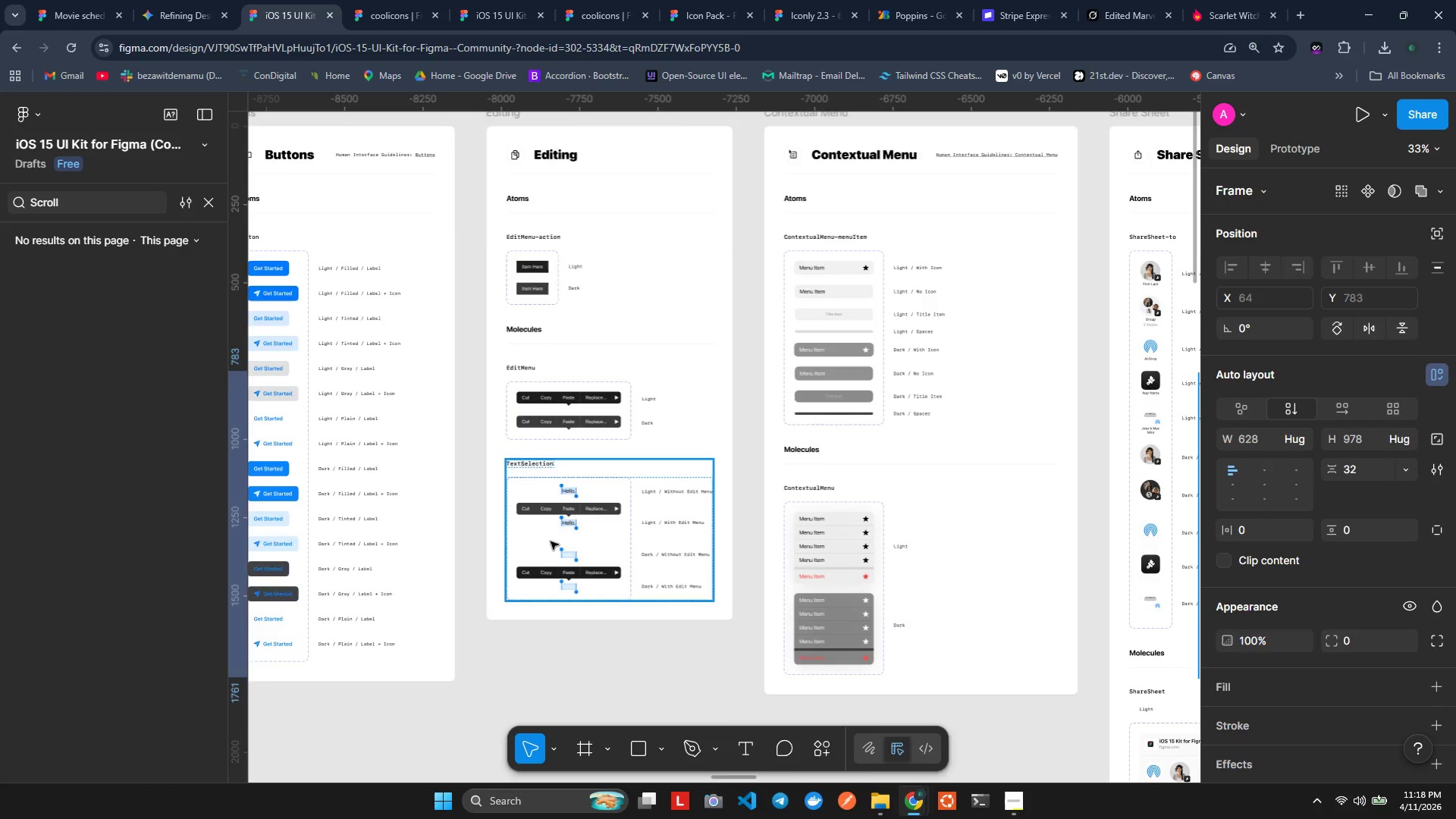 
hold_key(key=ShiftLeft, duration=1.5)
 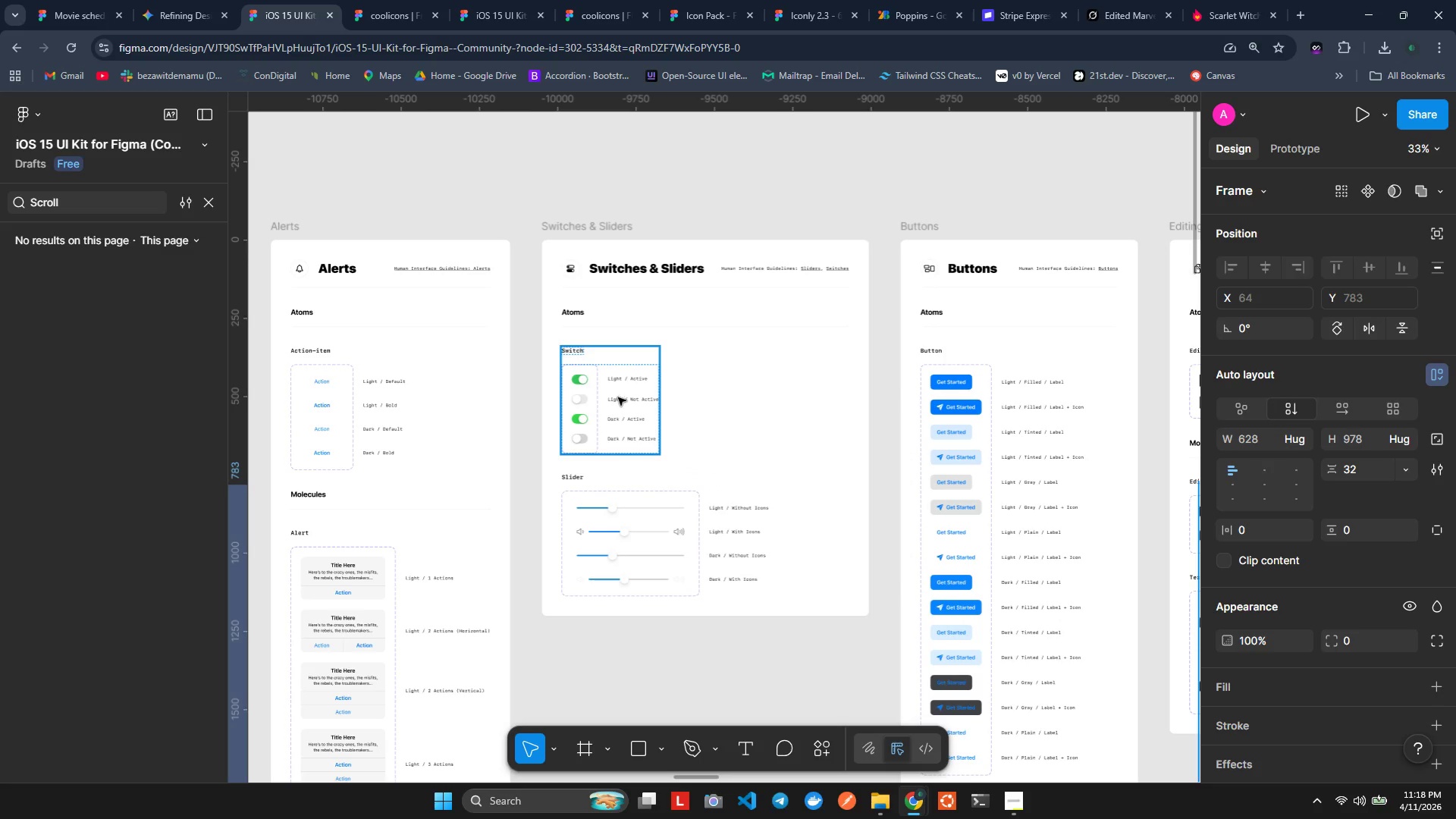 
scroll: coordinate [551, 540], scroll_direction: up, amount: 1.0
 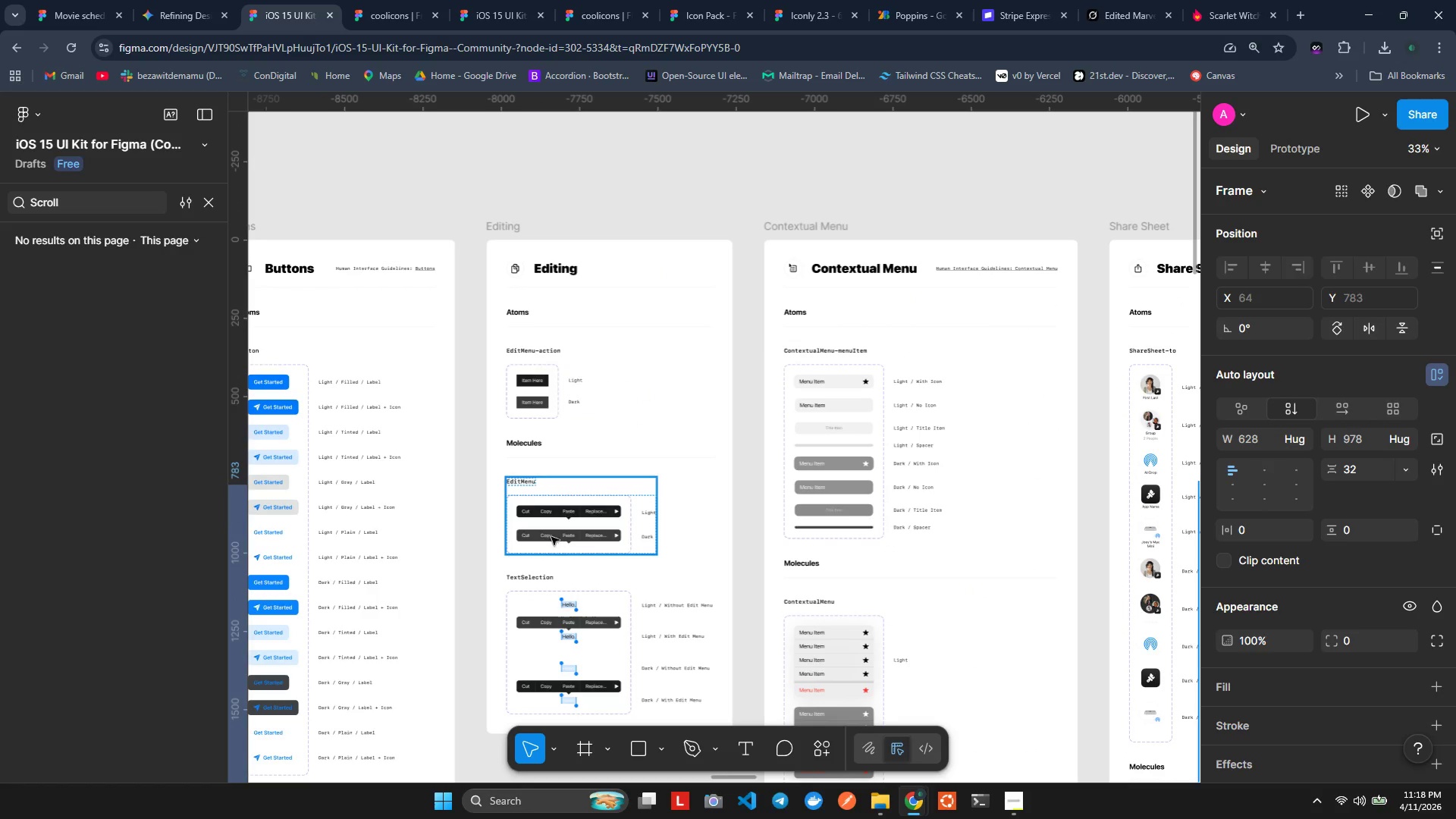 
hold_key(key=ShiftLeft, duration=0.45)
 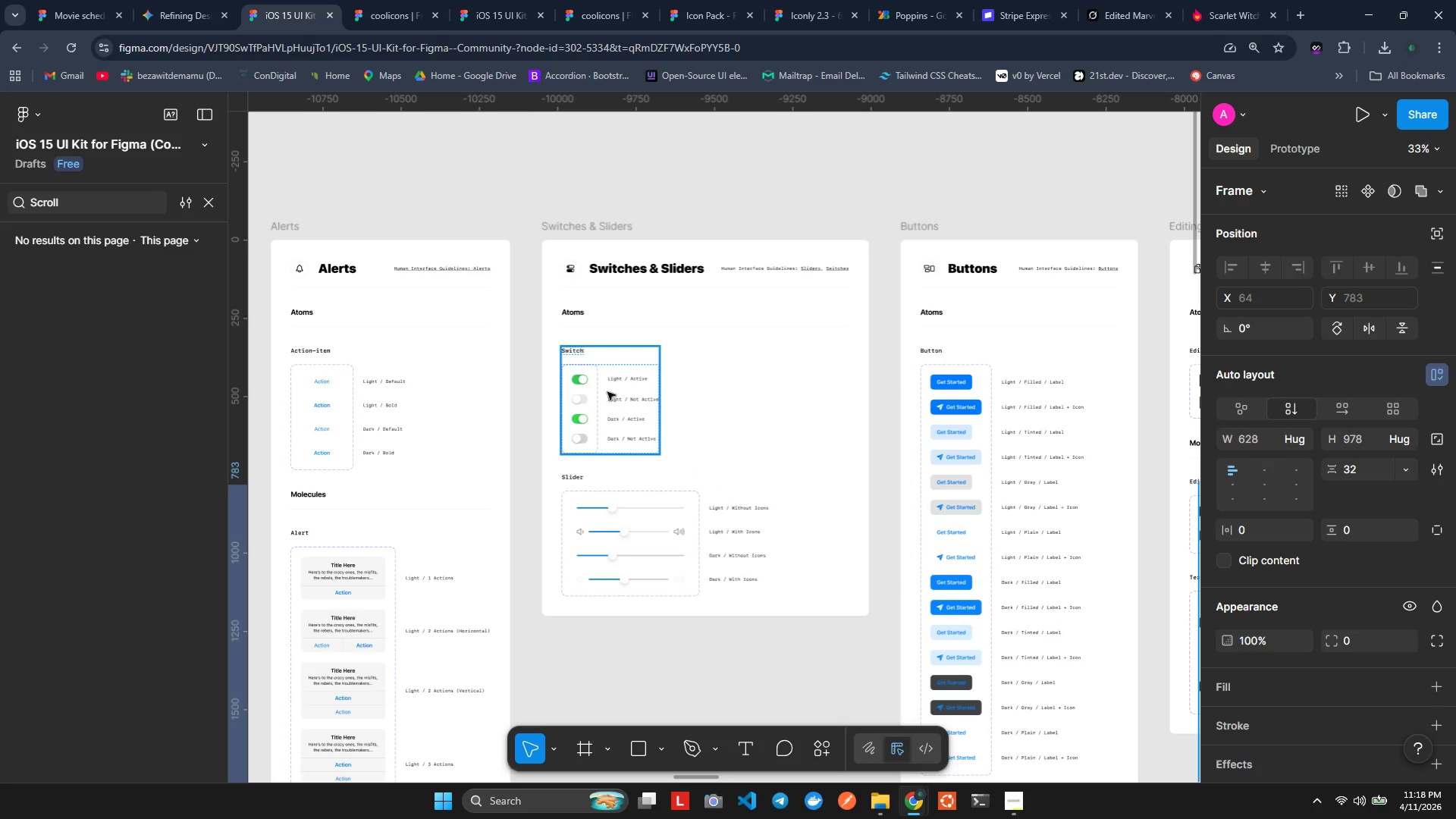 
scroll: coordinate [551, 517], scroll_direction: up, amount: 6.0
 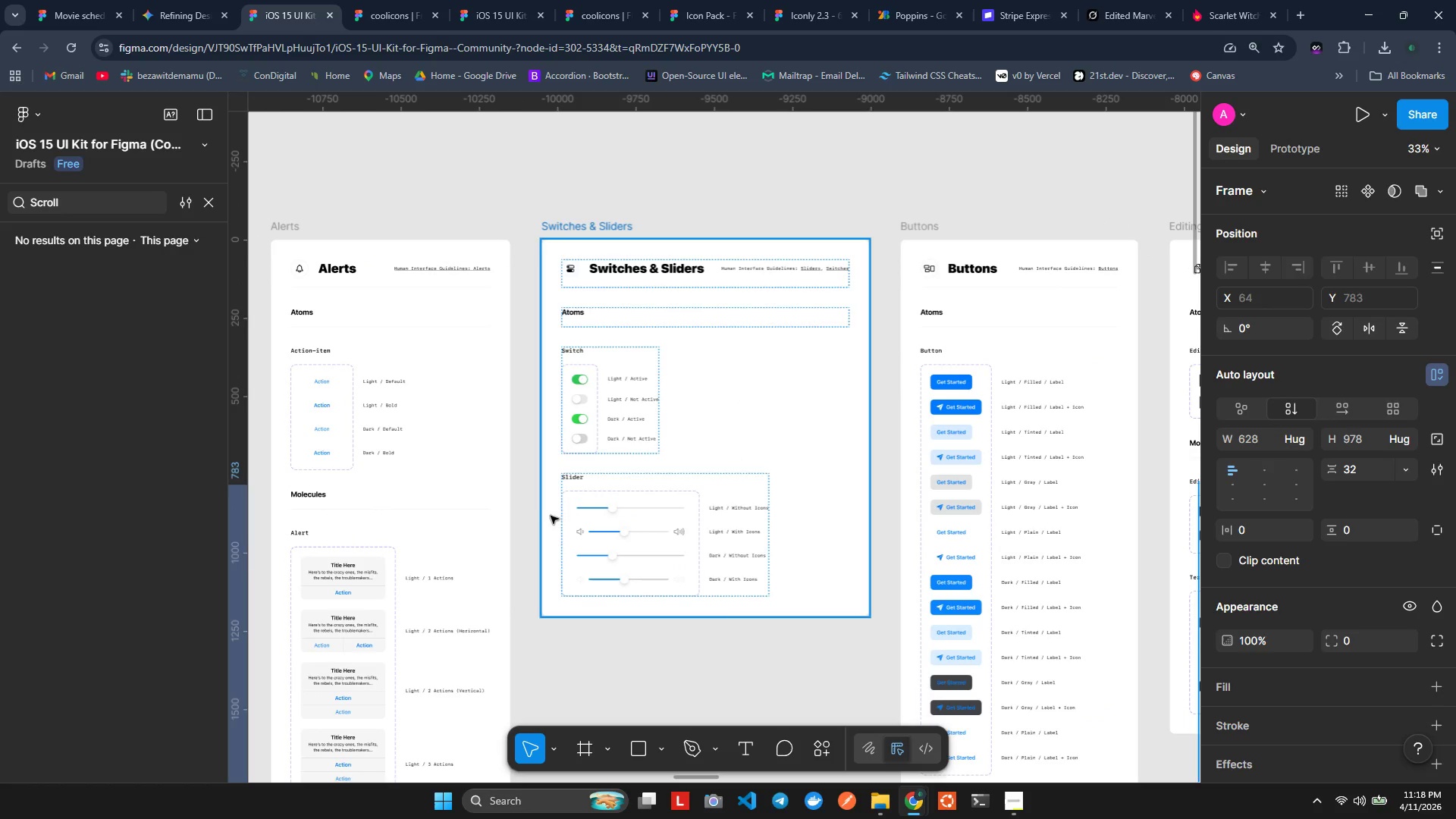 
hold_key(key=ShiftLeft, duration=1.5)
hold_key(key=ShiftLeft, duration=1.03)
scroll: coordinate [444, 450], scroll_direction: up, amount: 9.0
 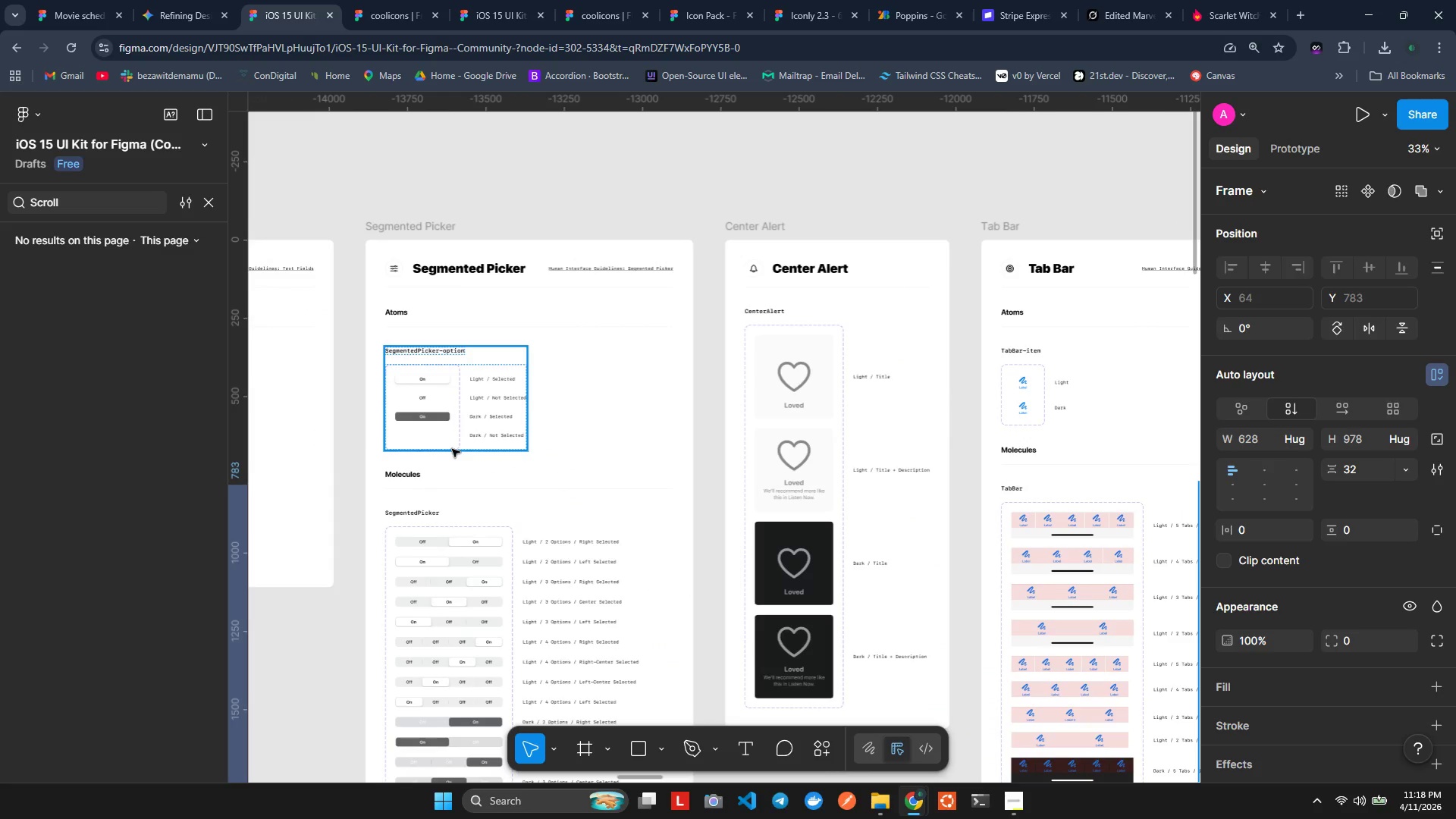 
hold_key(key=ShiftLeft, duration=0.91)
 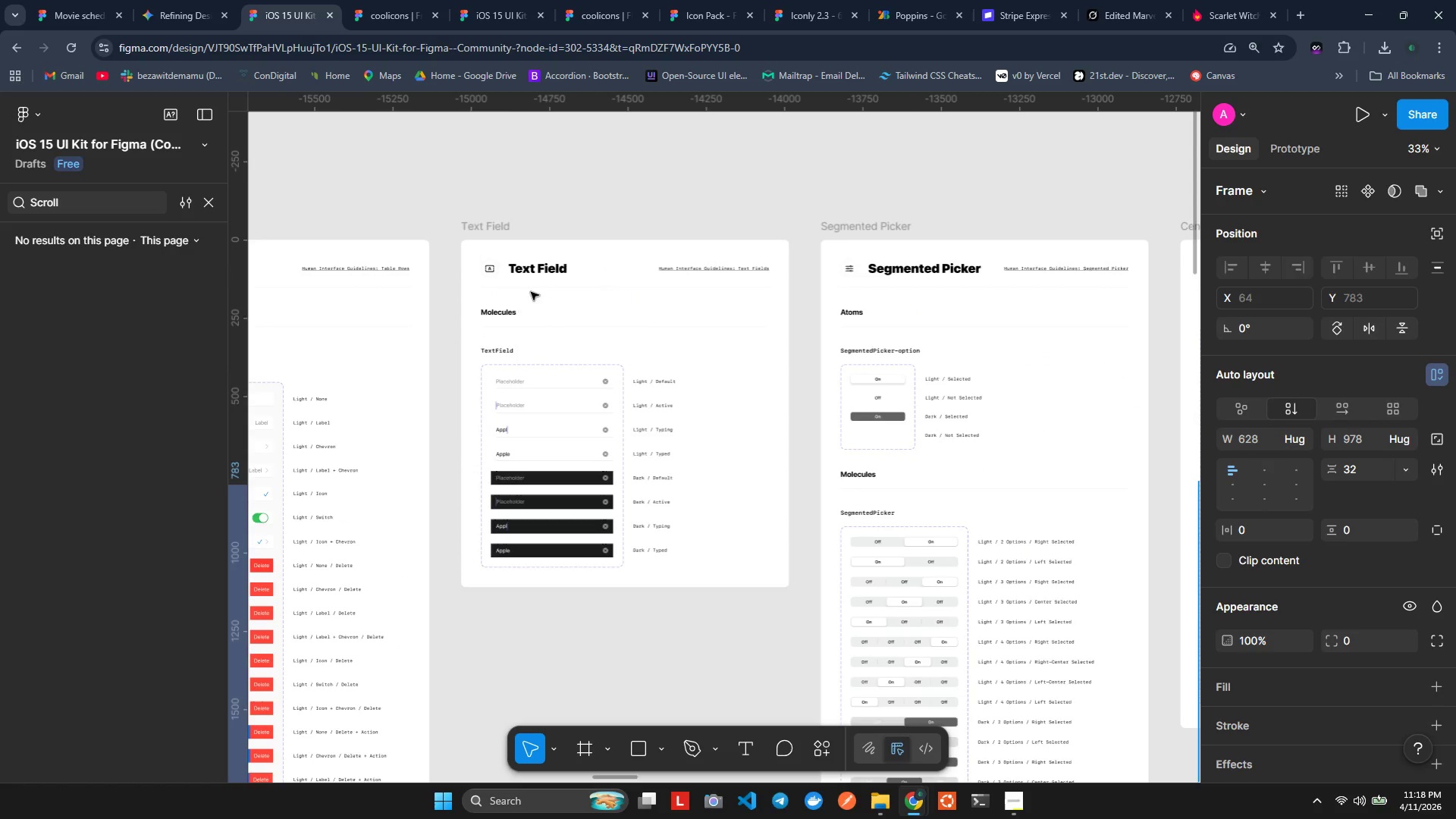 
scroll: coordinate [452, 449], scroll_direction: down, amount: 2.0
 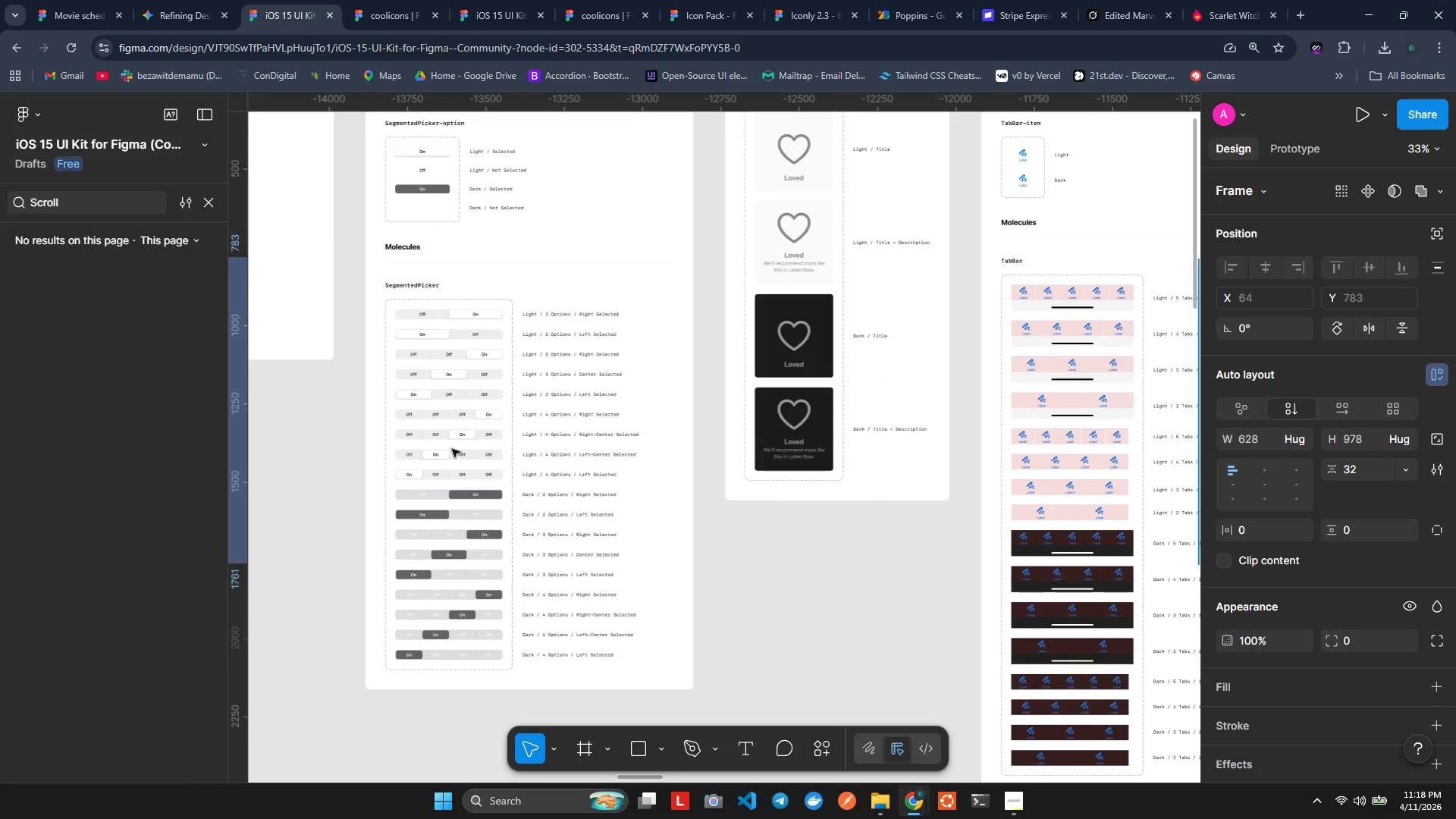 
scroll: coordinate [532, 331], scroll_direction: up, amount: 5.0
 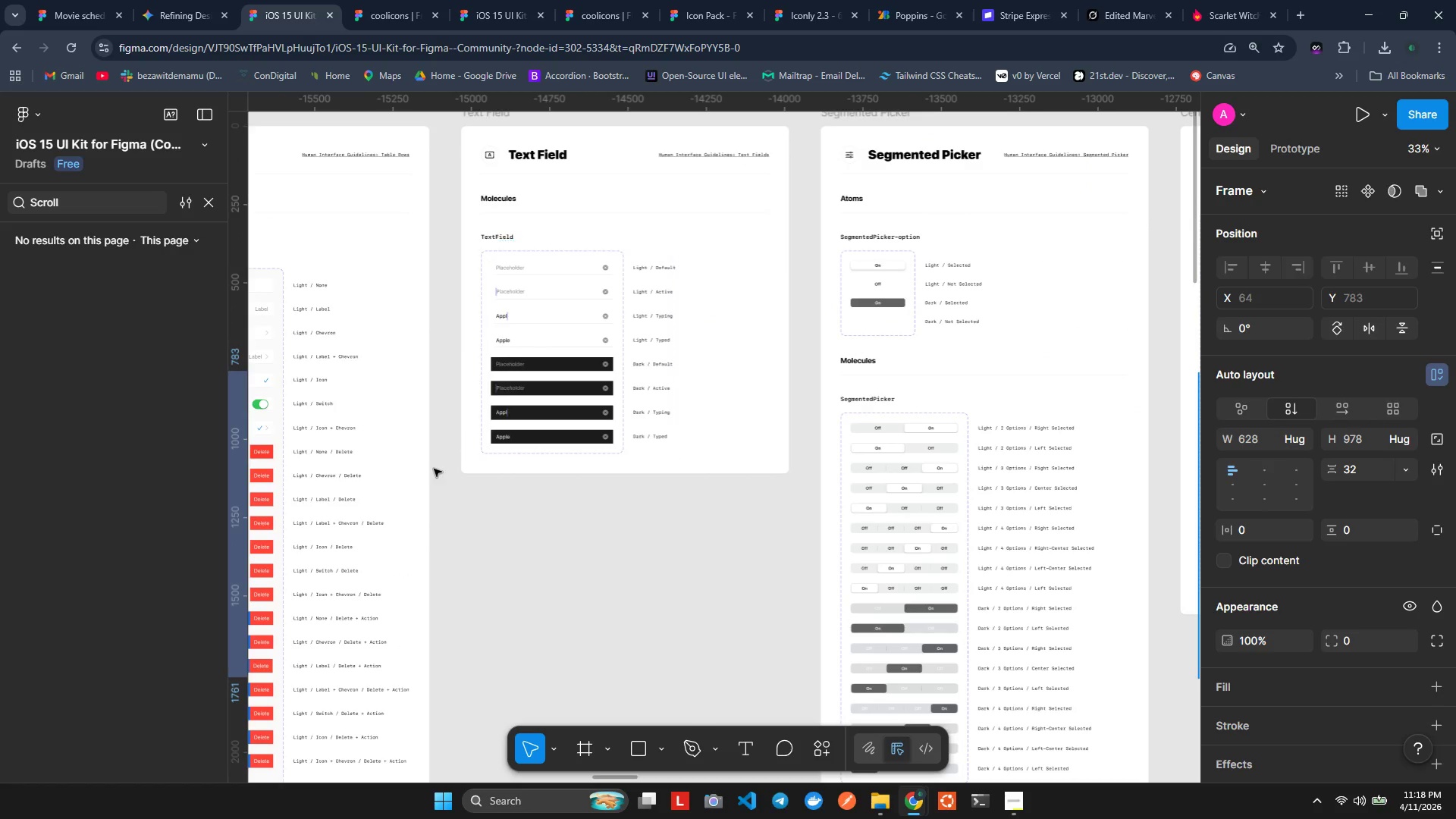 
hold_key(key=ShiftLeft, duration=1.5)
 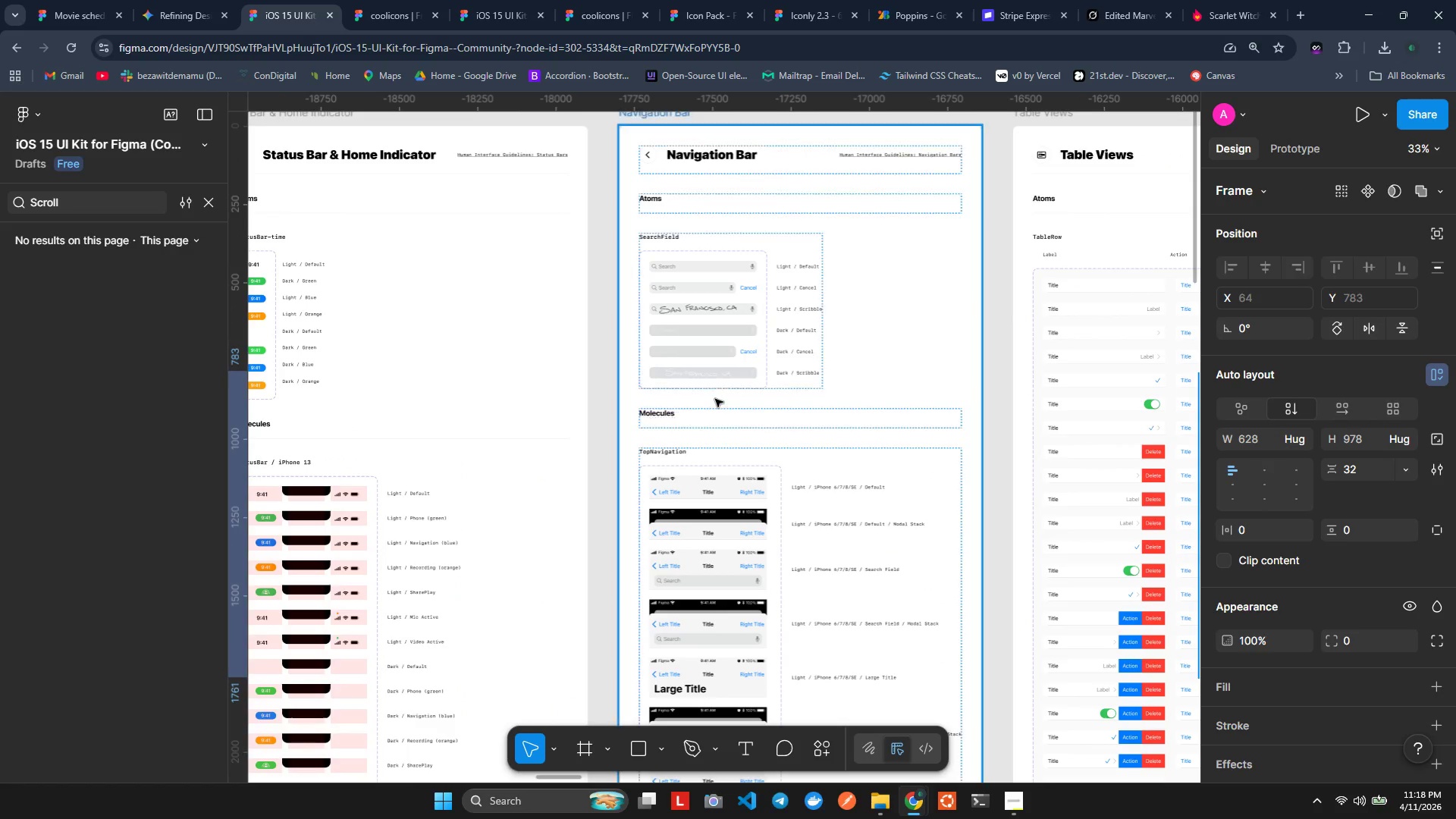 
hold_key(key=ShiftLeft, duration=0.84)
 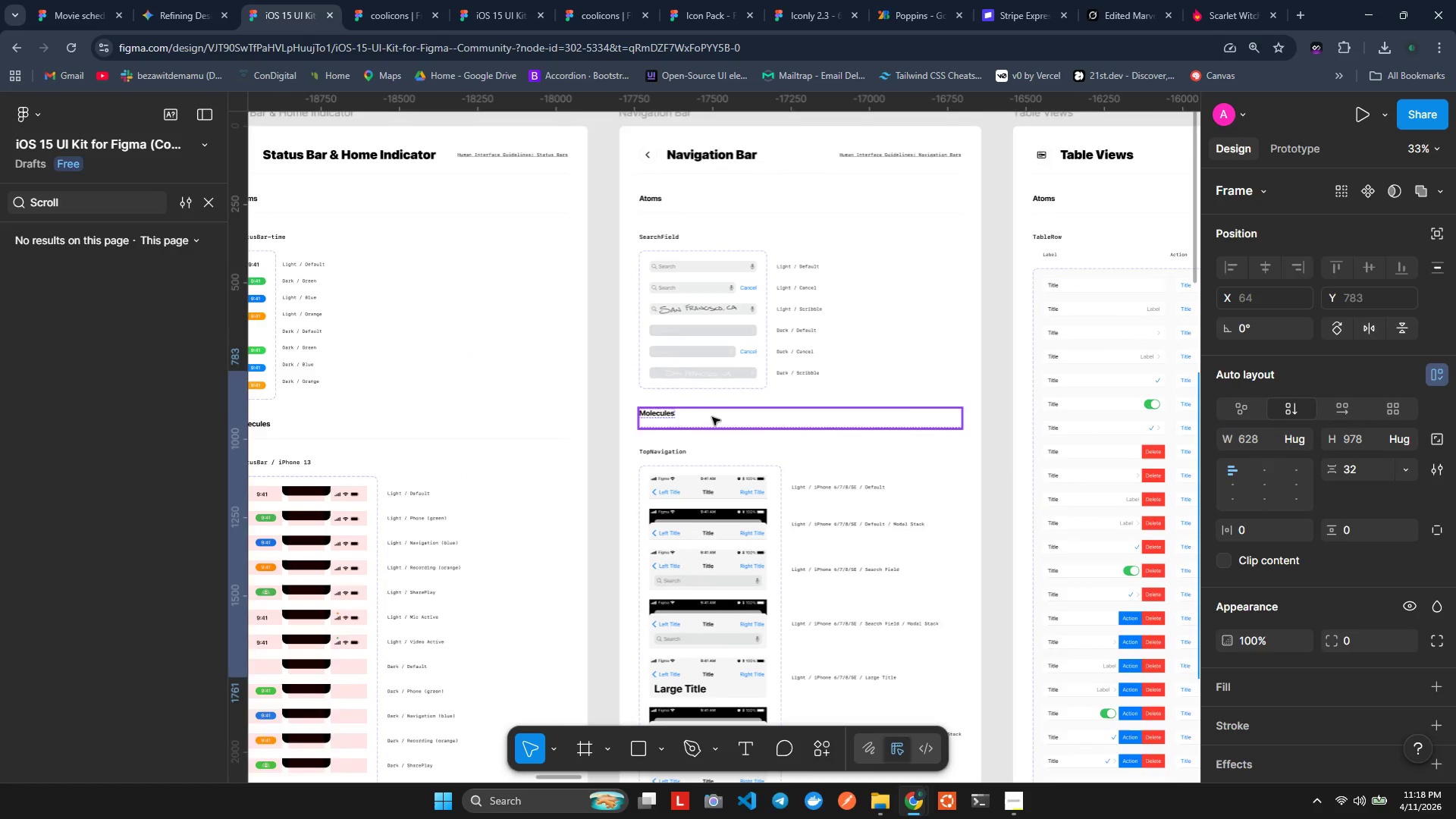 
scroll: coordinate [434, 472], scroll_direction: up, amount: 9.0
 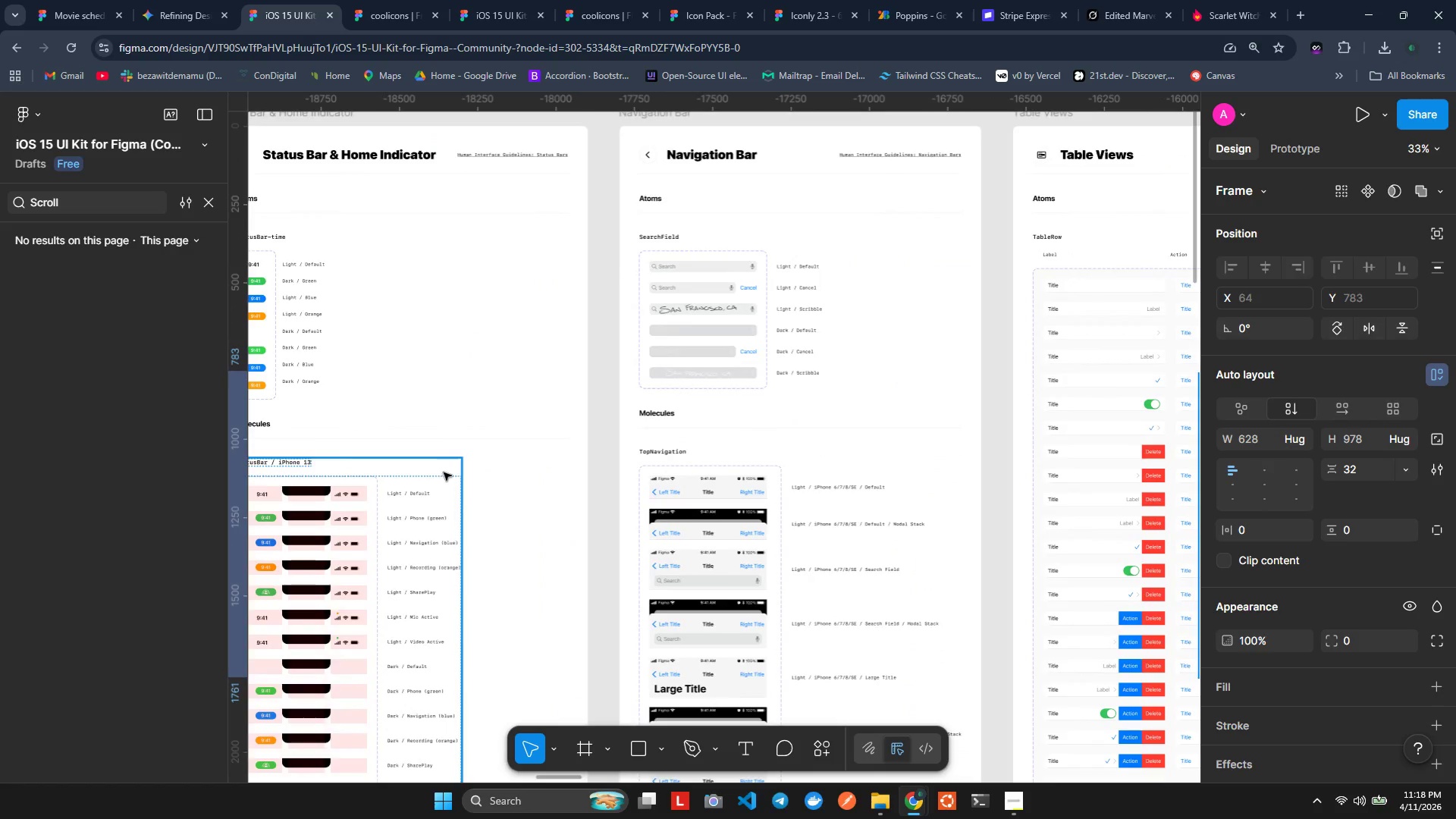 
scroll: coordinate [714, 454], scroll_direction: down, amount: 3.0
 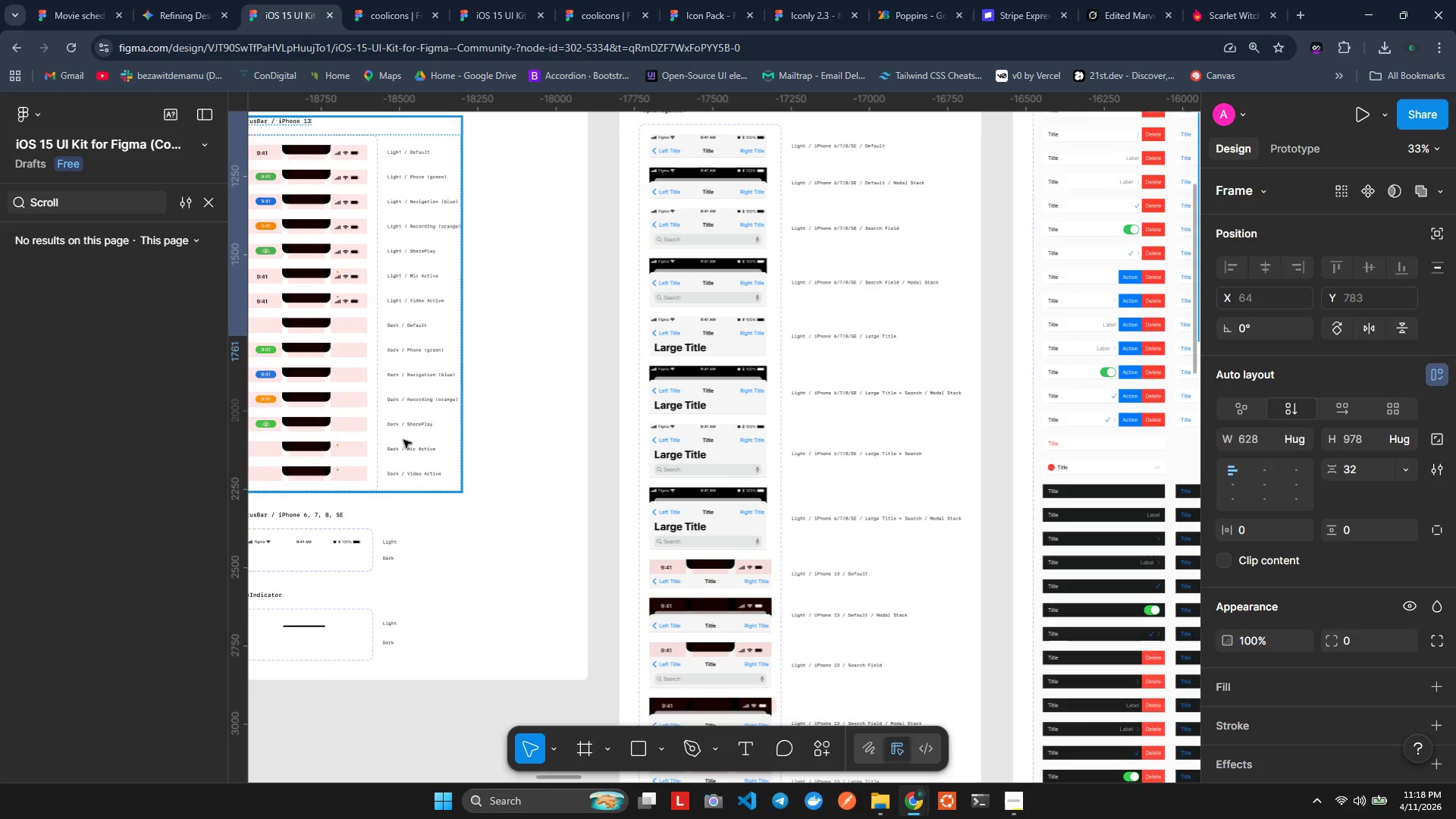 
hold_key(key=ShiftLeft, duration=1.14)
scroll: coordinate [529, 349], scroll_direction: up, amount: 6.0
 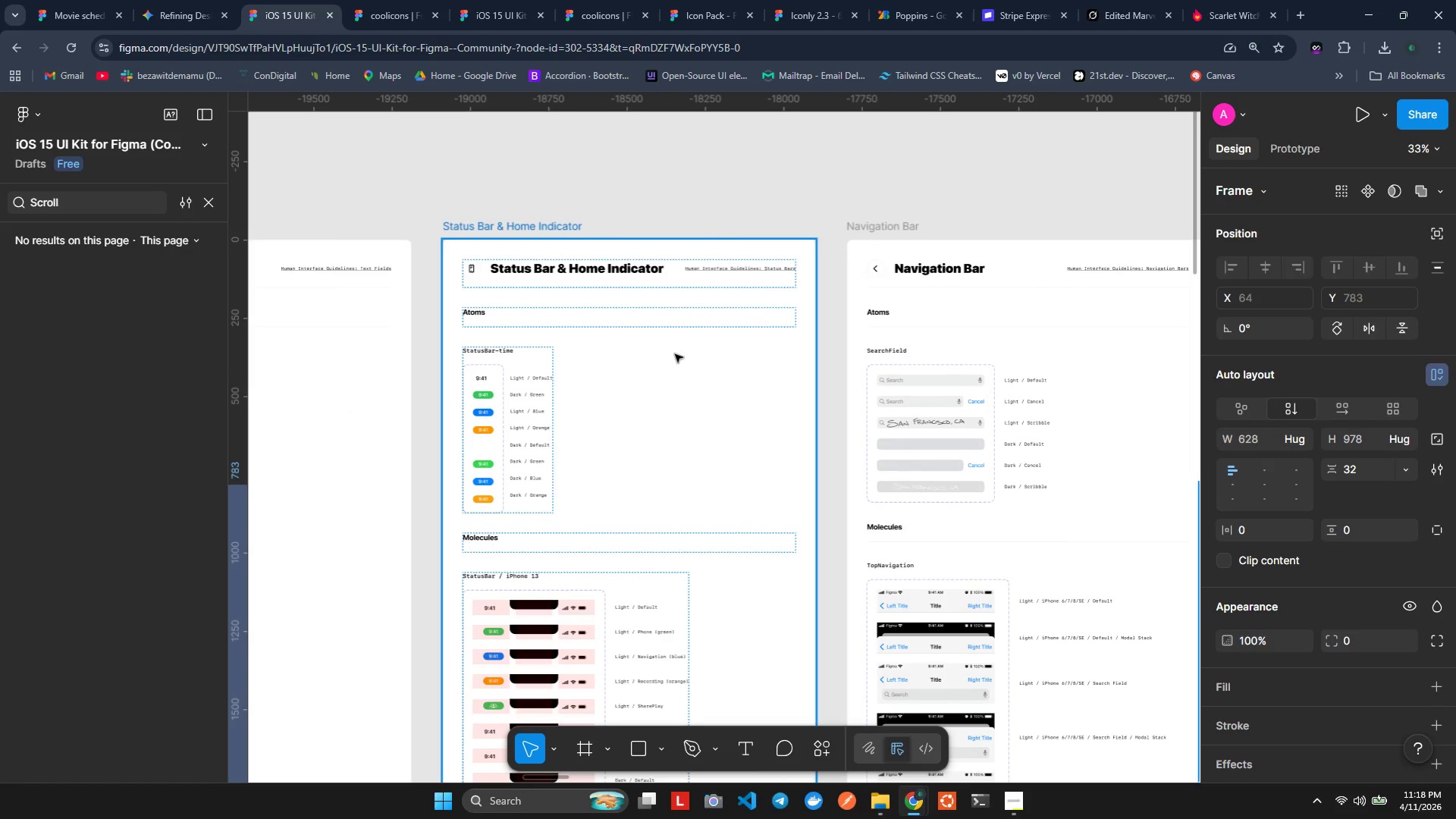 
hold_key(key=ShiftLeft, duration=1.5)
scroll: coordinate [329, 347], scroll_direction: up, amount: 5.0
 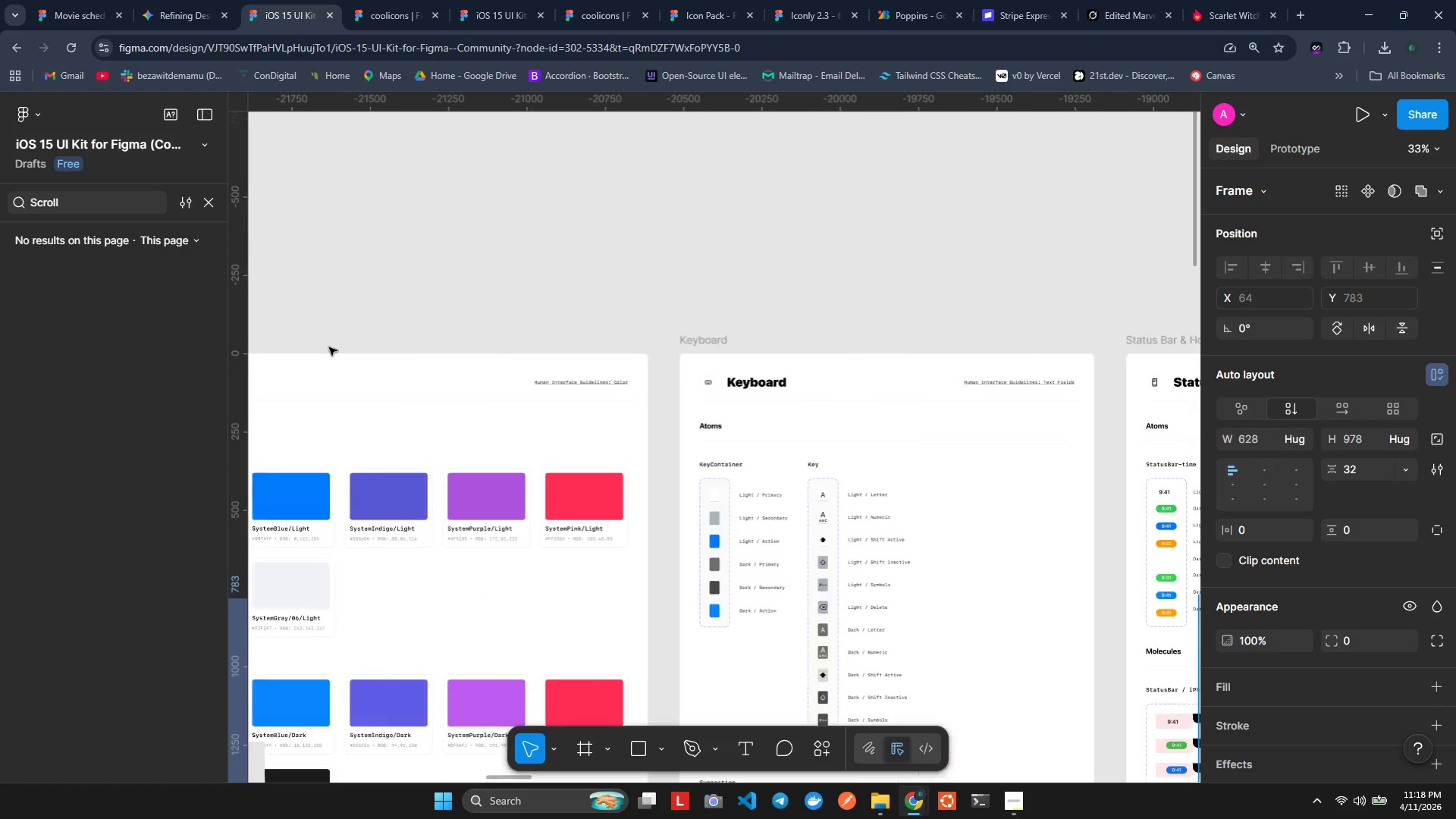 
hold_key(key=ShiftLeft, duration=1.52)
hold_key(key=ShiftLeft, duration=1.5)
hold_key(key=ShiftLeft, duration=1.5)
scroll: coordinate [329, 347], scroll_direction: down, amount: 22.0
 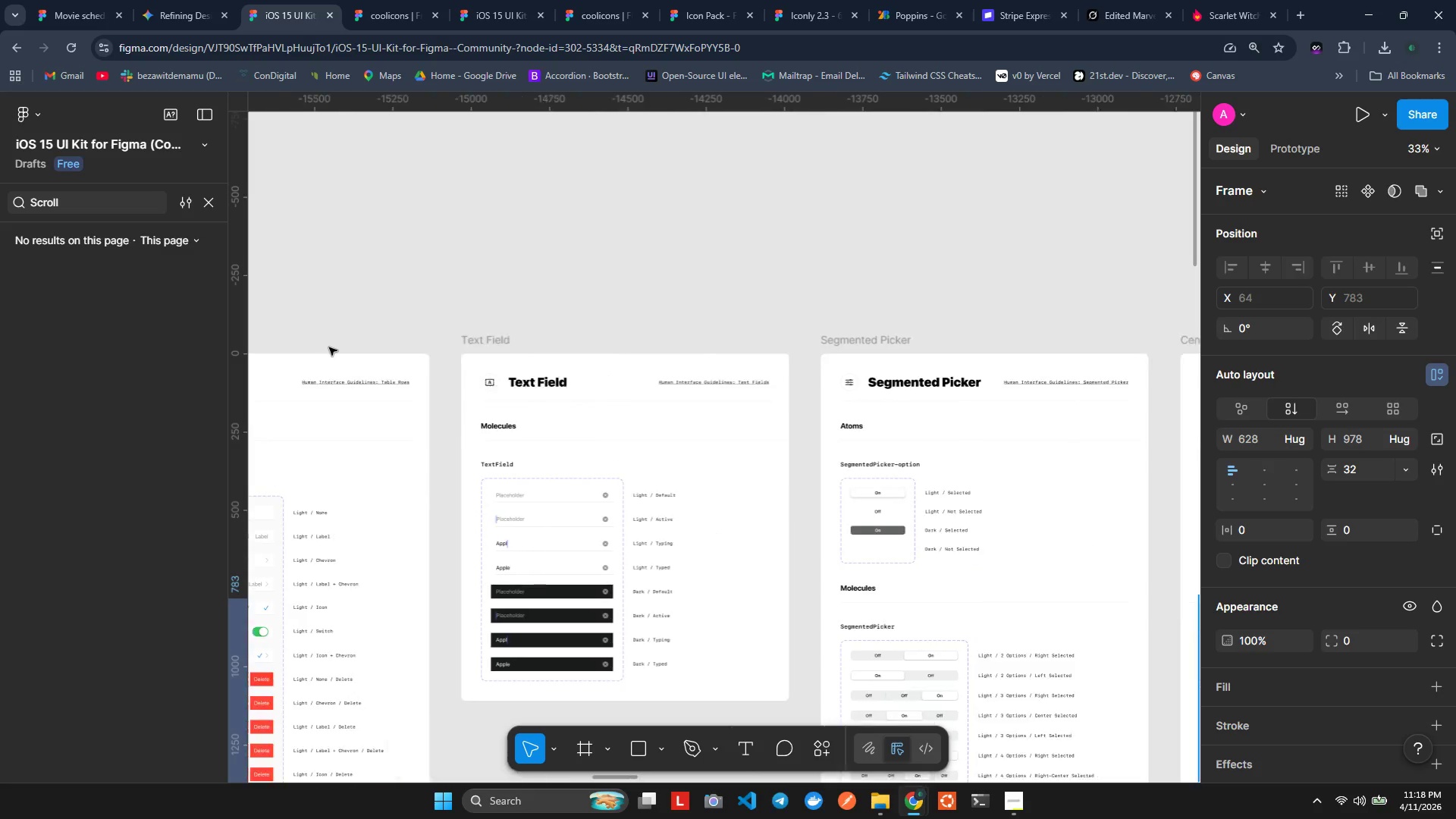 
hold_key(key=ShiftLeft, duration=1.51)
 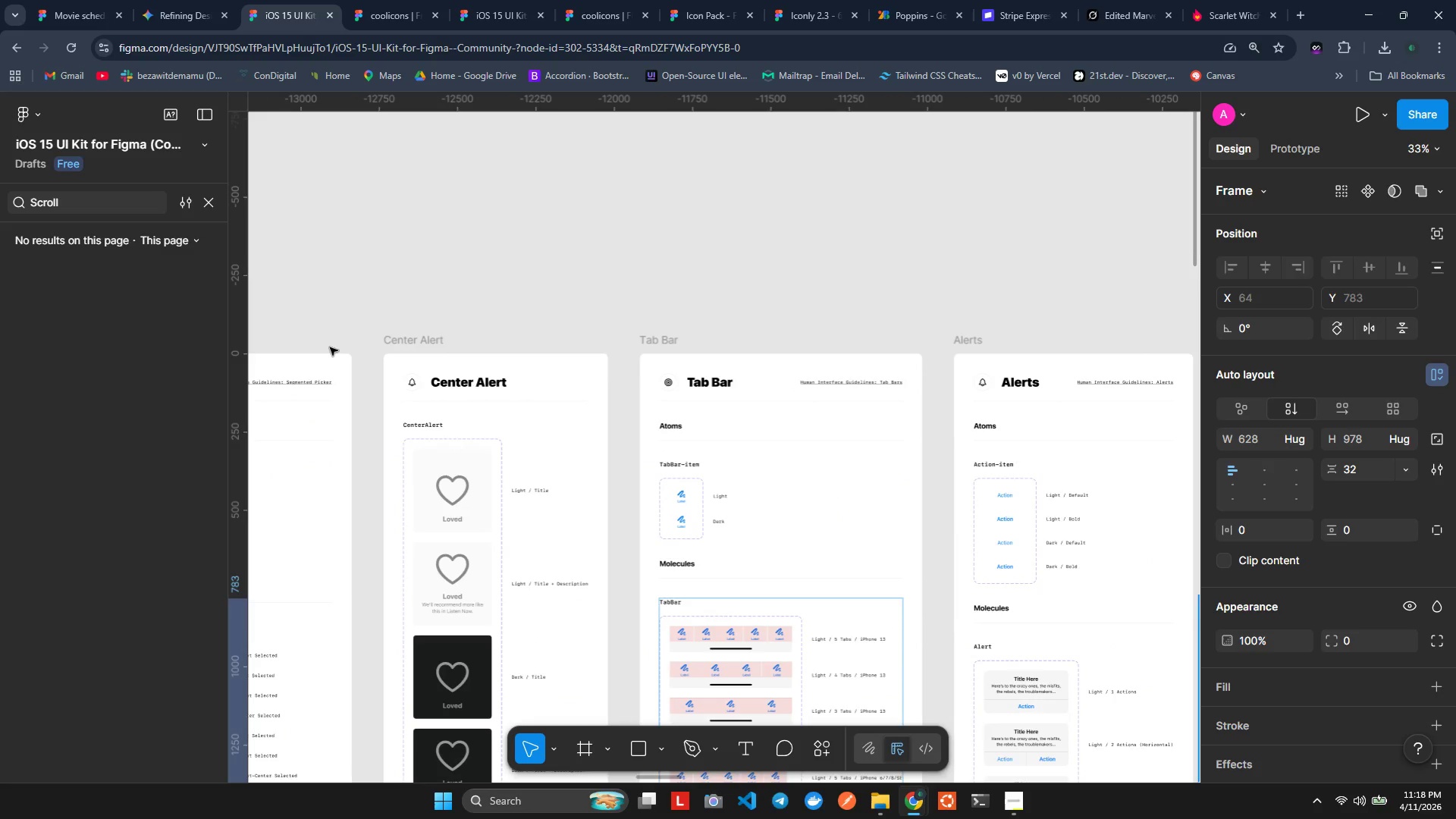 
hold_key(key=ShiftLeft, duration=1.52)
scroll: coordinate [330, 347], scroll_direction: down, amount: 2.0
 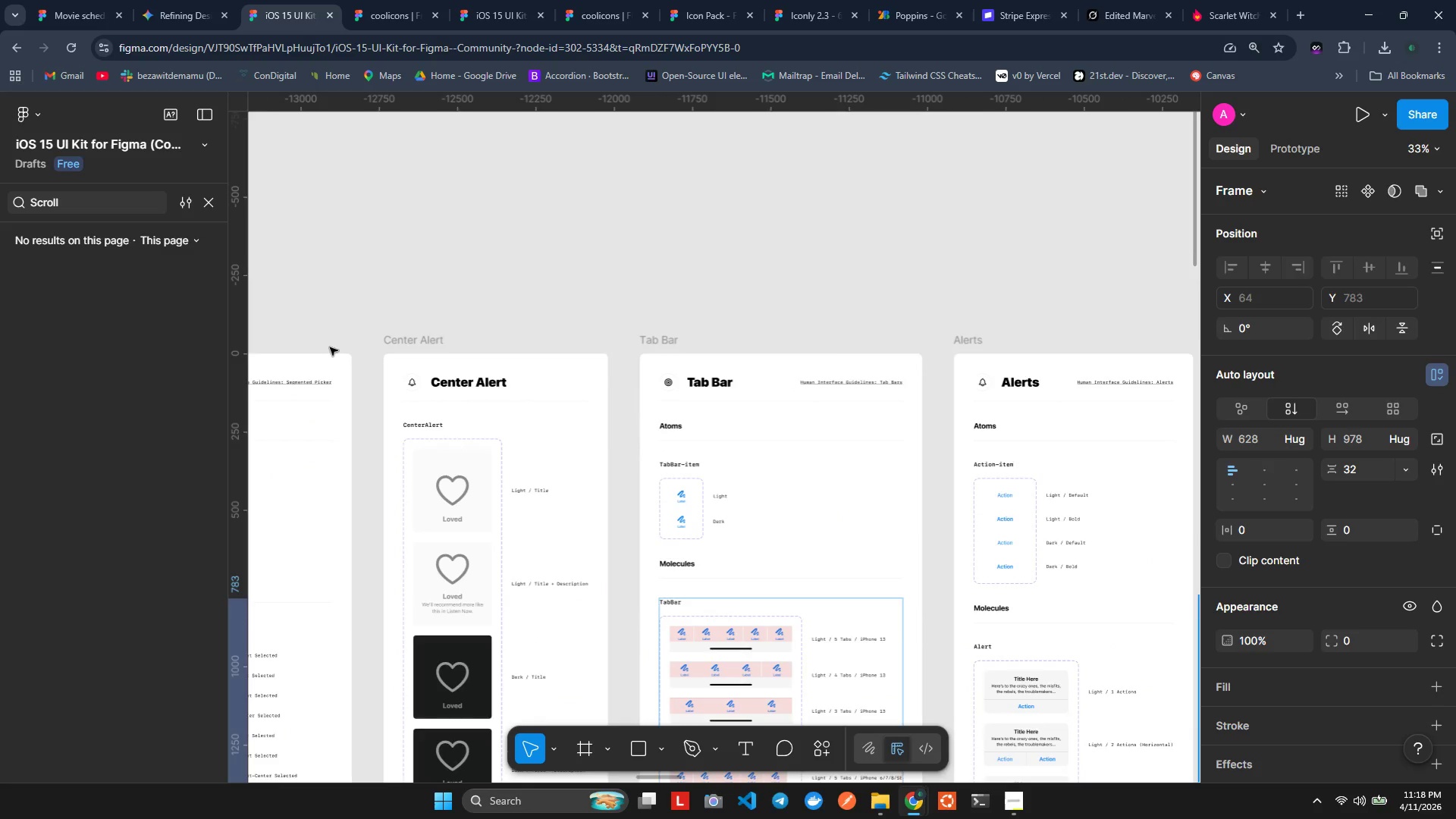 
hold_key(key=ShiftLeft, duration=1.52)
scroll: coordinate [330, 347], scroll_direction: down, amount: 5.0
 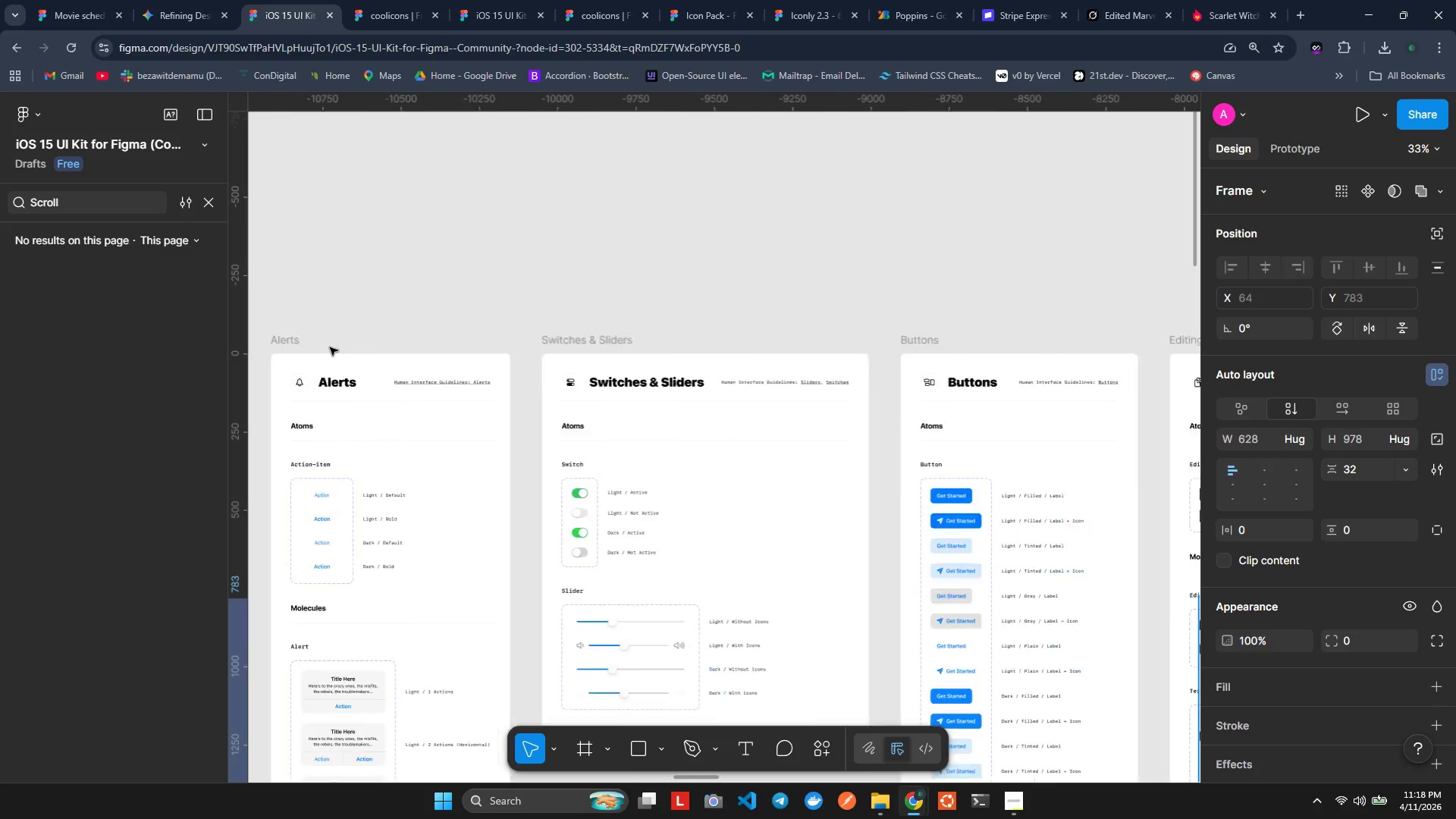 
hold_key(key=ShiftLeft, duration=1.51)
 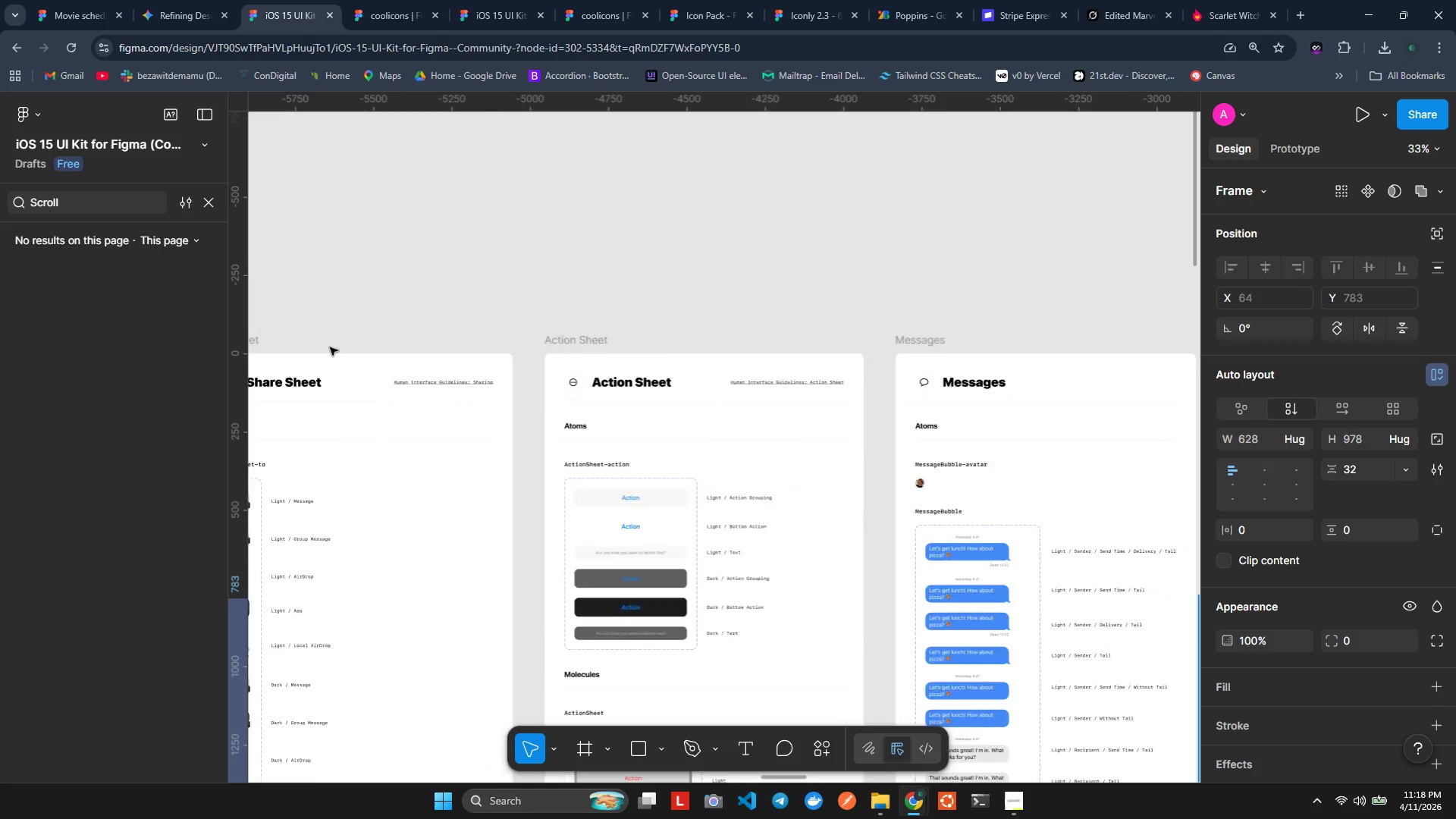 
hold_key(key=ShiftLeft, duration=1.52)
 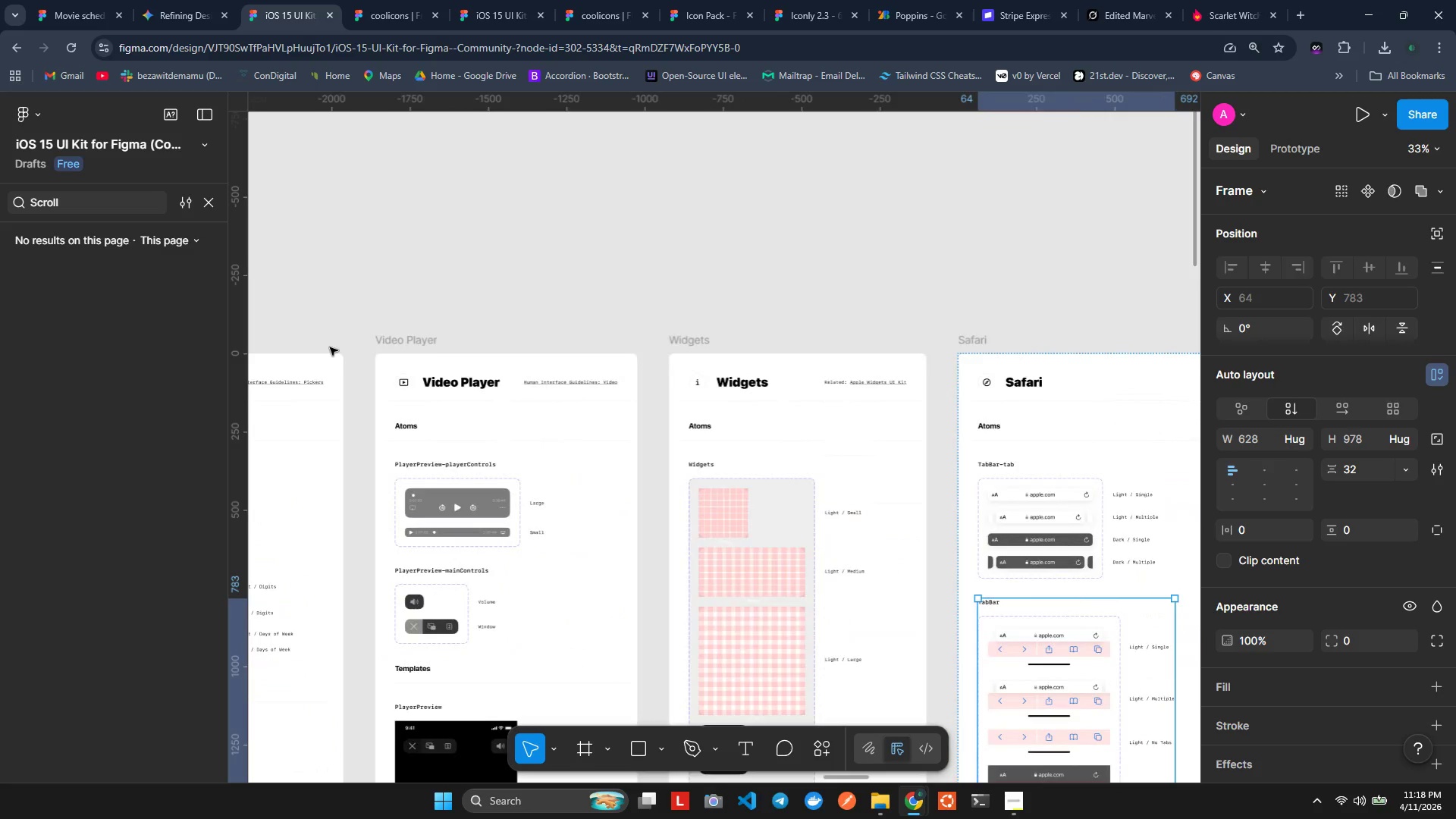 
hold_key(key=ShiftLeft, duration=1.52)
 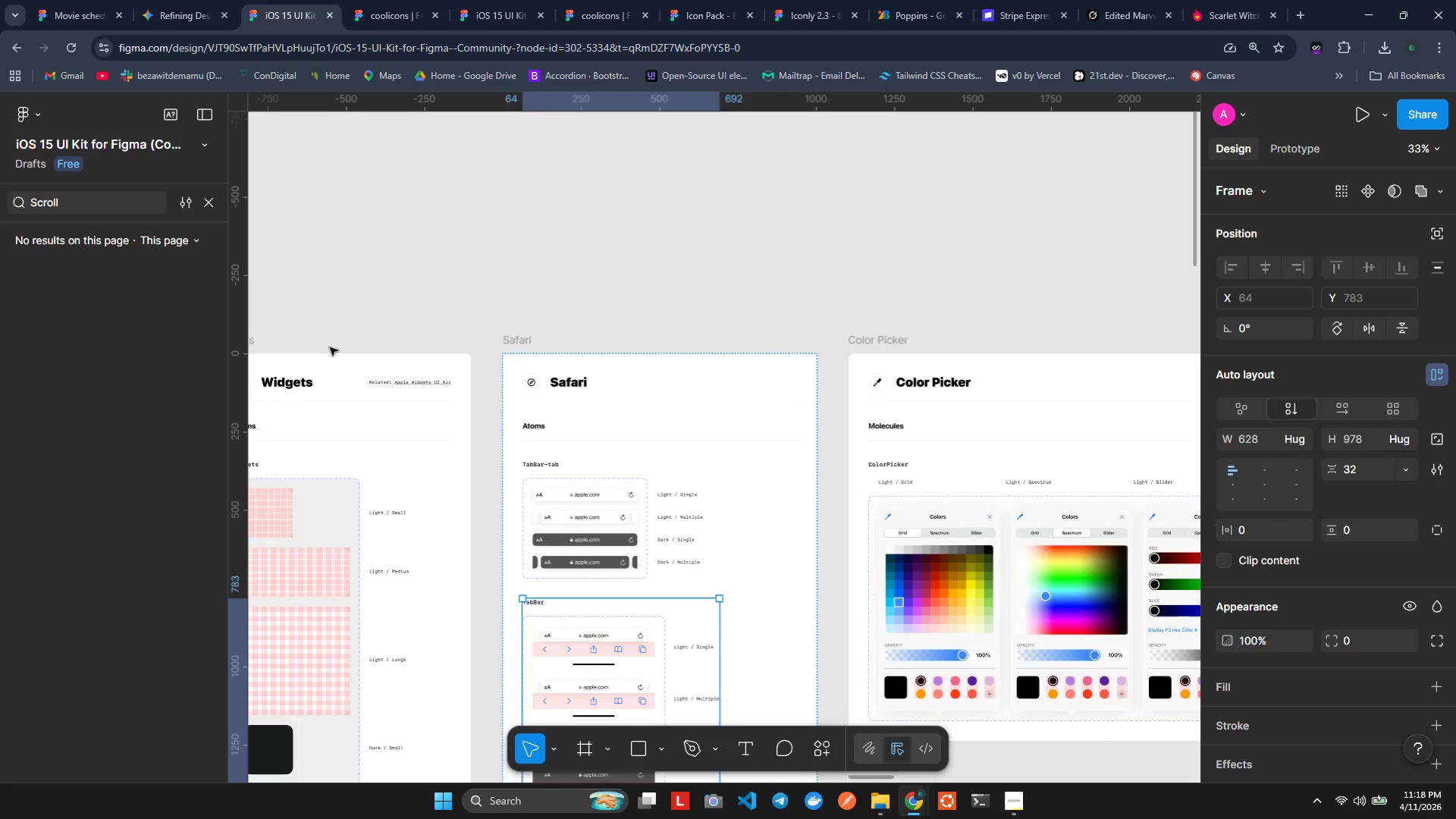 
hold_key(key=ShiftLeft, duration=1.5)
hold_key(key=ShiftLeft, duration=1.51)
hold_key(key=ShiftLeft, duration=1.52)
hold_key(key=ShiftLeft, duration=1.53)
scroll: coordinate [331, 347], scroll_direction: down, amount: 37.0
 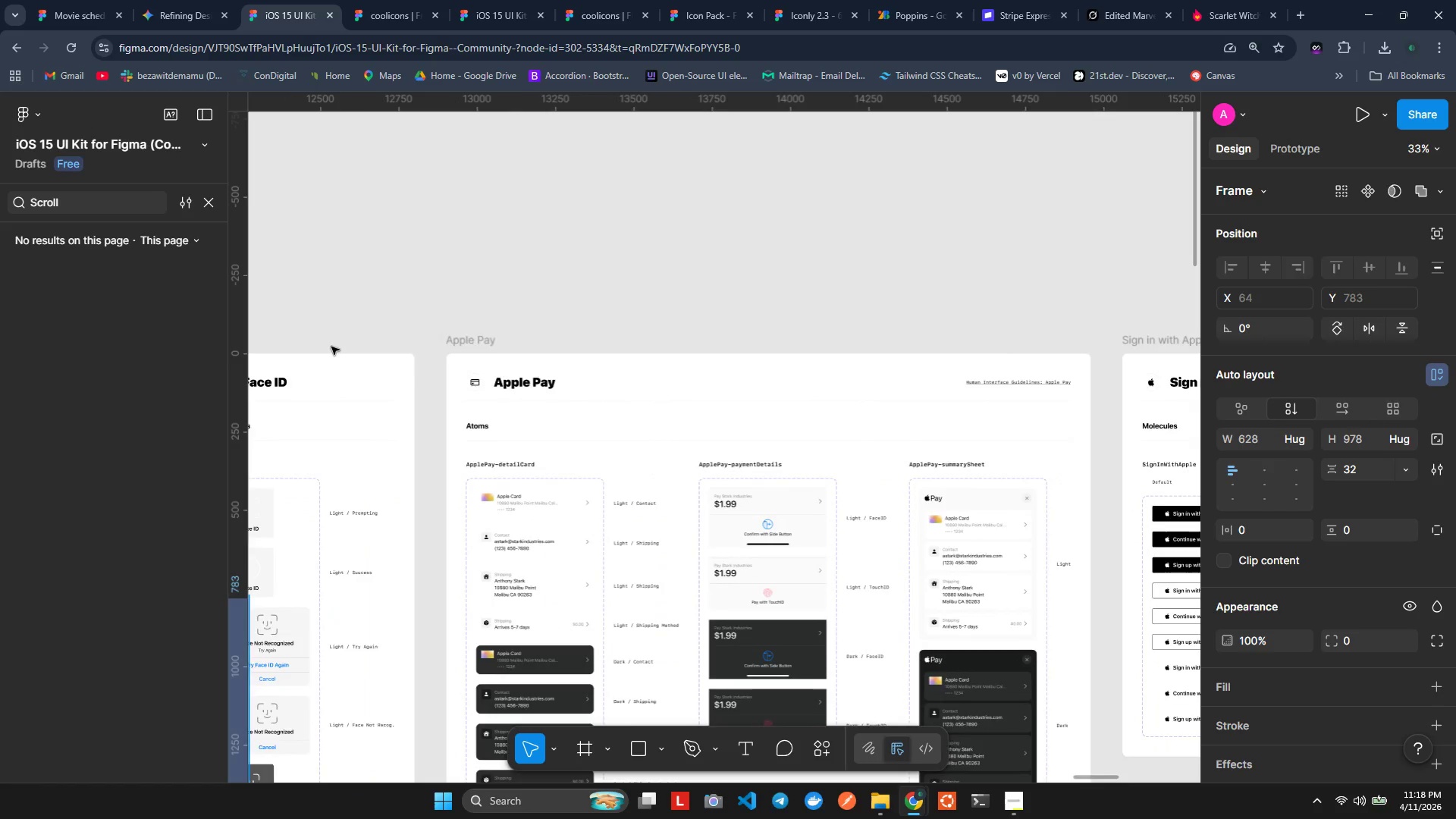 
hold_key(key=ShiftLeft, duration=1.52)
scroll: coordinate [331, 347], scroll_direction: down, amount: 4.0
 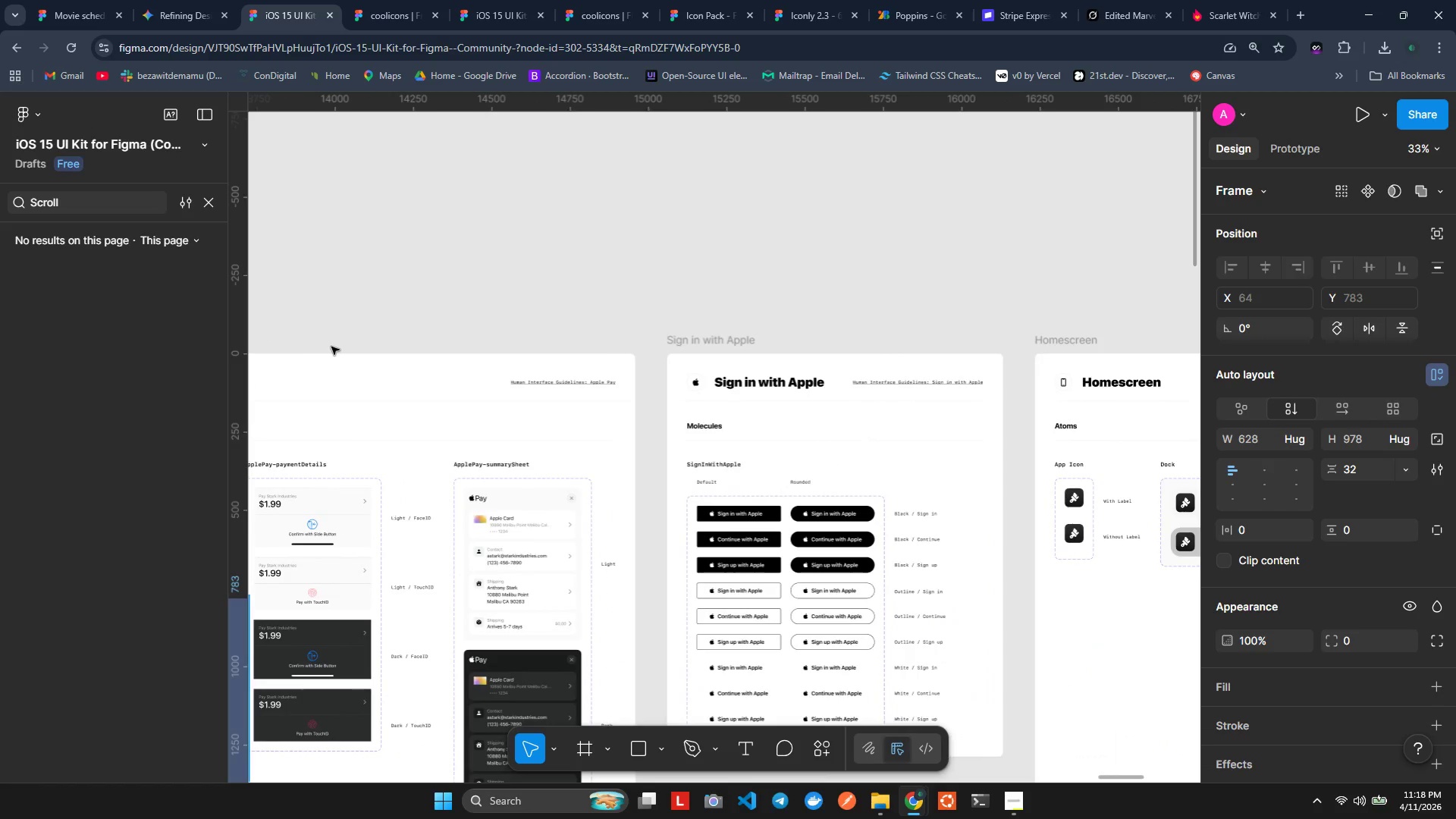 
hold_key(key=ShiftLeft, duration=1.51)
scroll: coordinate [331, 347], scroll_direction: down, amount: 12.0
 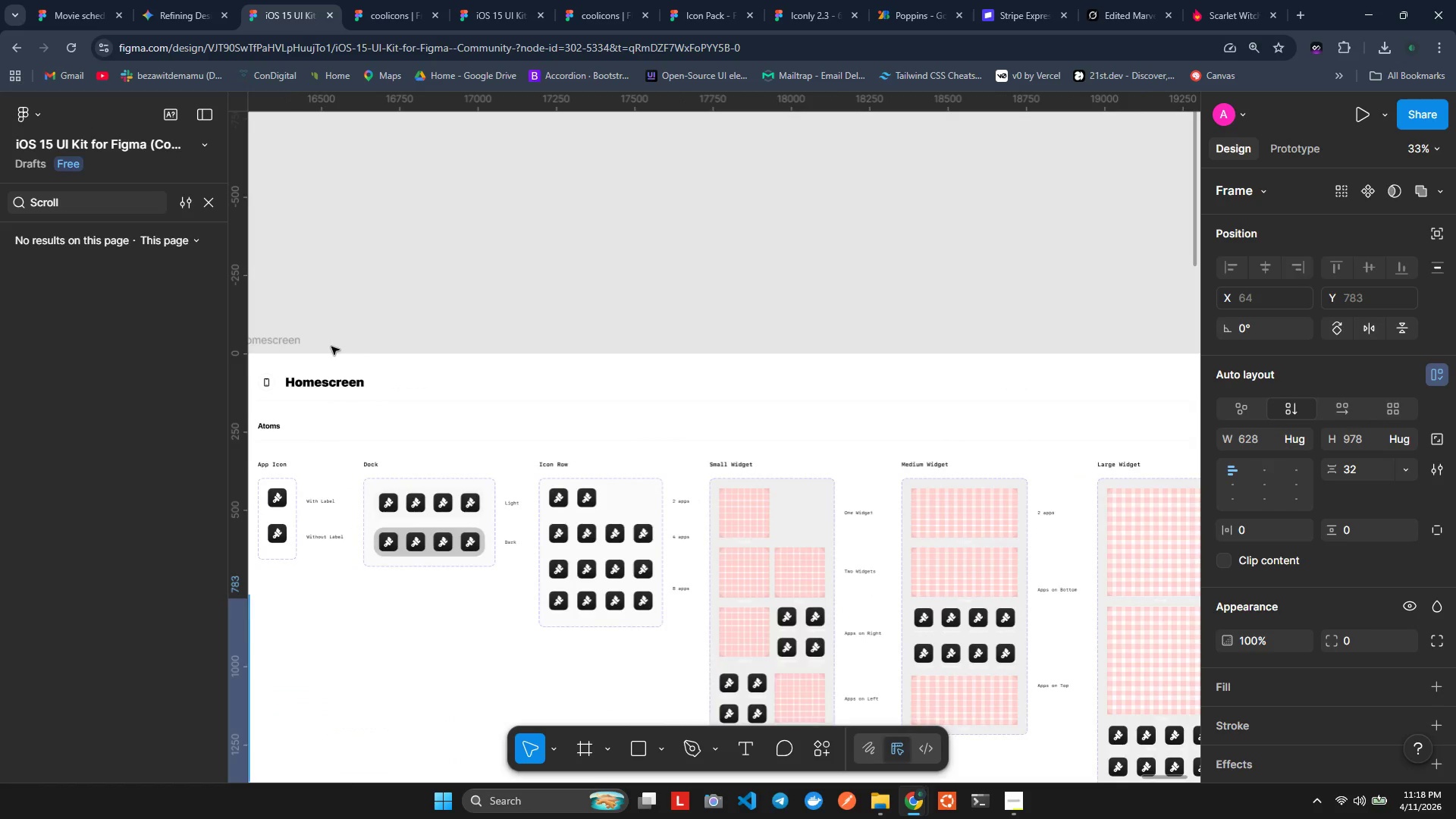 
hold_key(key=ShiftLeft, duration=1.52)
hold_key(key=ShiftLeft, duration=1.5)
hold_key(key=ShiftLeft, duration=1.53)
hold_key(key=ShiftLeft, duration=1.52)
hold_key(key=ShiftLeft, duration=1.09)
scroll: coordinate [331, 347], scroll_direction: up, amount: 165.0
 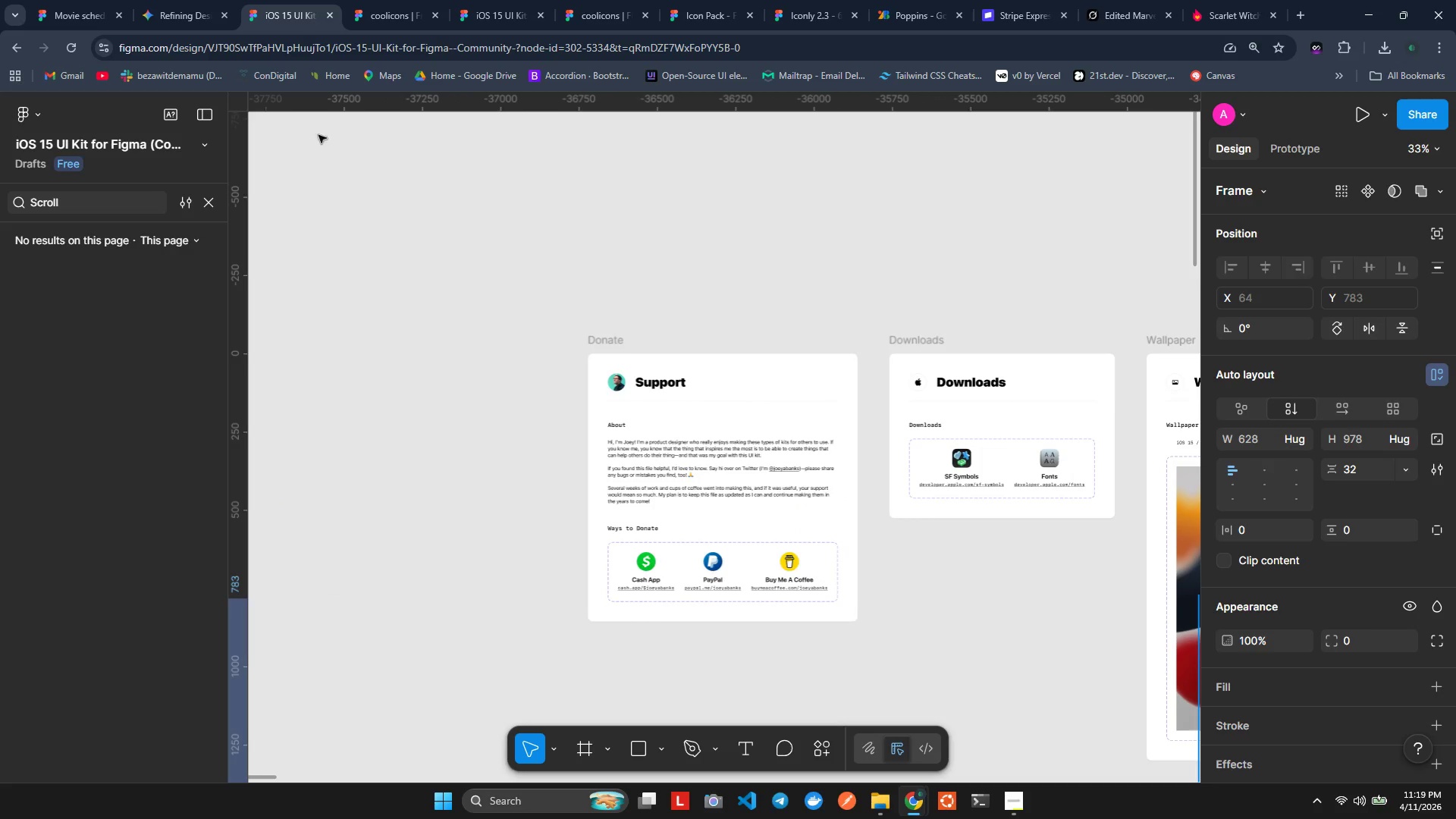 
left_click([397, 7])
 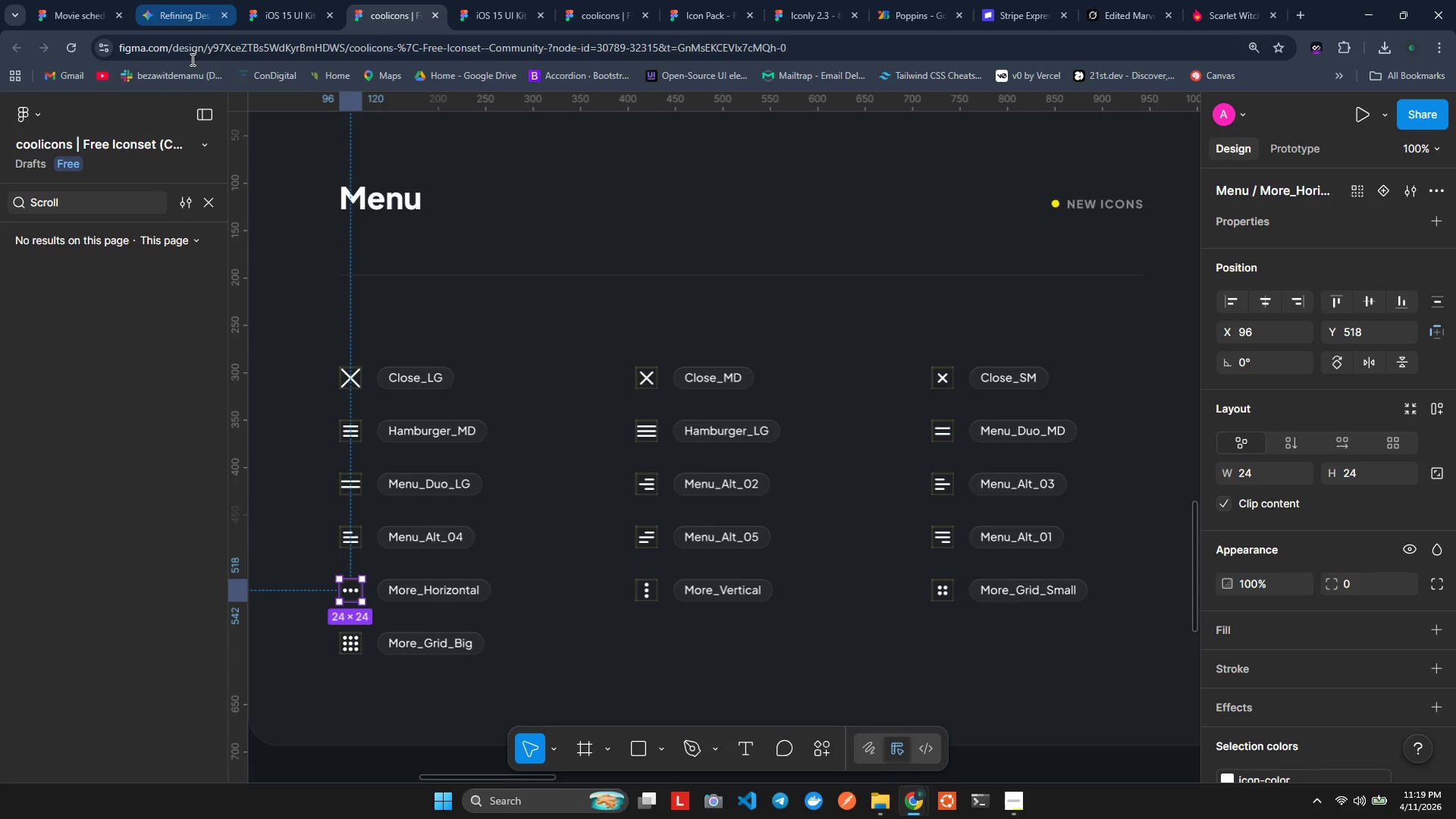 
hold_key(key=ShiftLeft, duration=1.5)
hold_key(key=ShiftLeft, duration=0.5)
scroll: coordinate [465, 436], scroll_direction: down, amount: 9.0
 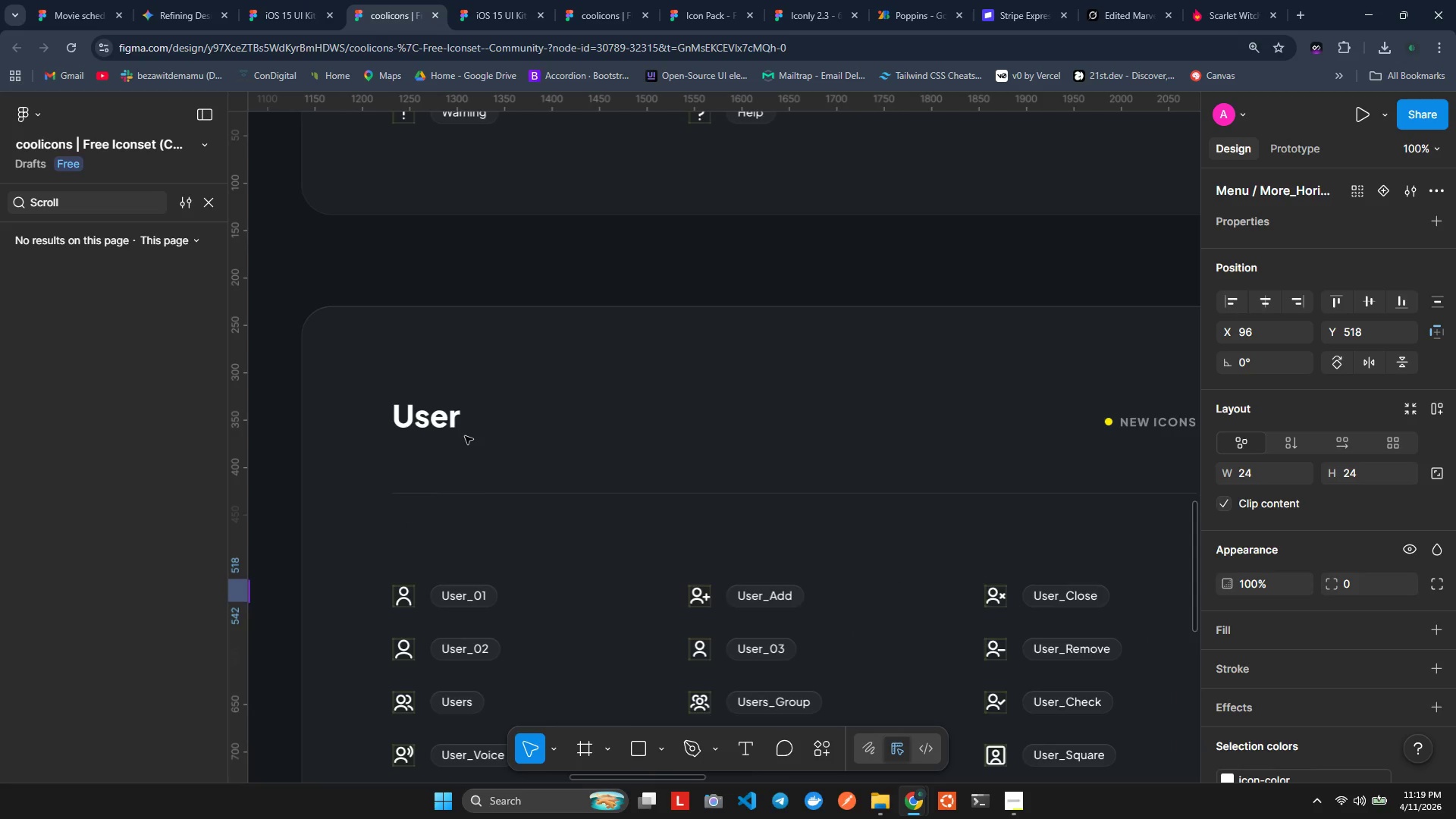 
hold_key(key=ShiftLeft, duration=3.05)
 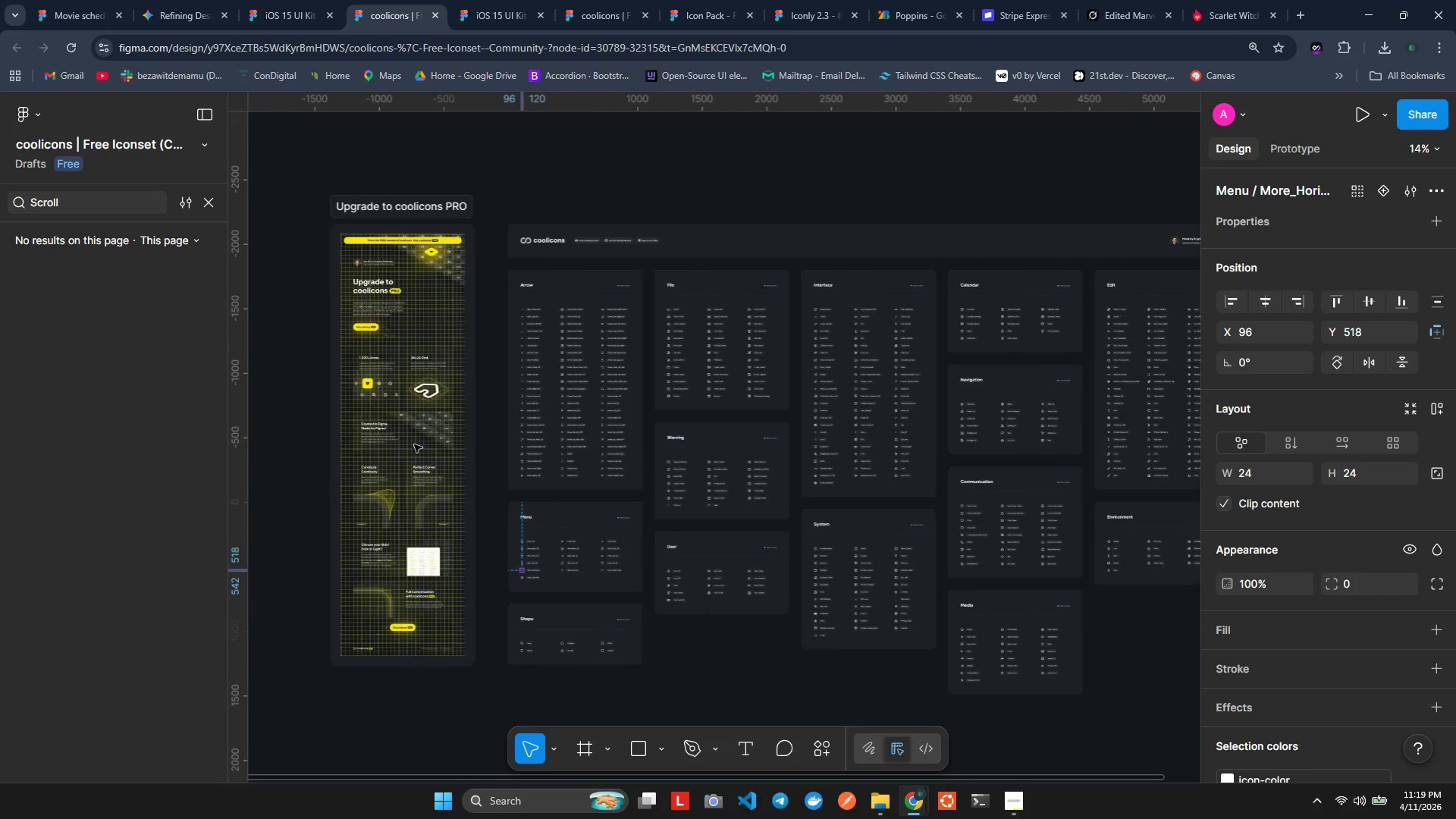 
hold_key(key=ControlLeft, duration=1.45)
 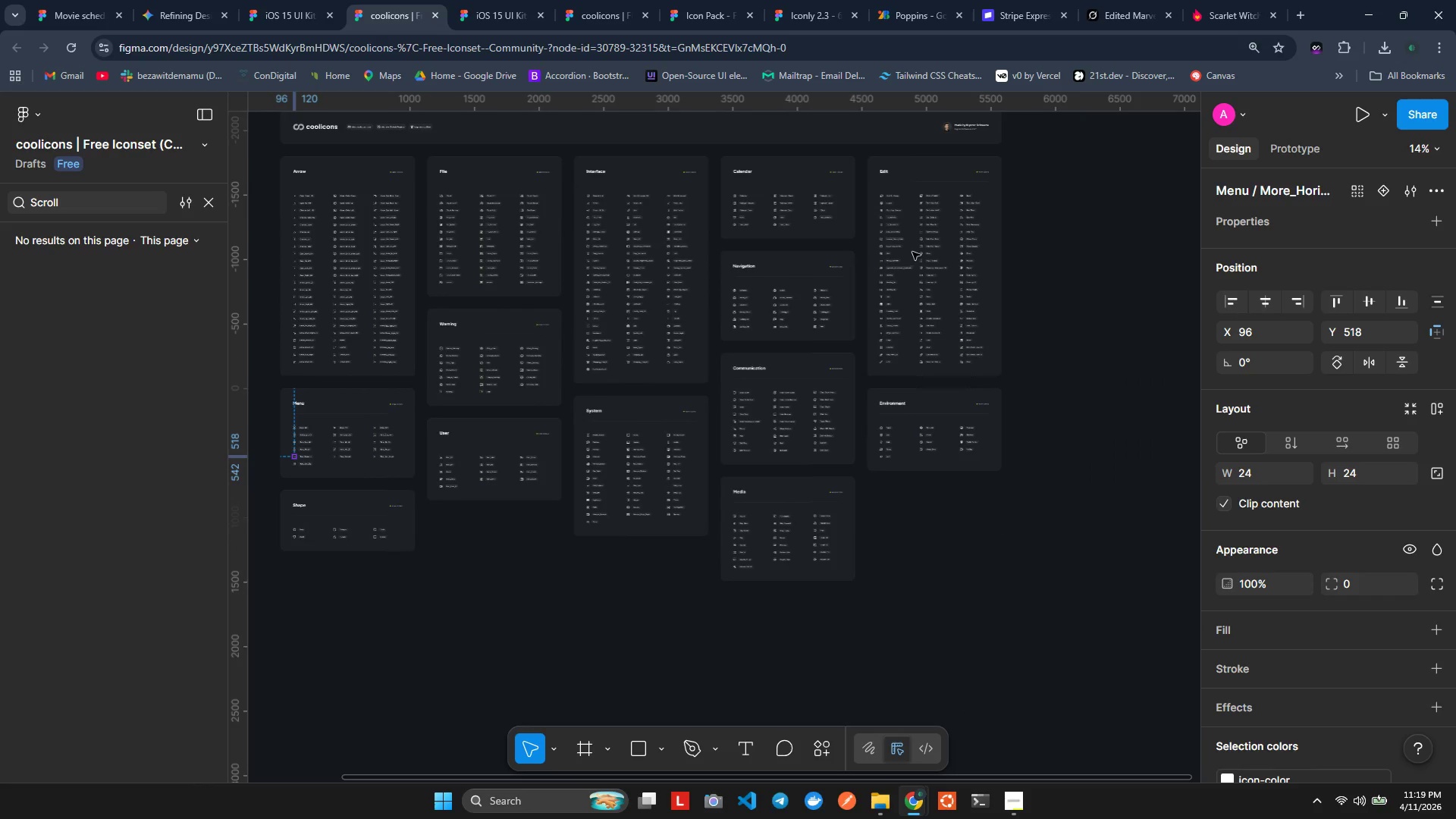 
hold_key(key=ShiftLeft, duration=0.86)
 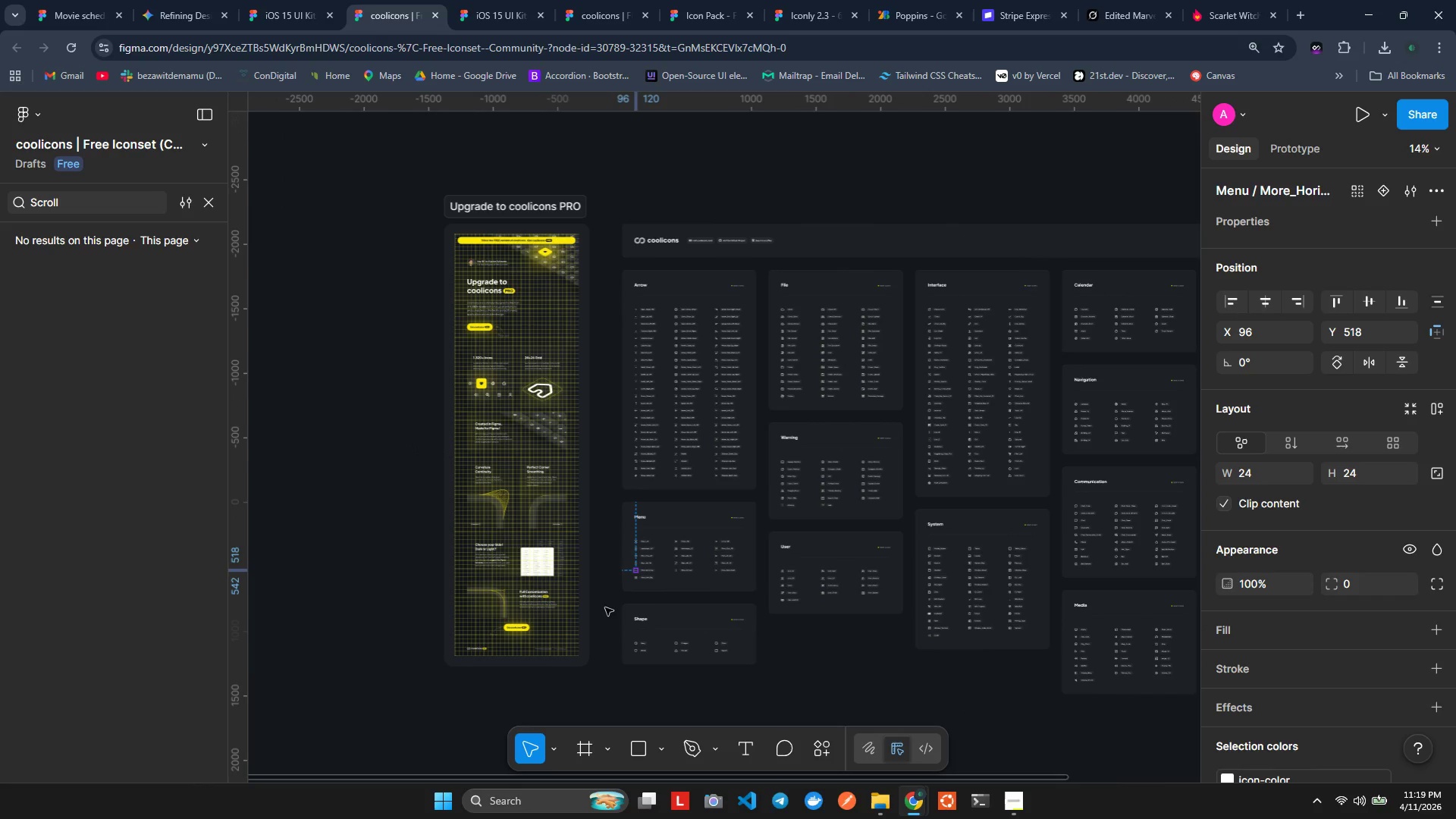 
scroll: coordinate [414, 444], scroll_direction: up, amount: 4.0
 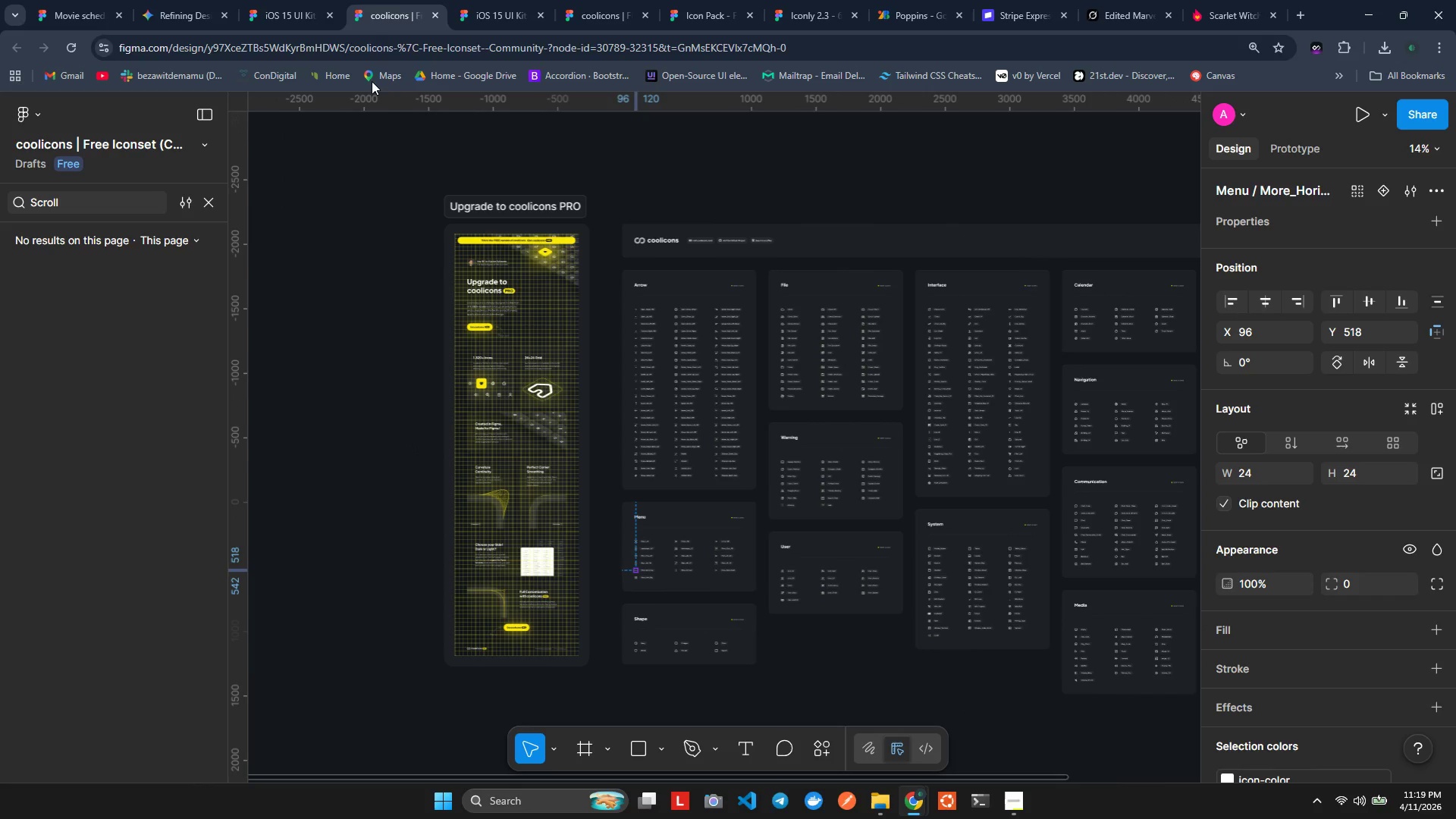 
left_click([510, 0])
 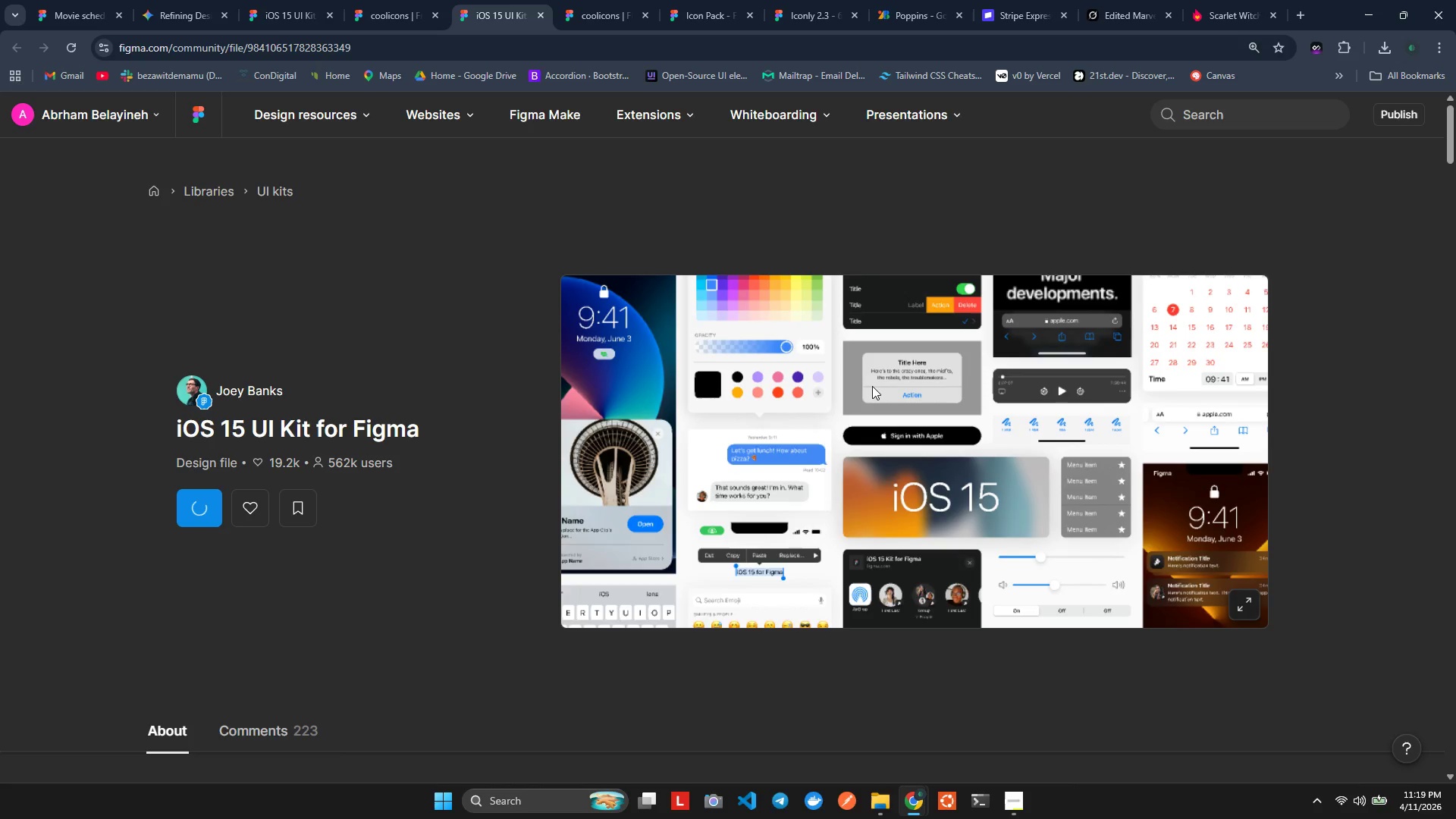 
left_click([604, 0])
 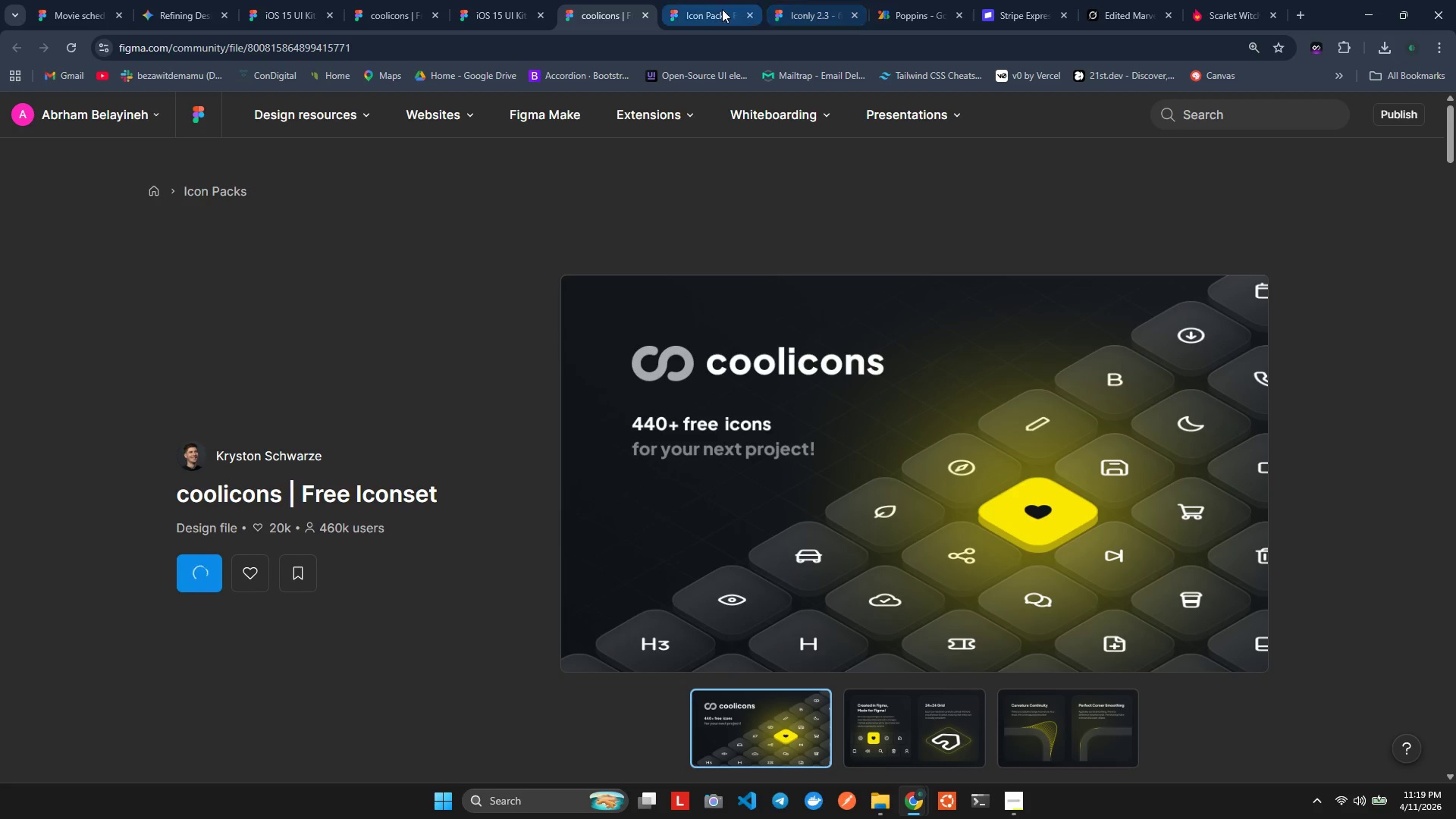 
left_click([722, 9])
 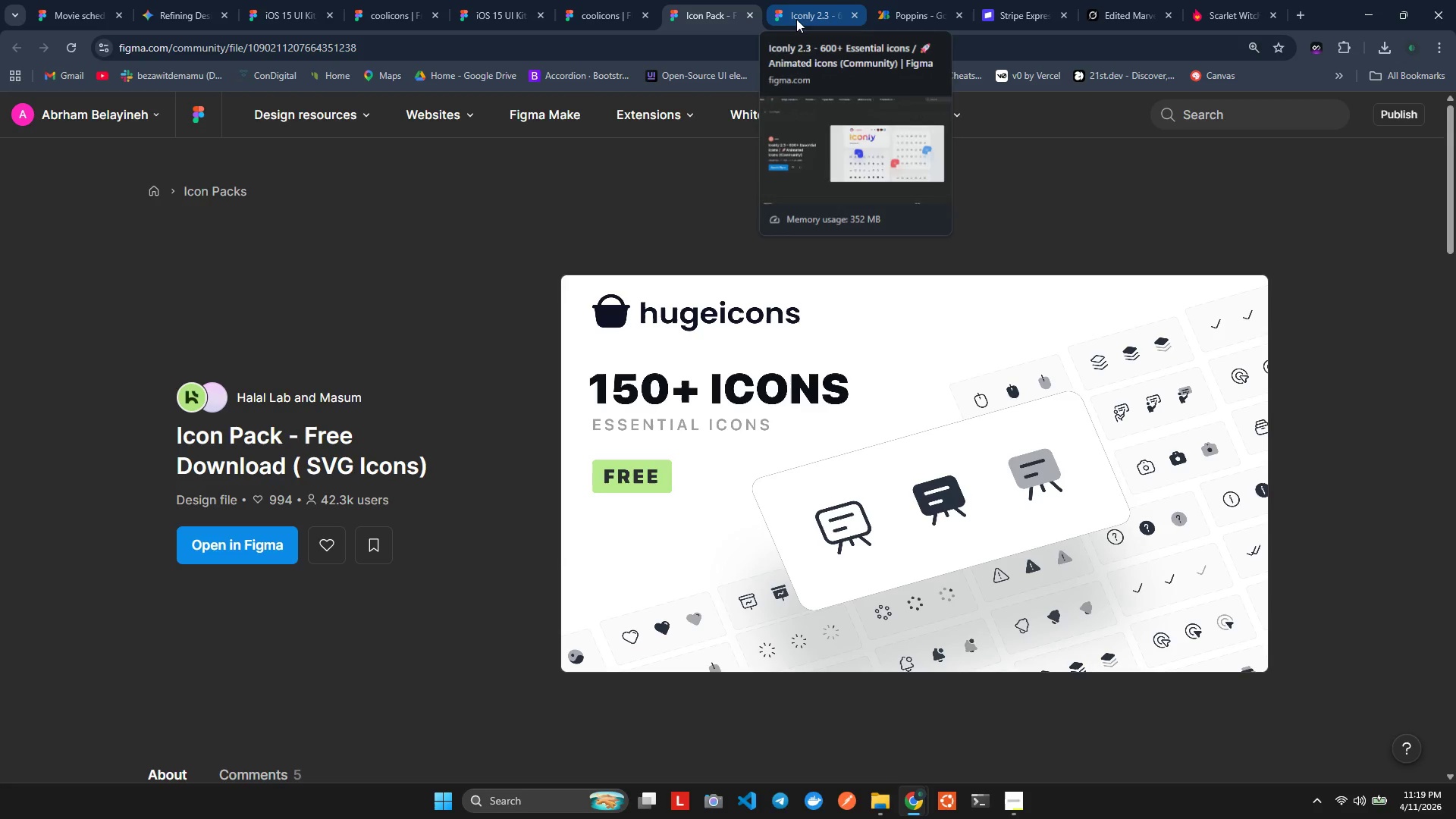 
left_click([796, 19])
 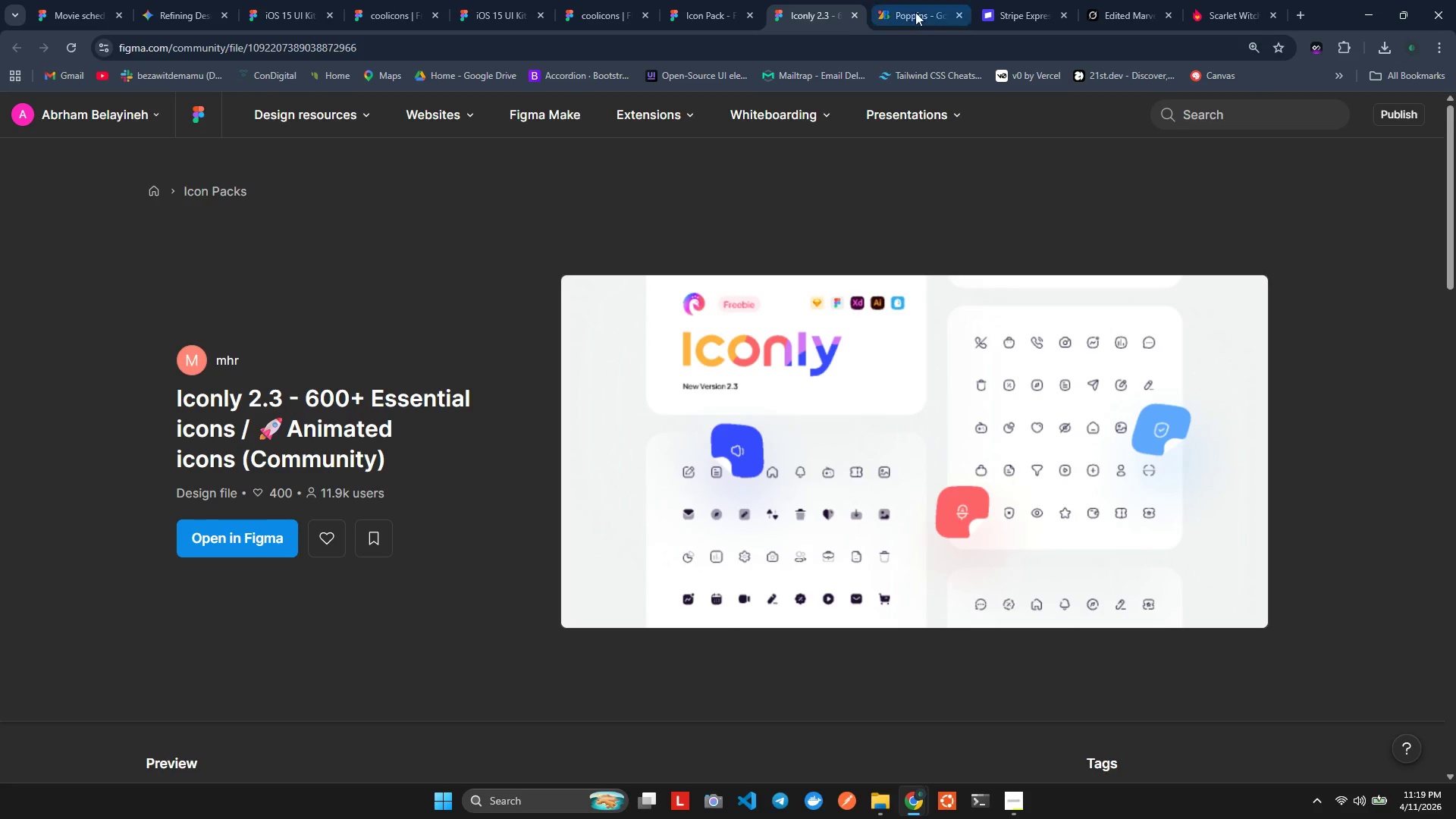 
left_click([932, 1])
 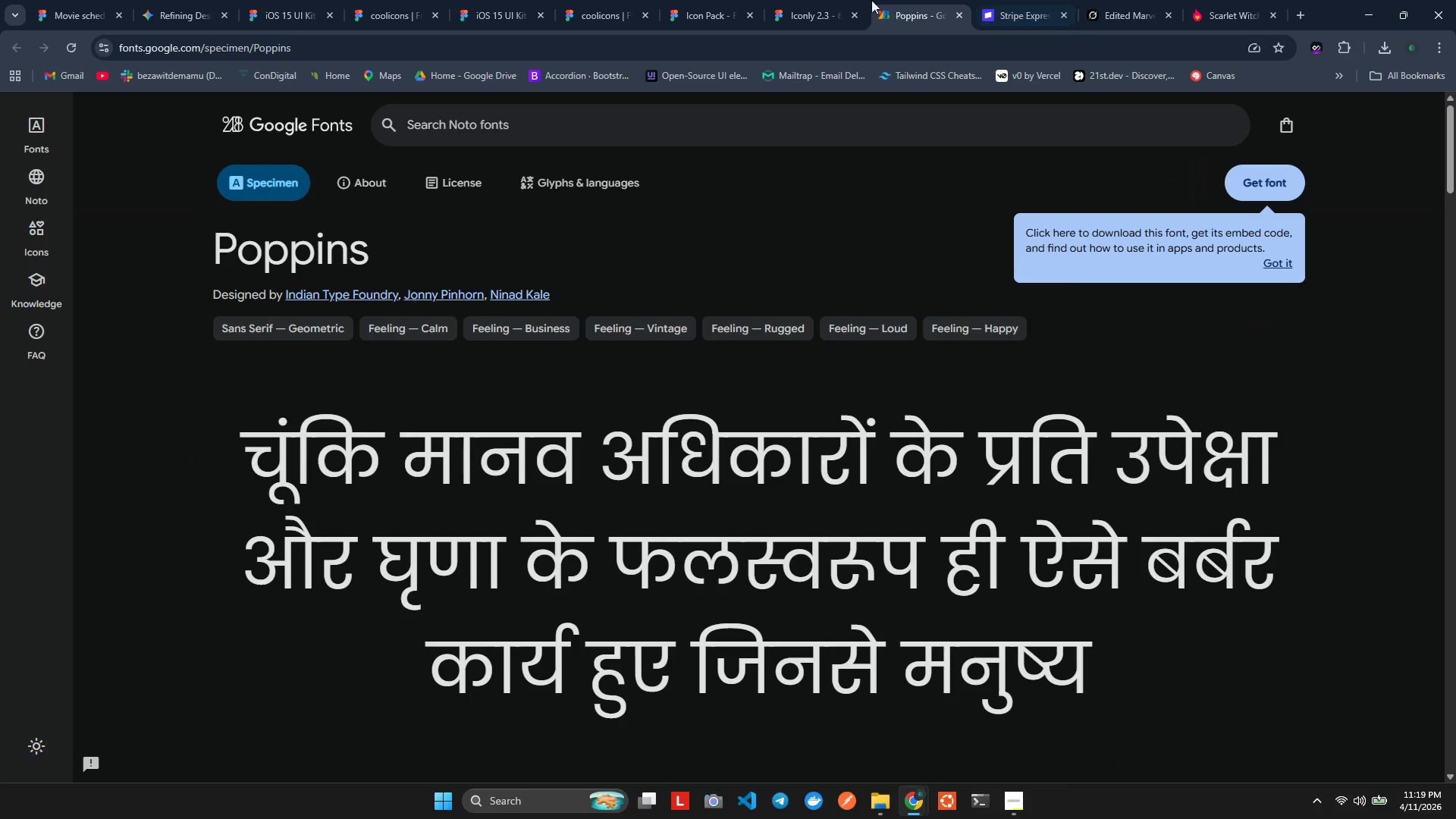 
left_click([796, 0])
 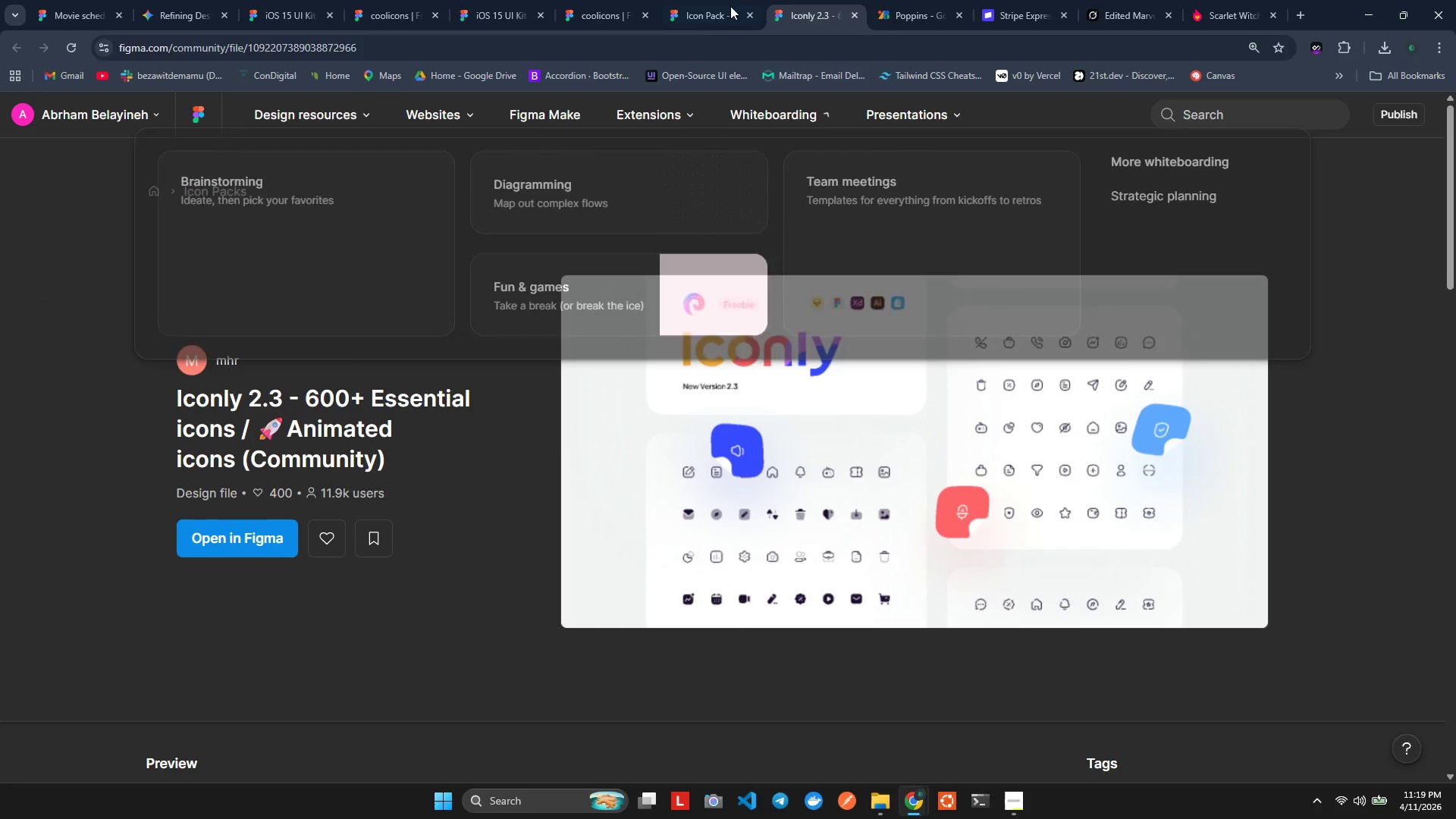 
left_click([688, 0])
 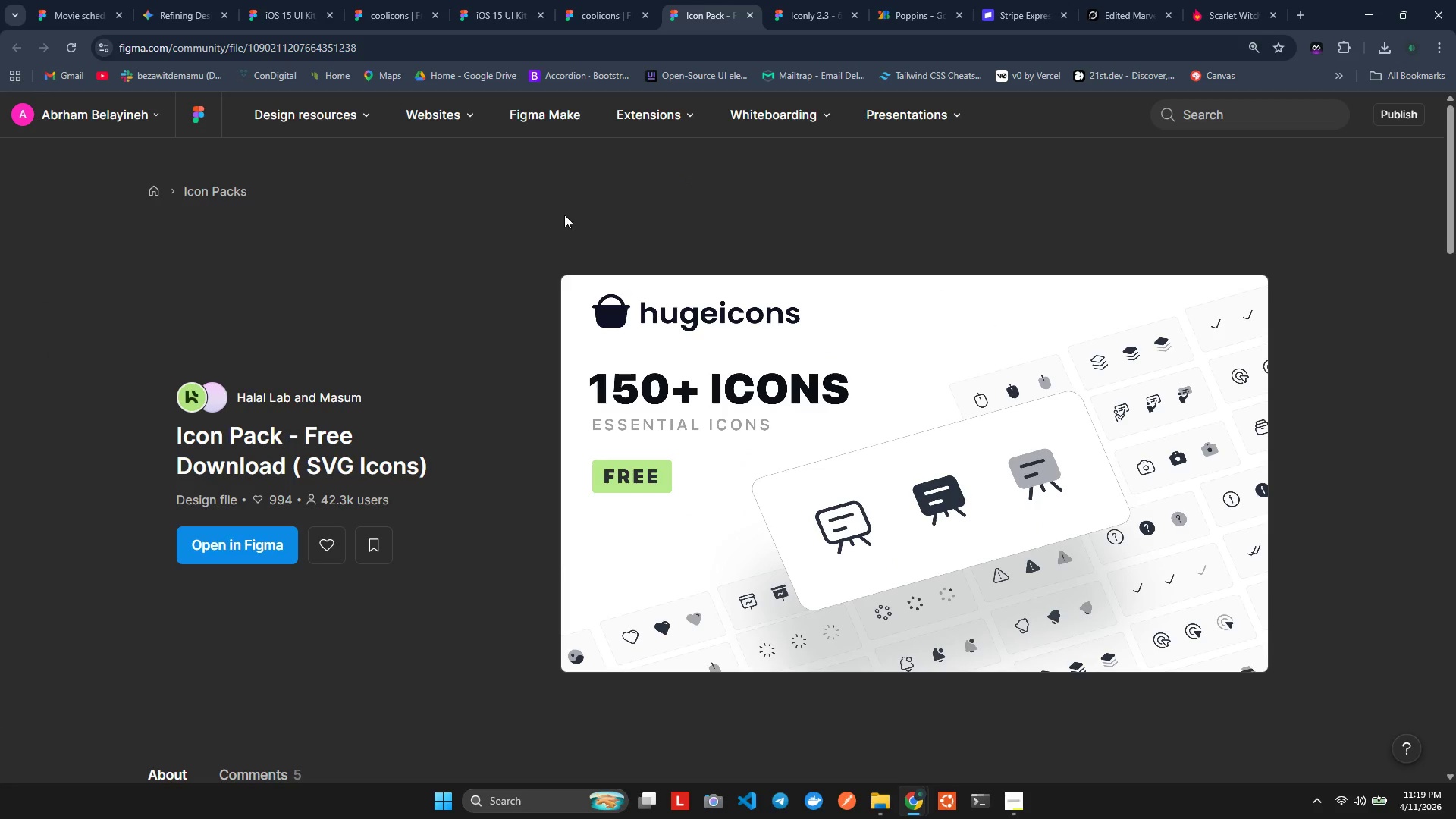 
left_click([559, 0])
 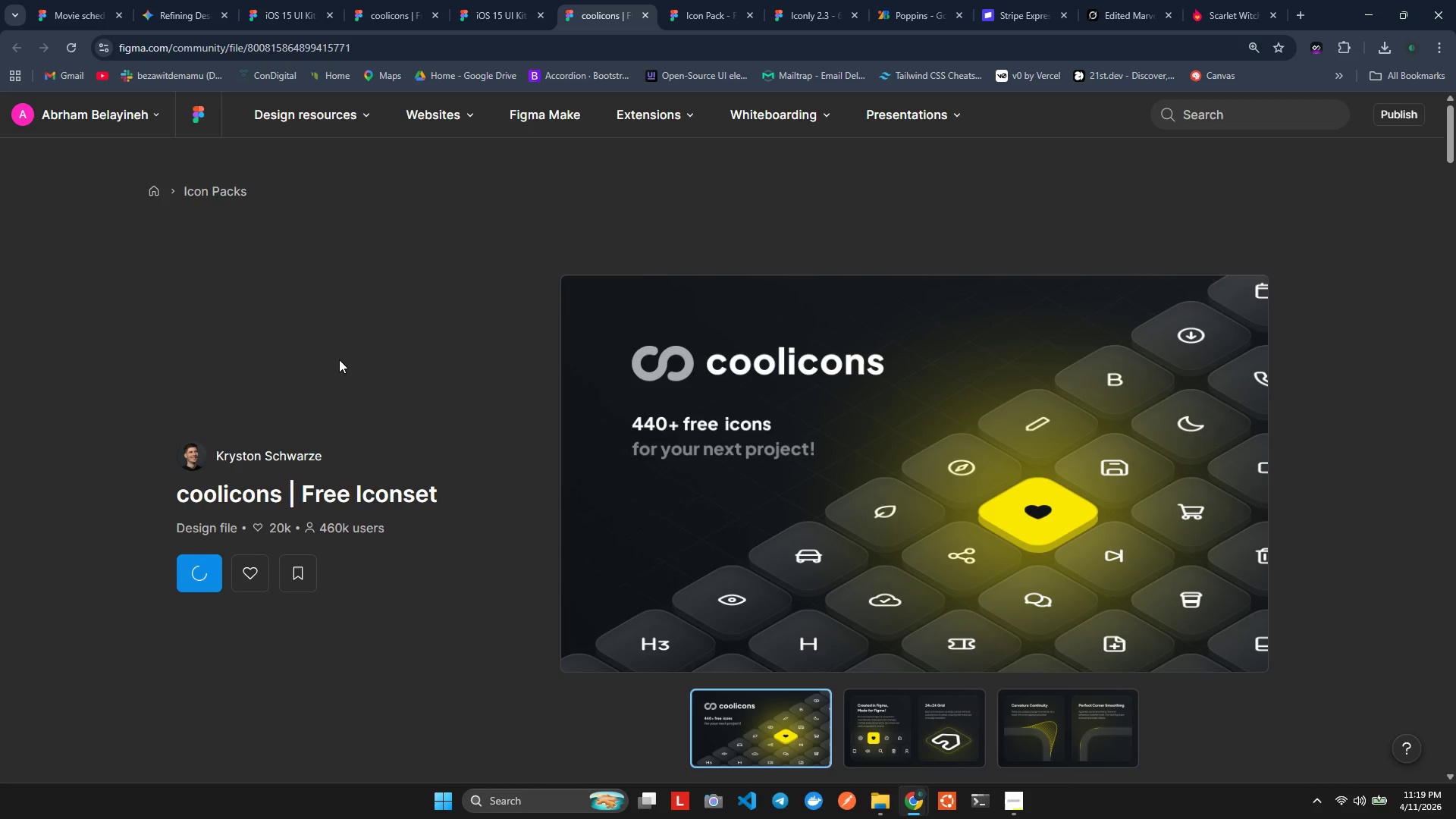 
left_click([398, 0])
 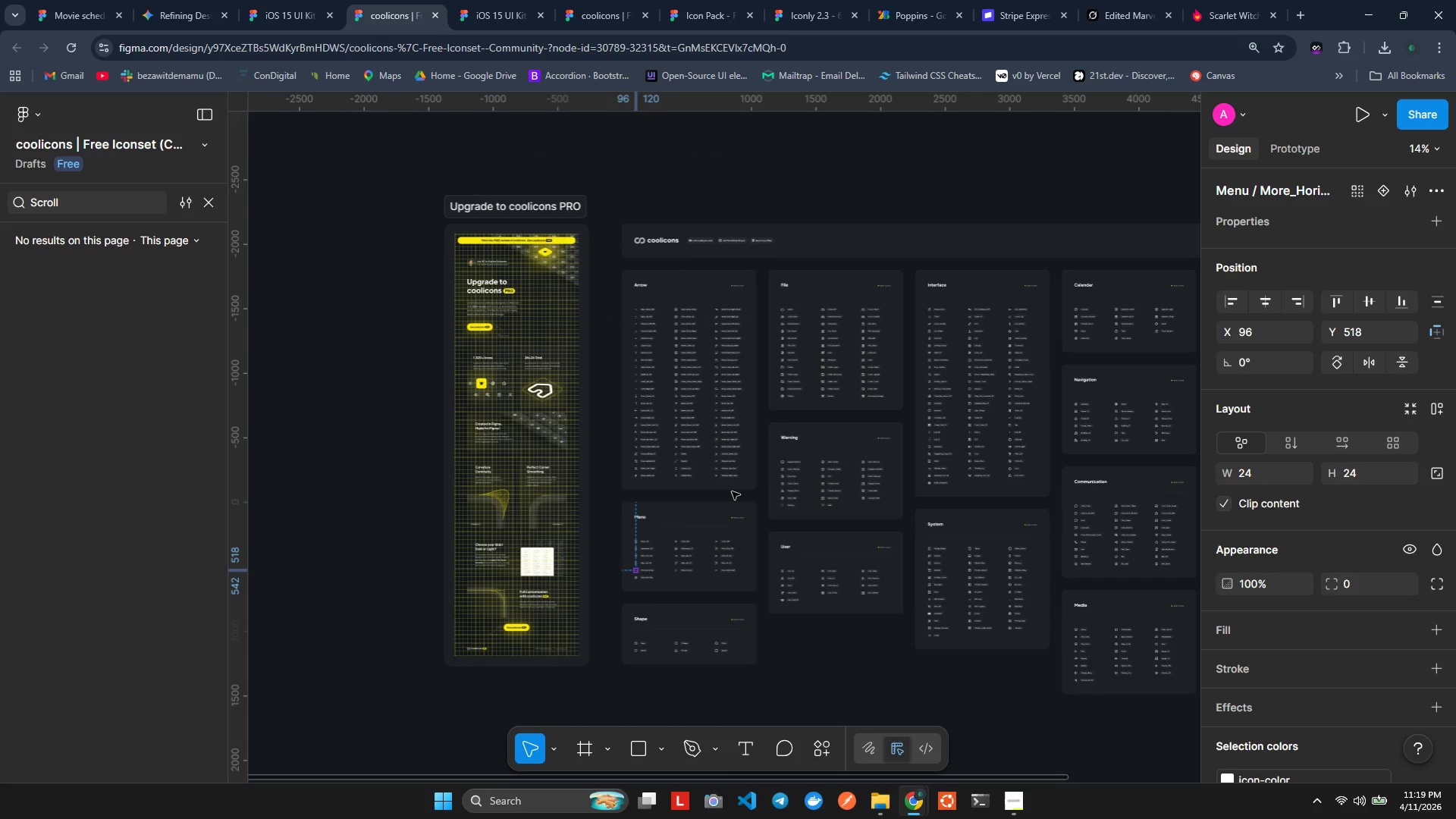 
hold_key(key=ShiftLeft, duration=1.5)
 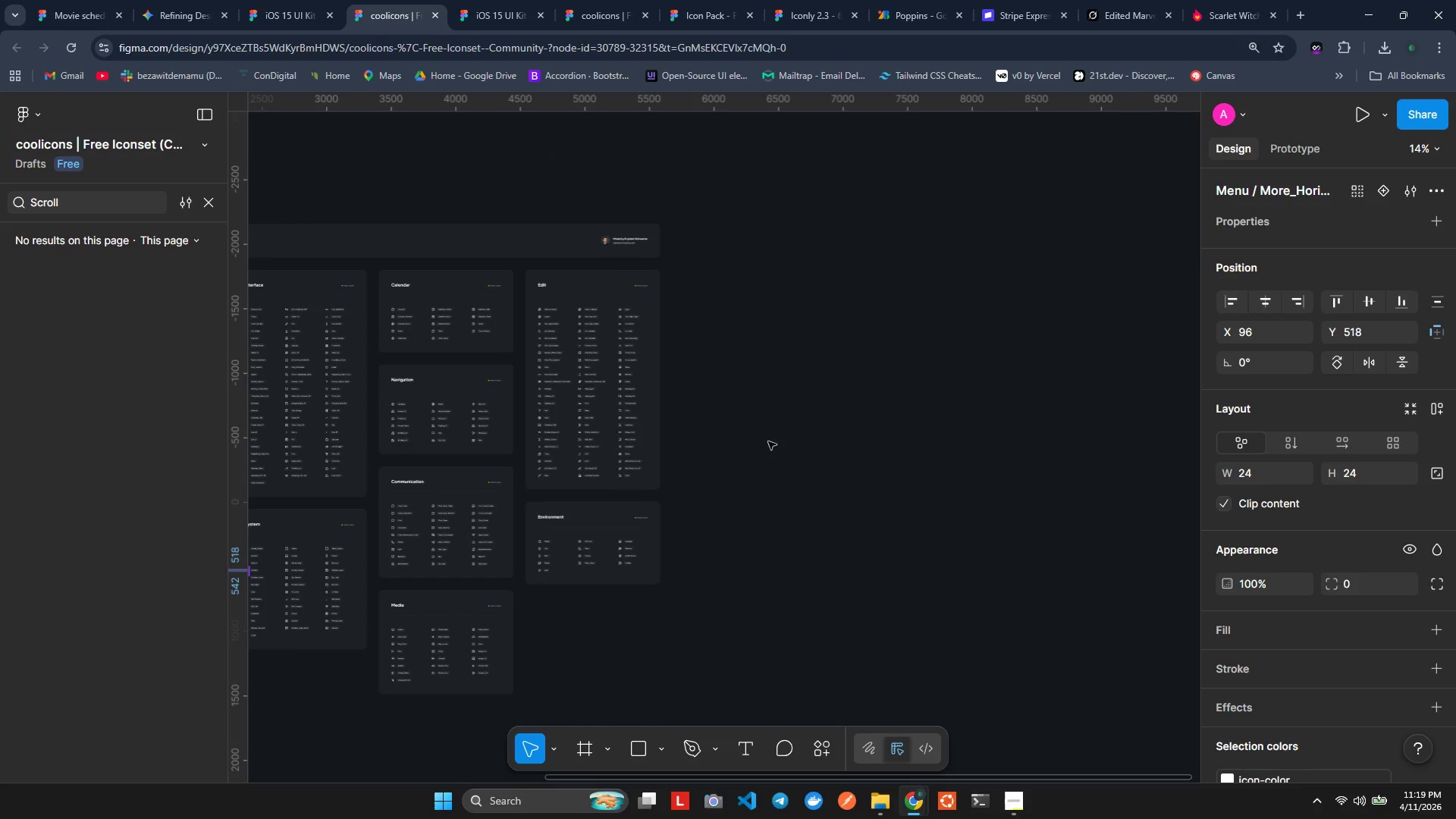 
hold_key(key=ShiftLeft, duration=0.5)
 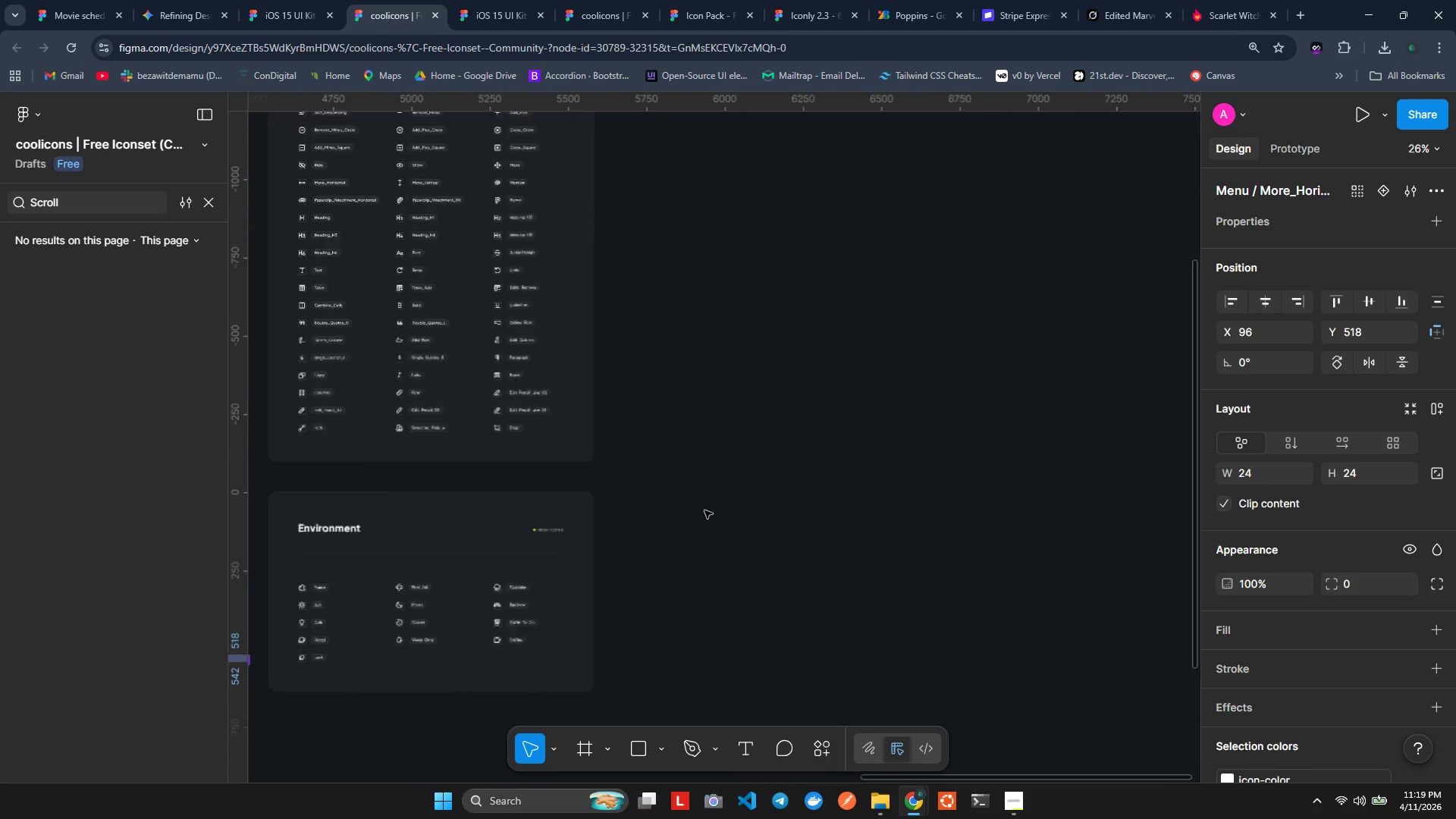 
hold_key(key=ShiftLeft, duration=1.5)
 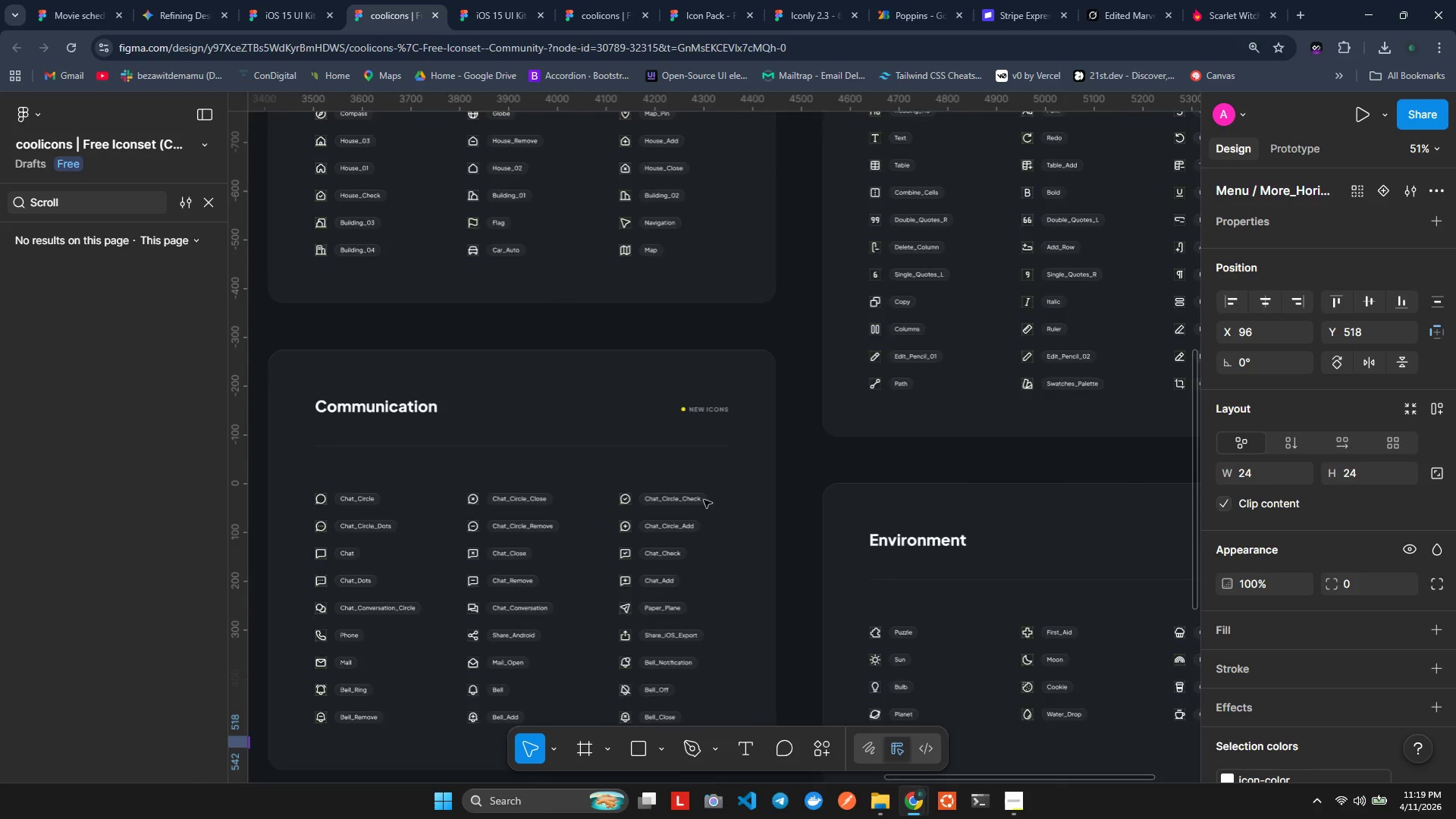 
hold_key(key=ControlLeft, duration=0.64)
 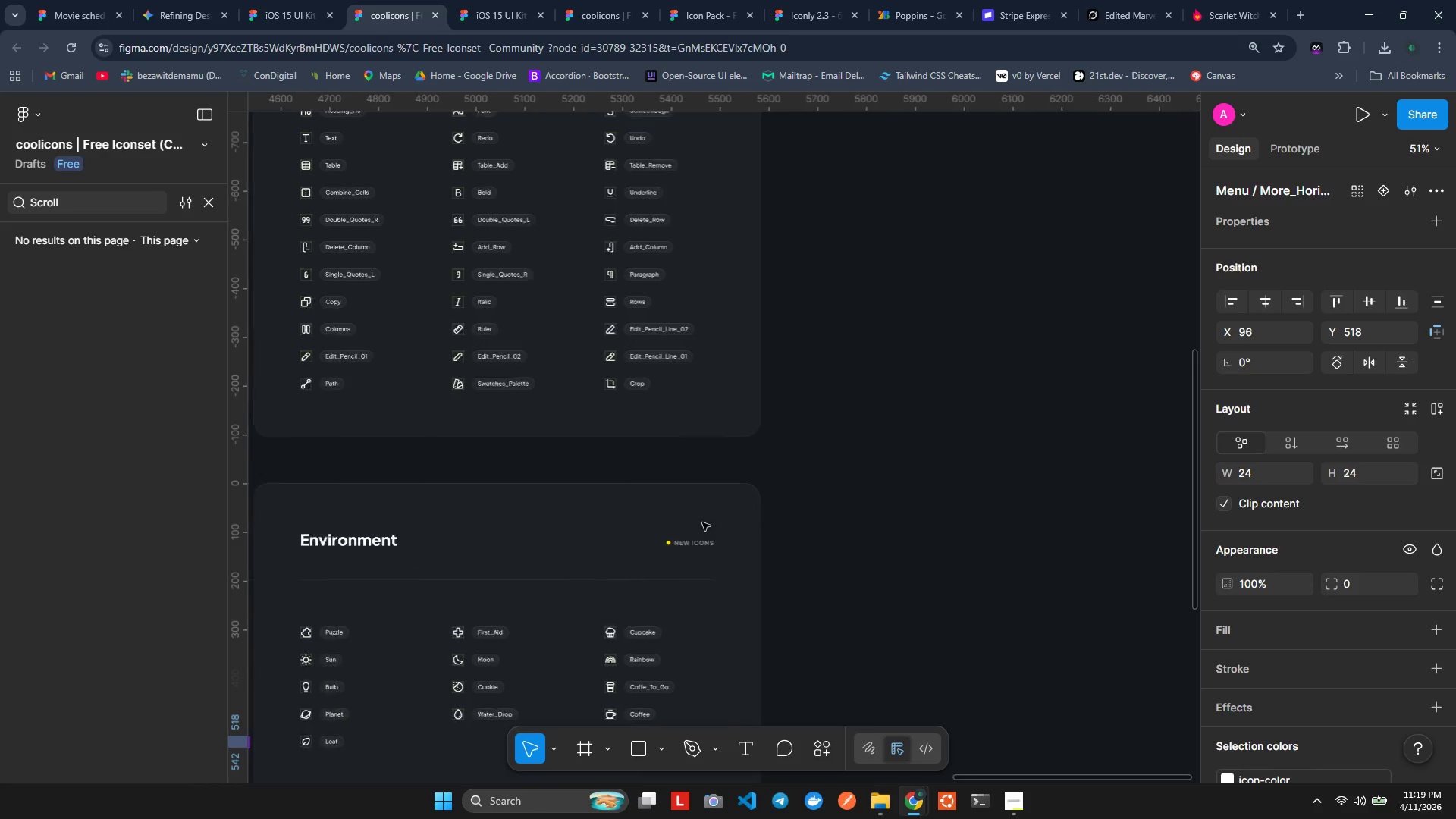 
scroll: coordinate [777, 439], scroll_direction: down, amount: 6.0
 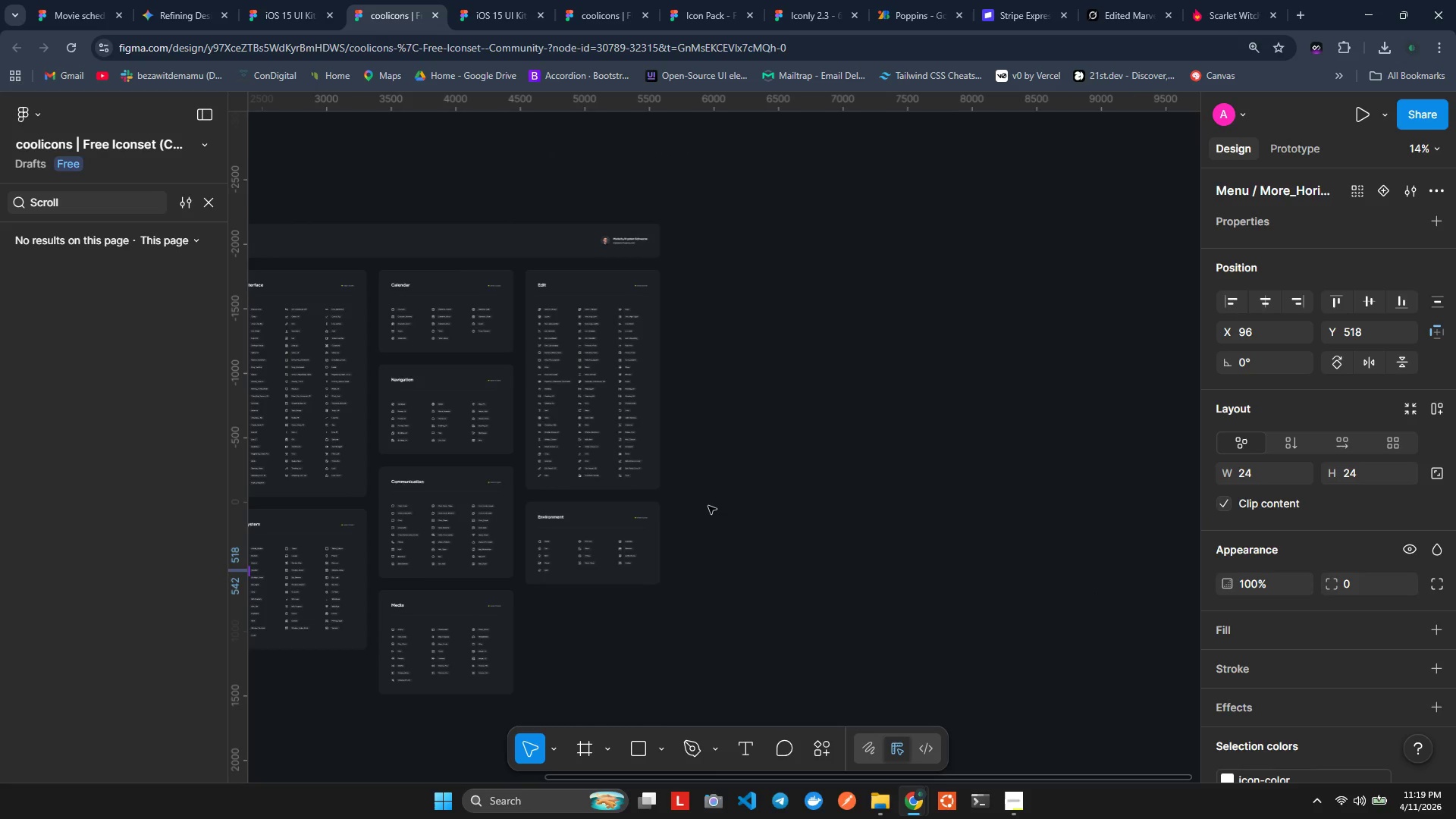 
scroll: coordinate [704, 510], scroll_direction: up, amount: 6.0
 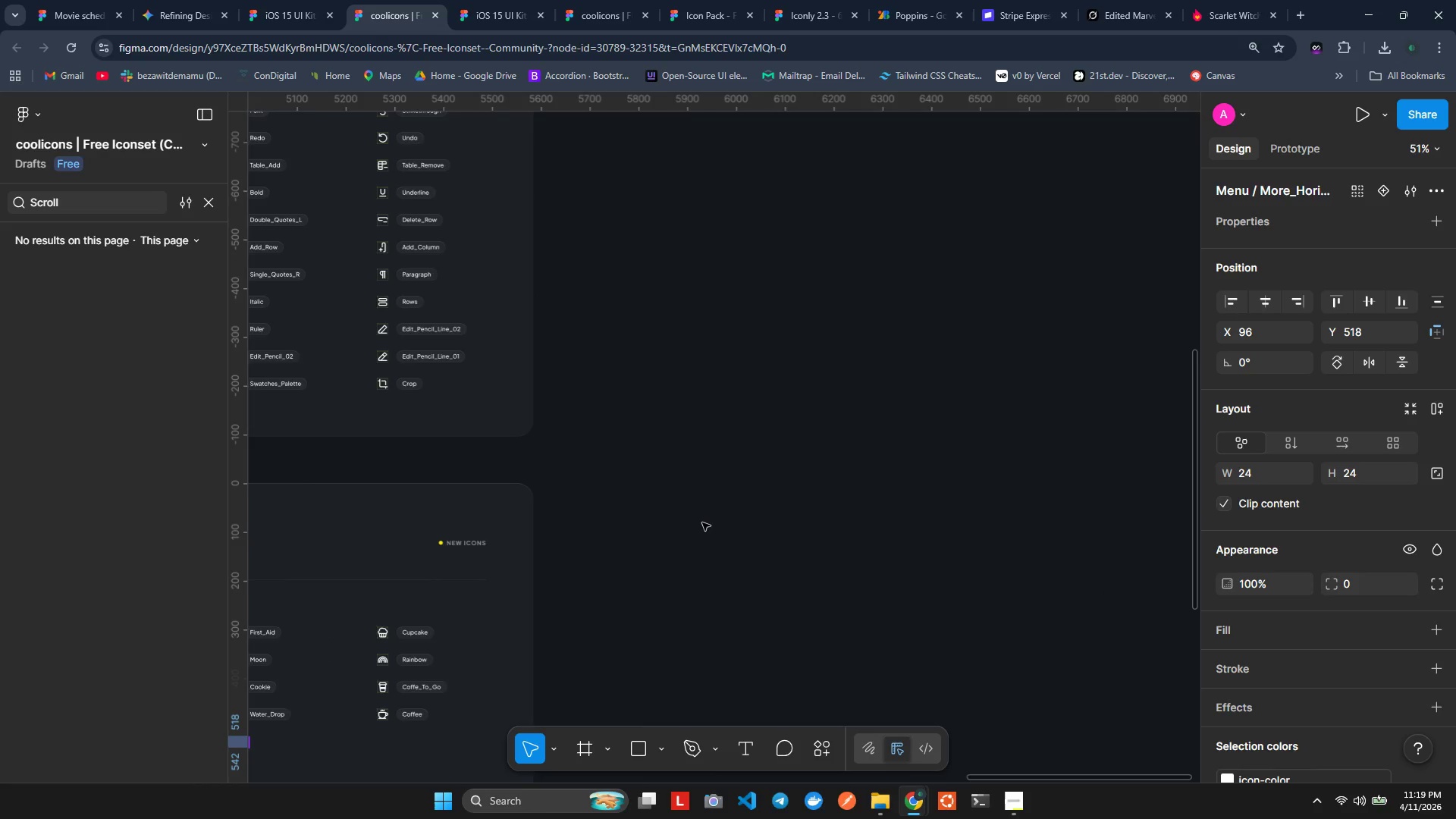 
hold_key(key=ShiftLeft, duration=1.5)
hold_key(key=ShiftLeft, duration=1.45)
scroll: coordinate [704, 493], scroll_direction: up, amount: 23.0
 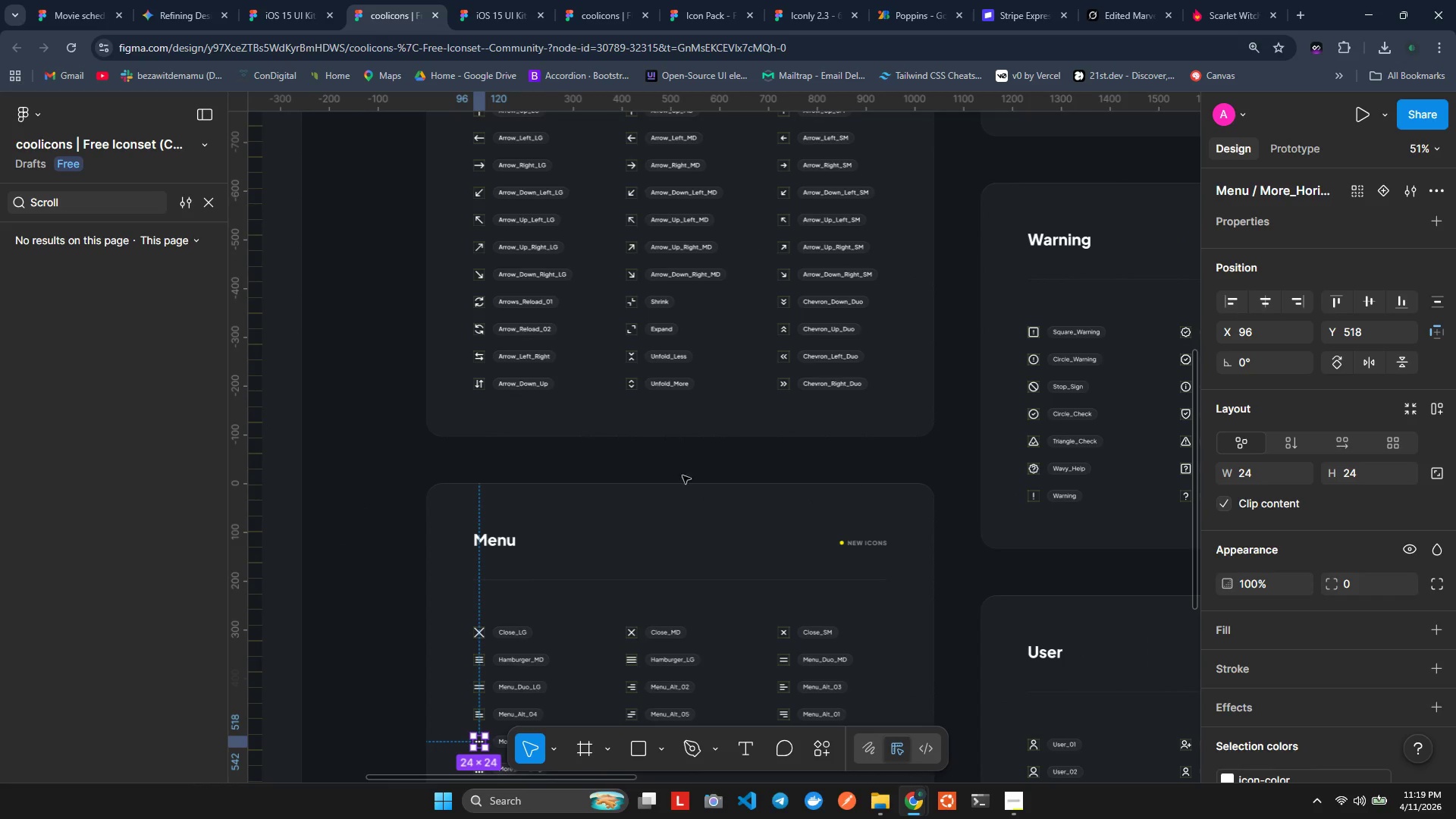 
left_click([301, 0])
 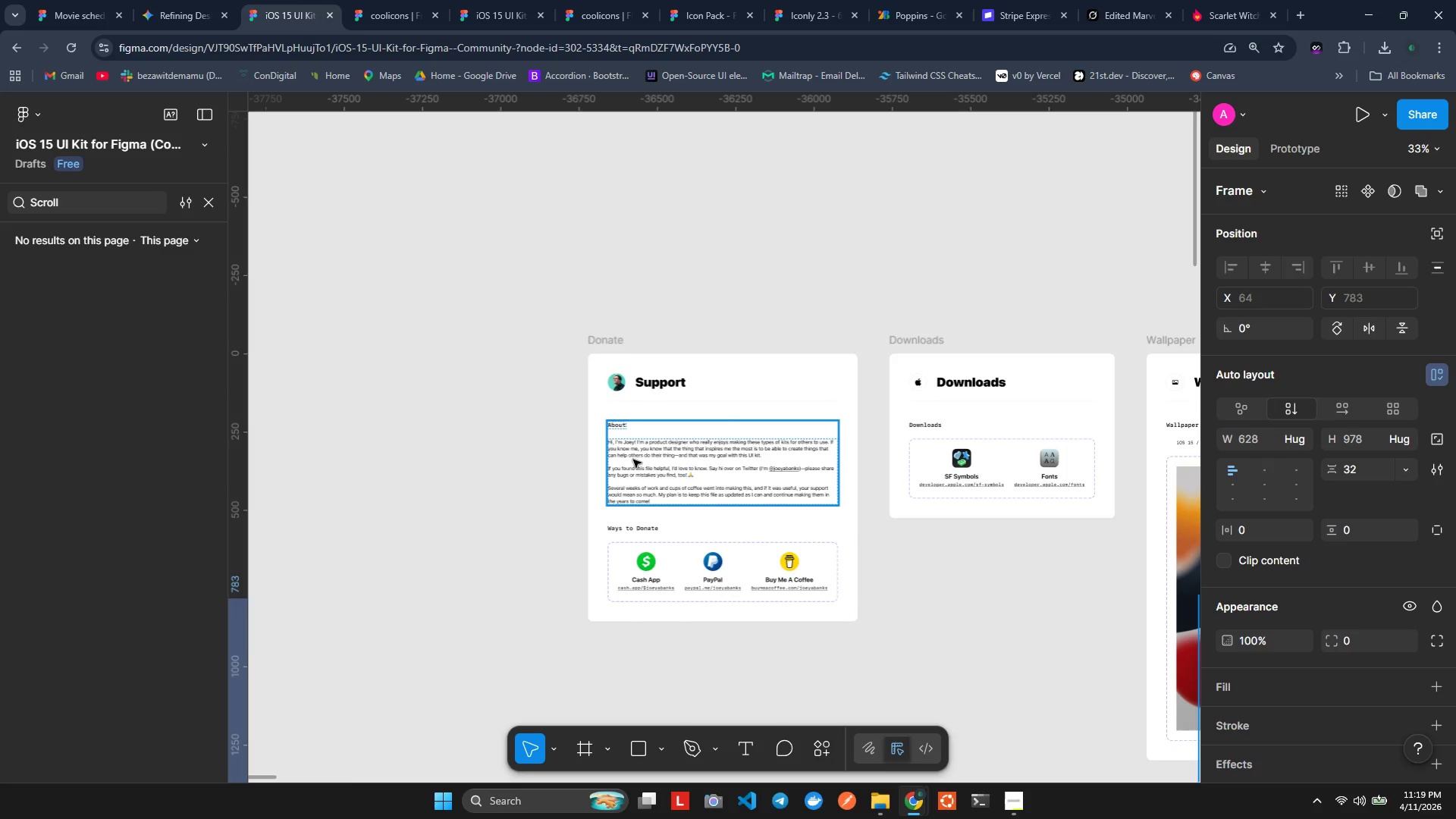 
hold_key(key=ShiftLeft, duration=1.52)
hold_key(key=ShiftLeft, duration=1.5)
hold_key(key=ShiftLeft, duration=1.3)
hold_key(key=ControlLeft, duration=1.16)
scroll: coordinate [642, 468], scroll_direction: up, amount: 24.0
 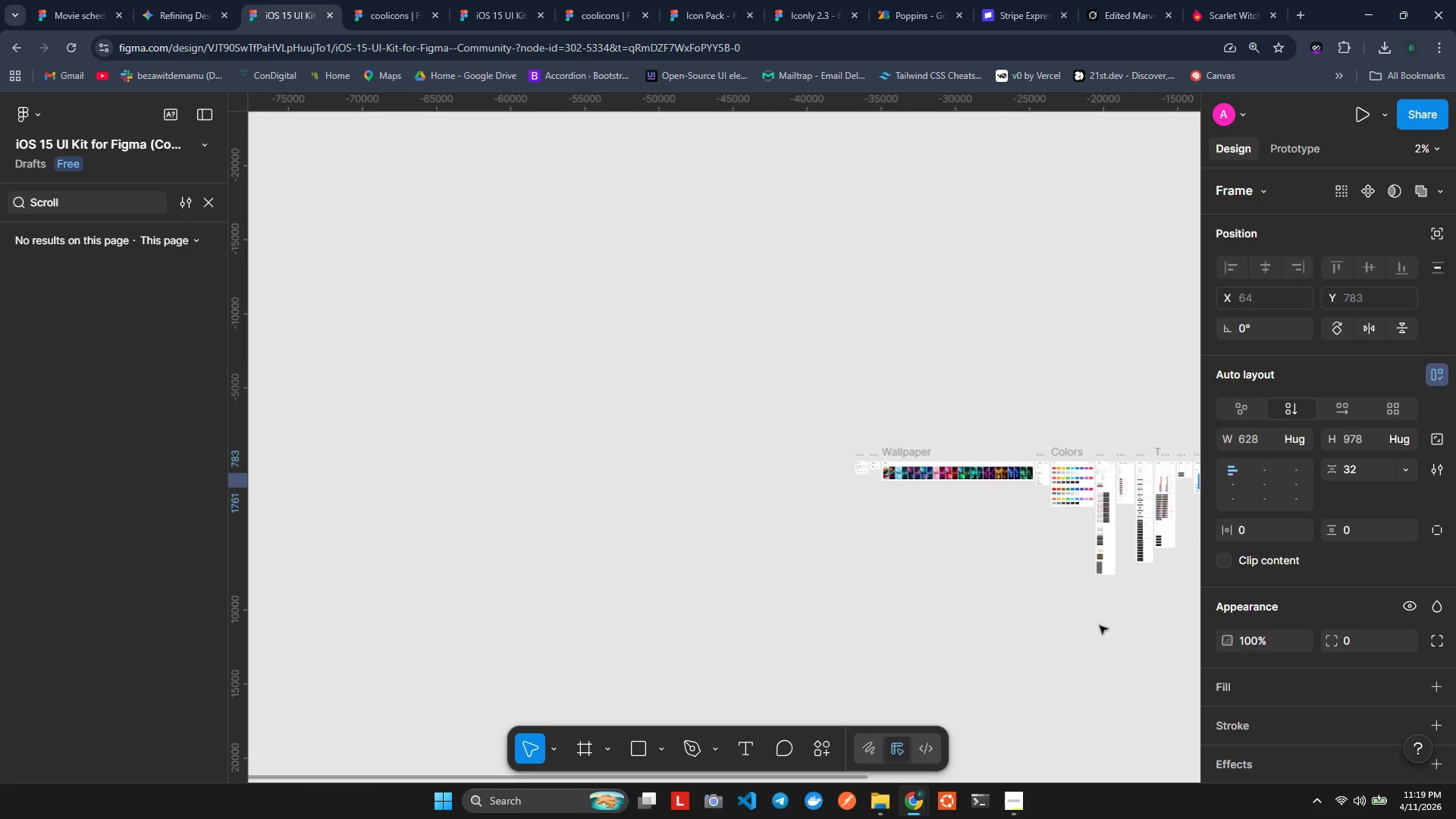 
hold_key(key=ShiftLeft, duration=0.61)
hold_key(key=ShiftLeft, duration=1.28)
hold_key(key=ControlLeft, duration=1.5)
scroll: coordinate [566, 444], scroll_direction: up, amount: 5.0
 